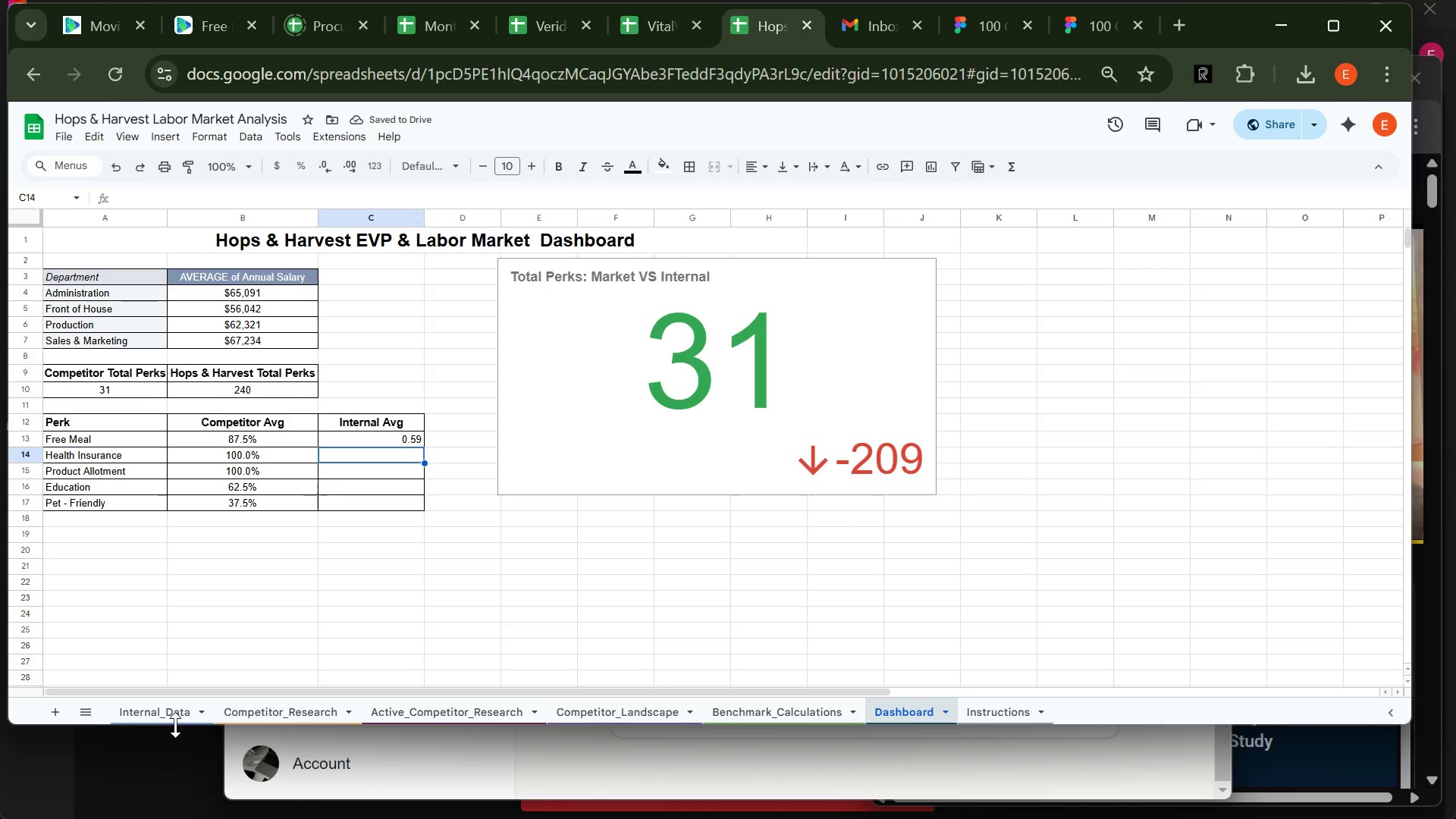 
left_click([171, 709])
 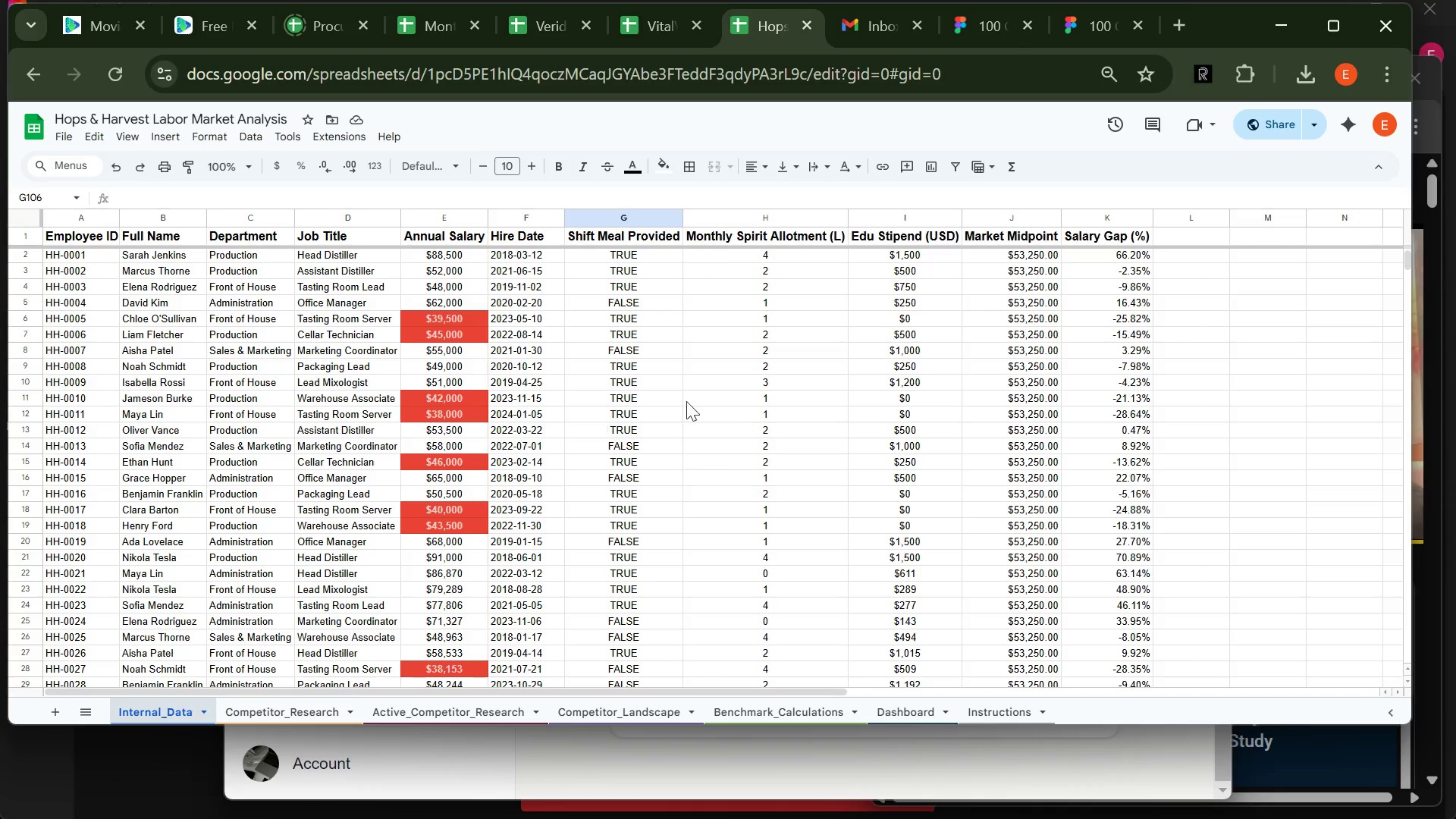 
wait(24.23)
 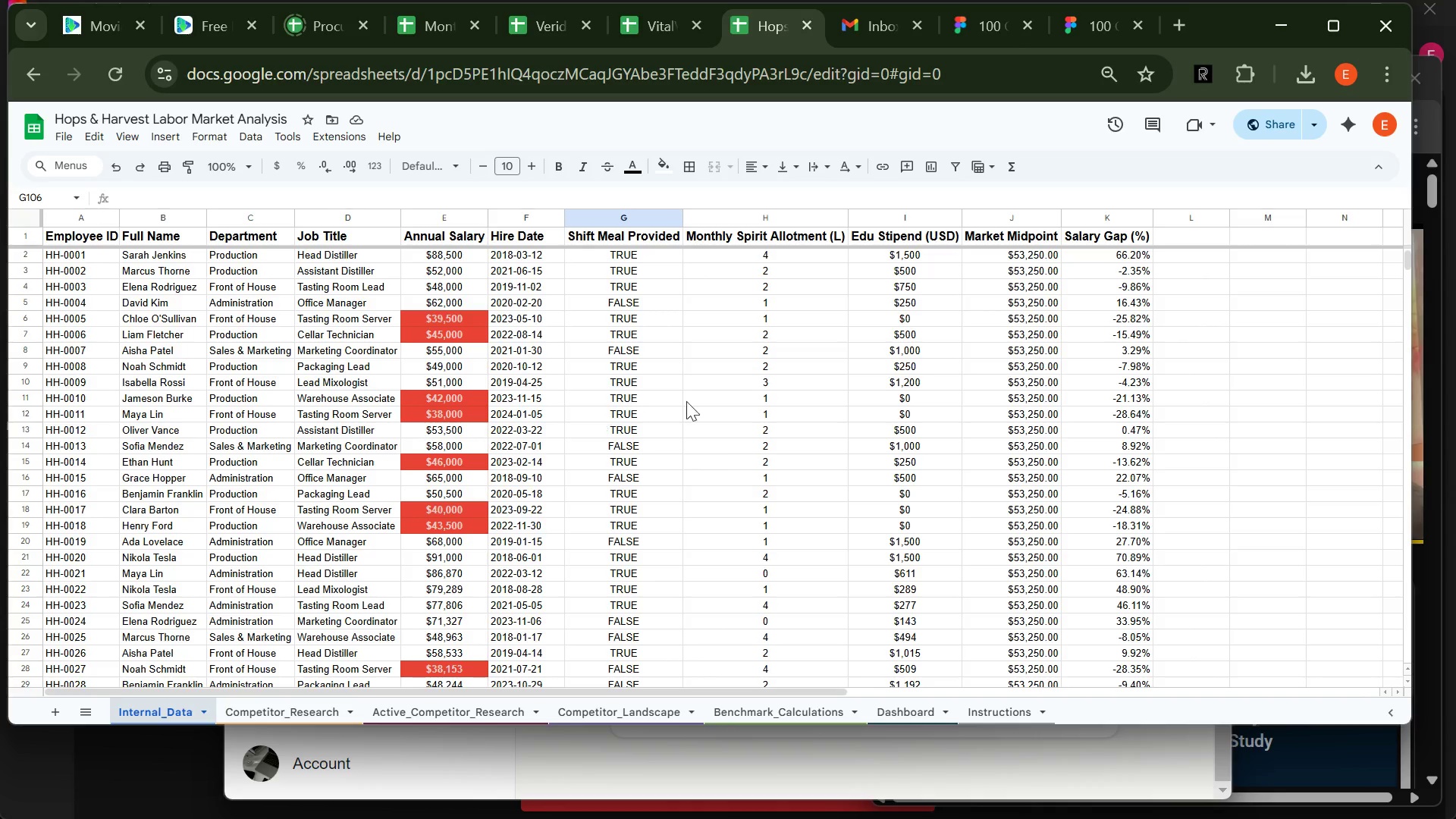 
left_click([904, 714])
 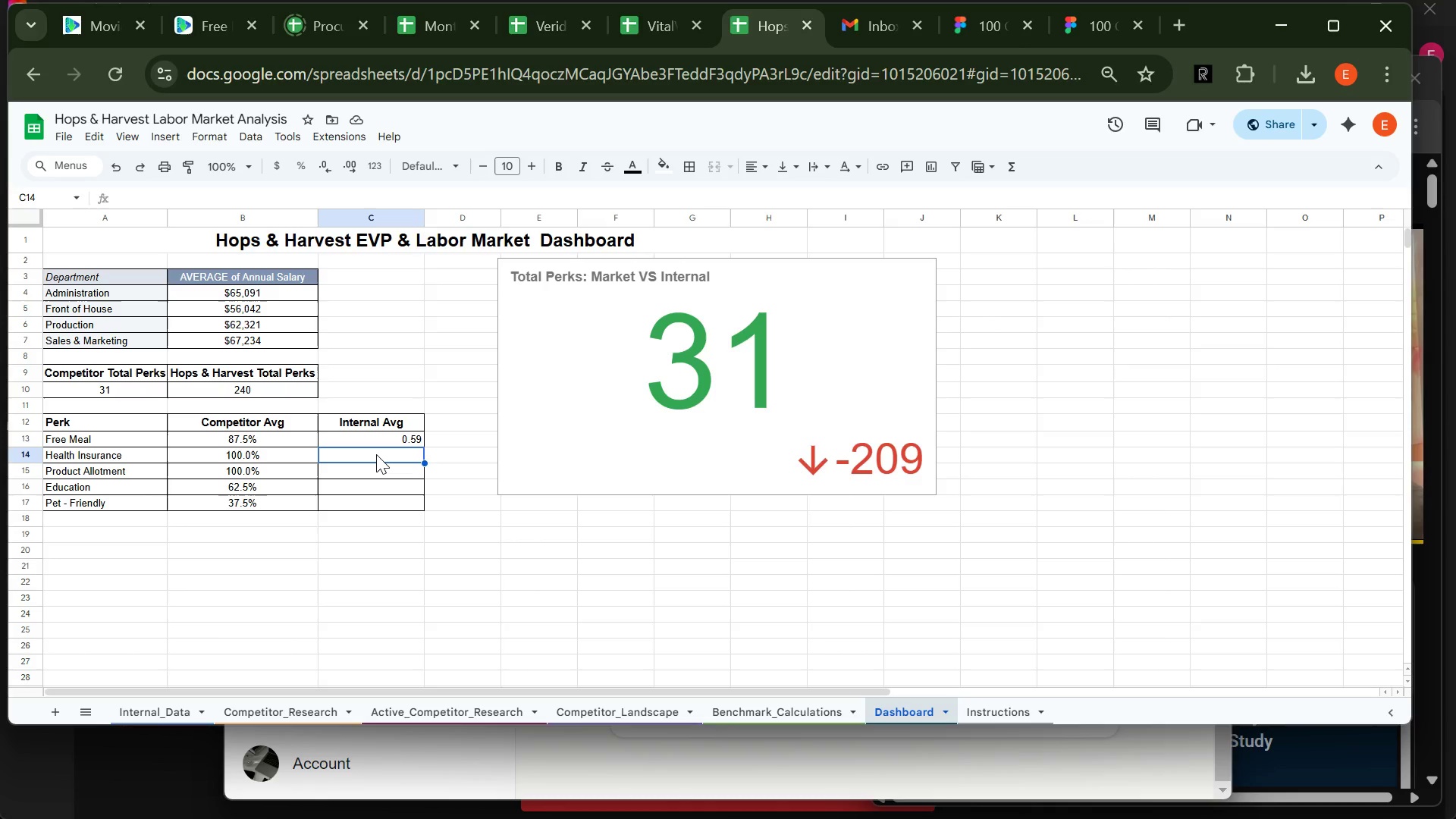 
wait(6.7)
 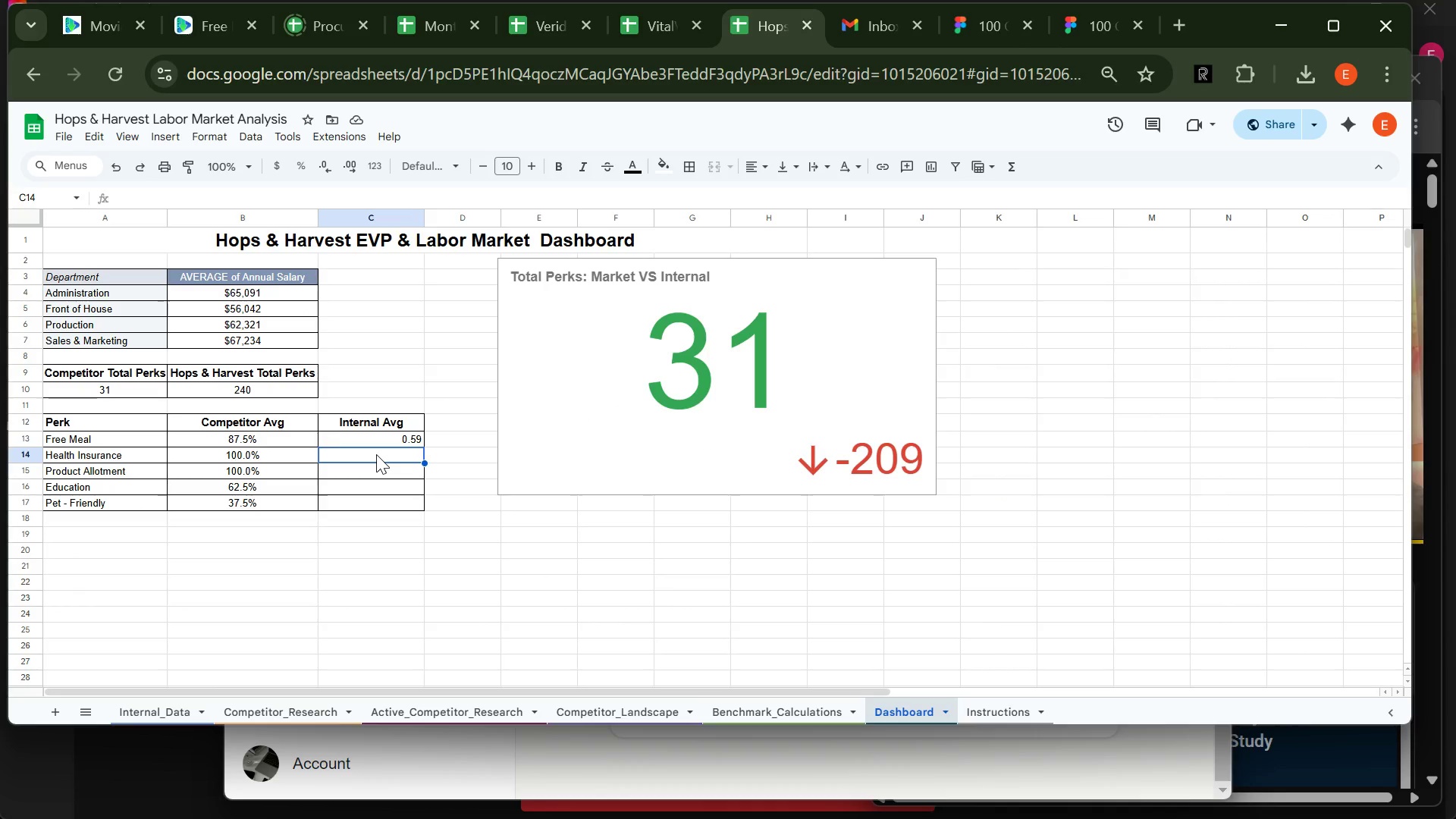 
key(1)
 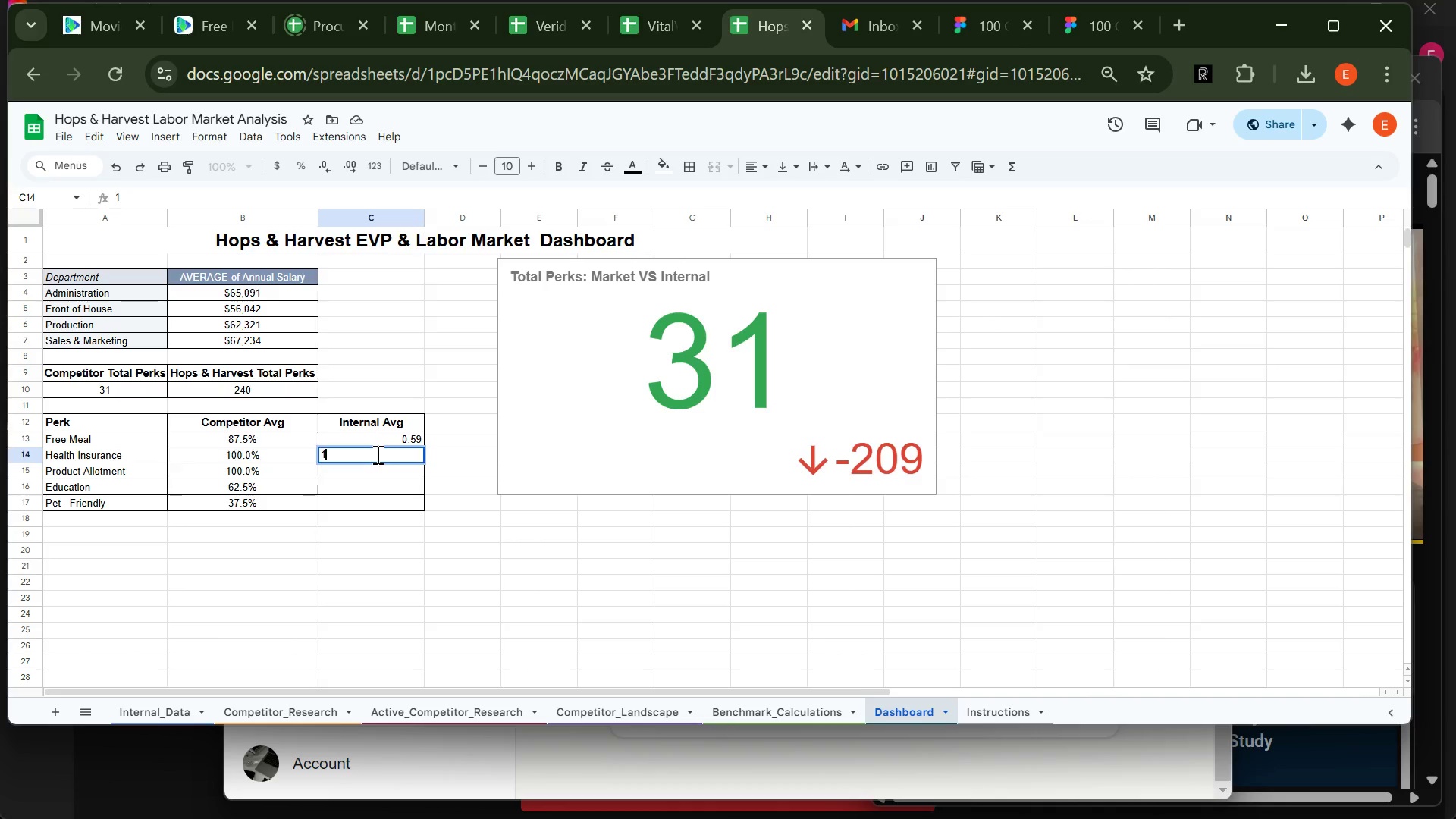 
key(Enter)
 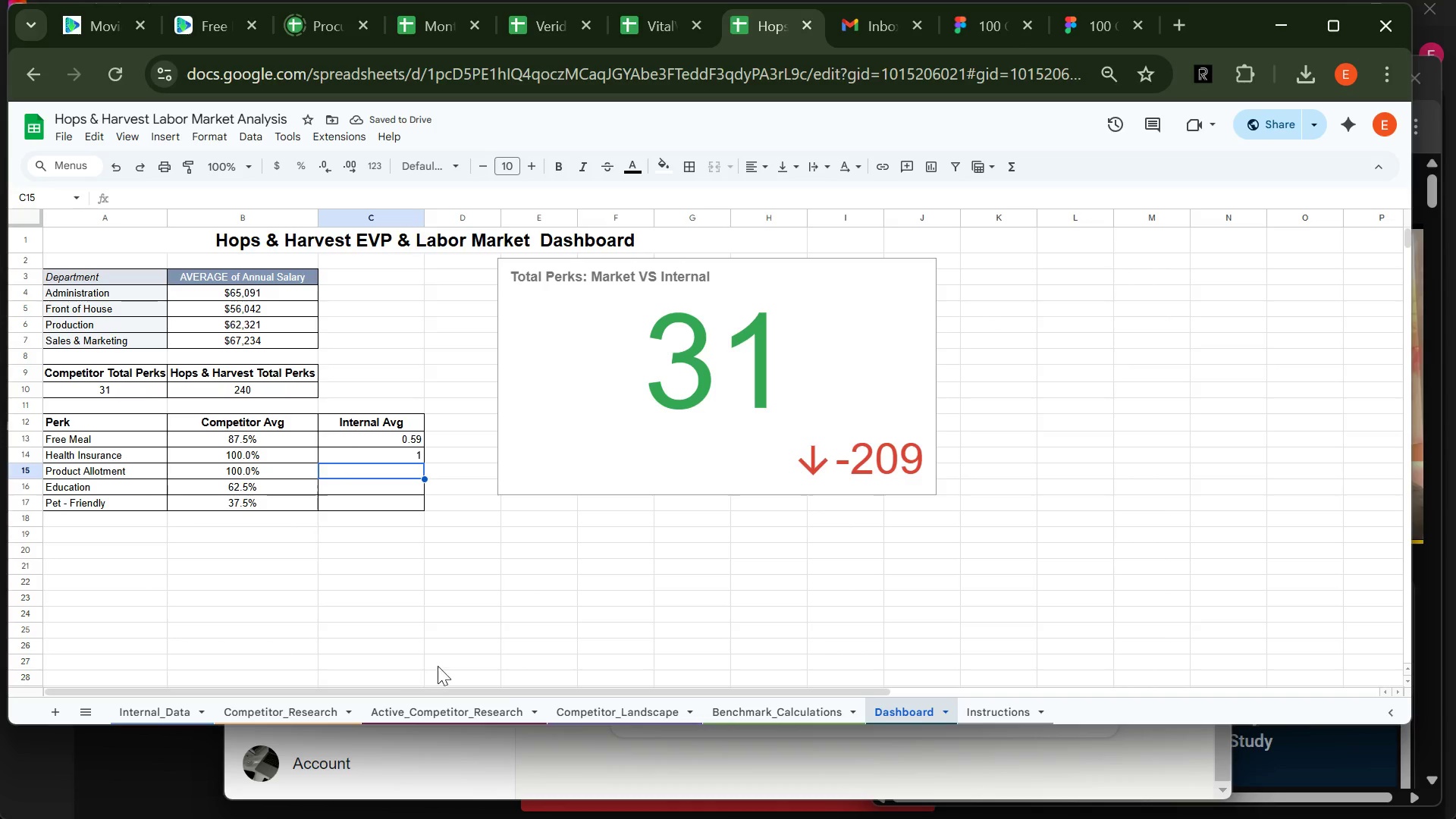 
wait(5.25)
 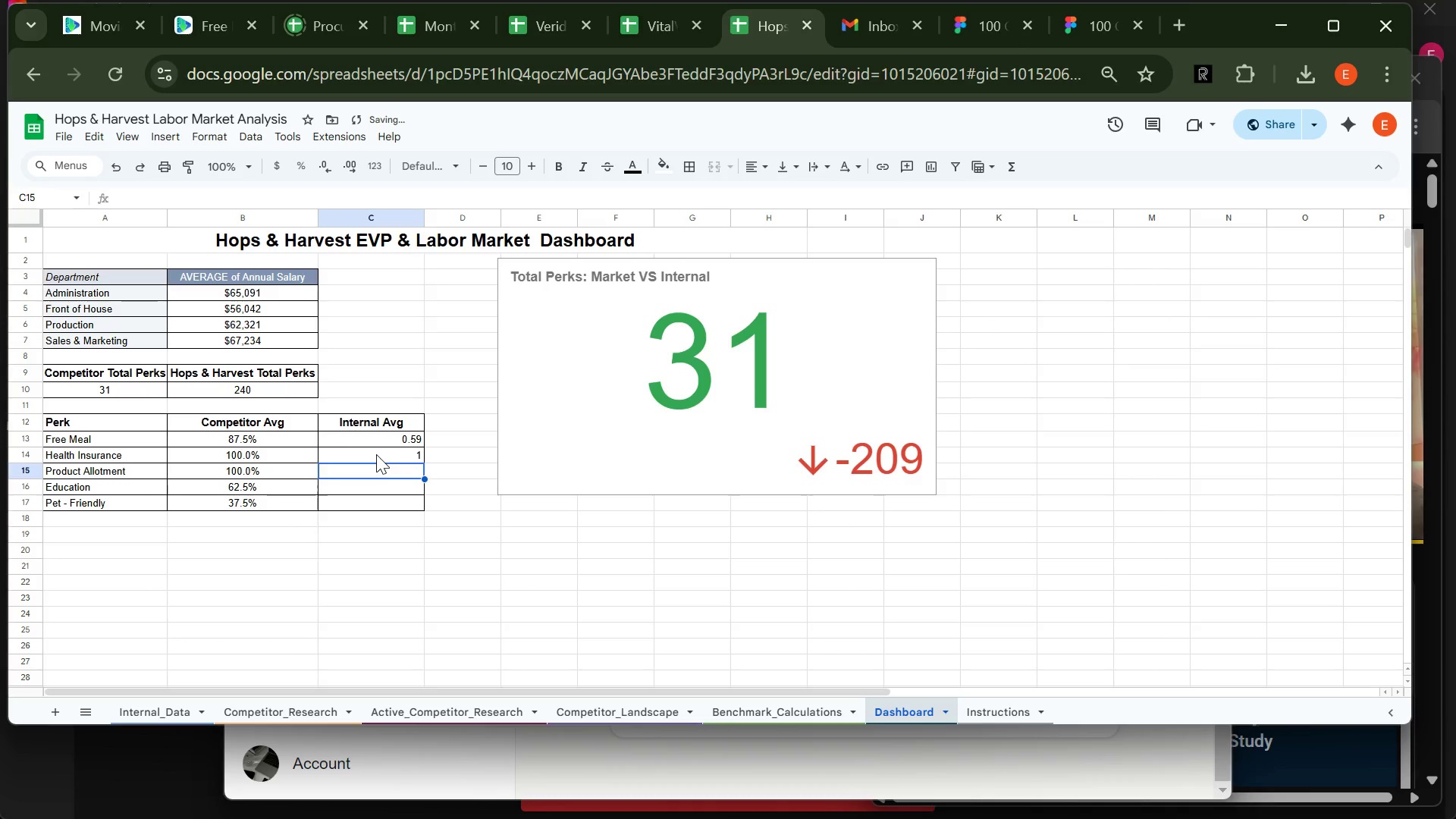 
left_click([156, 708])
 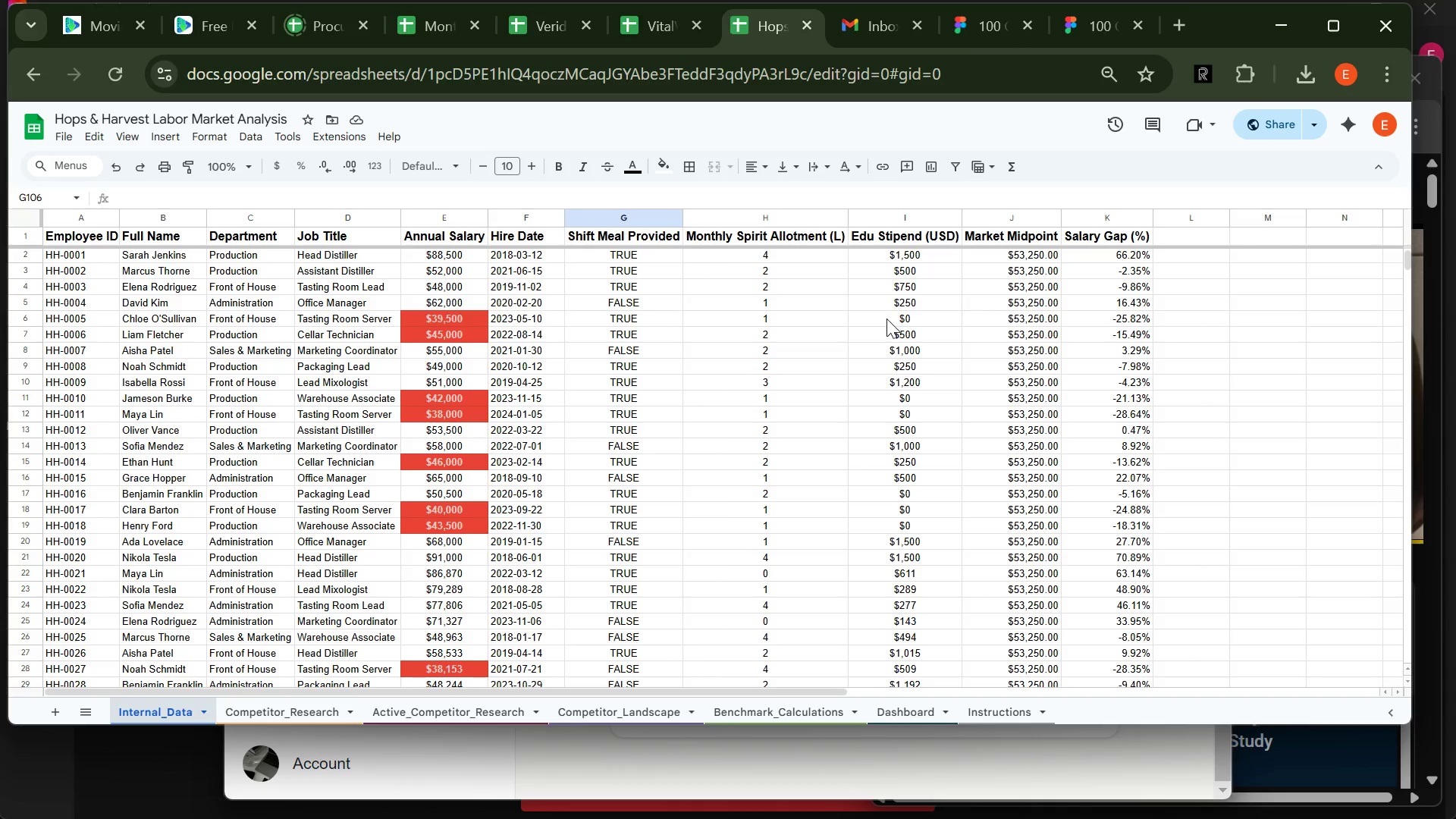 
wait(20.28)
 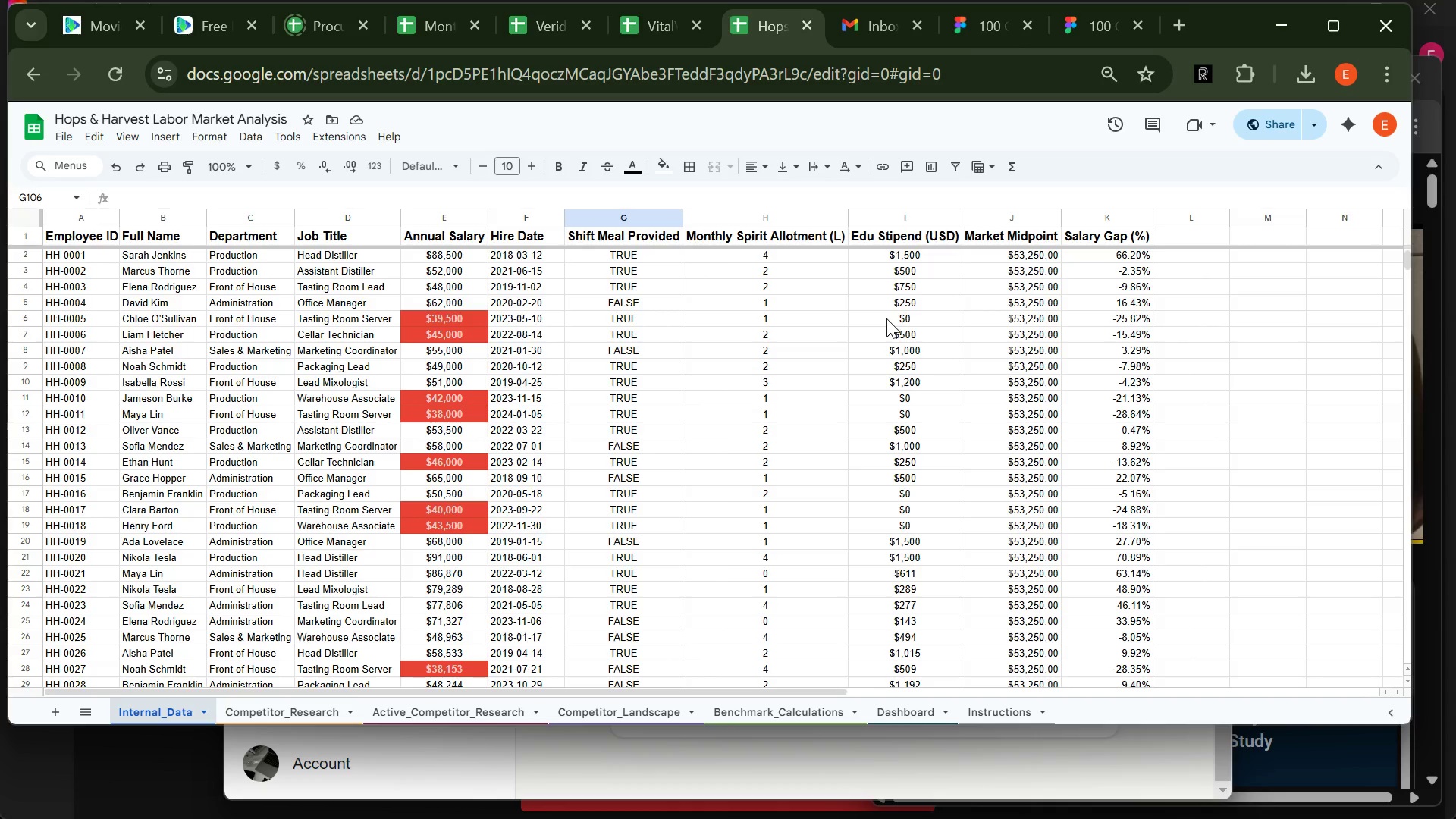 
left_click([892, 713])
 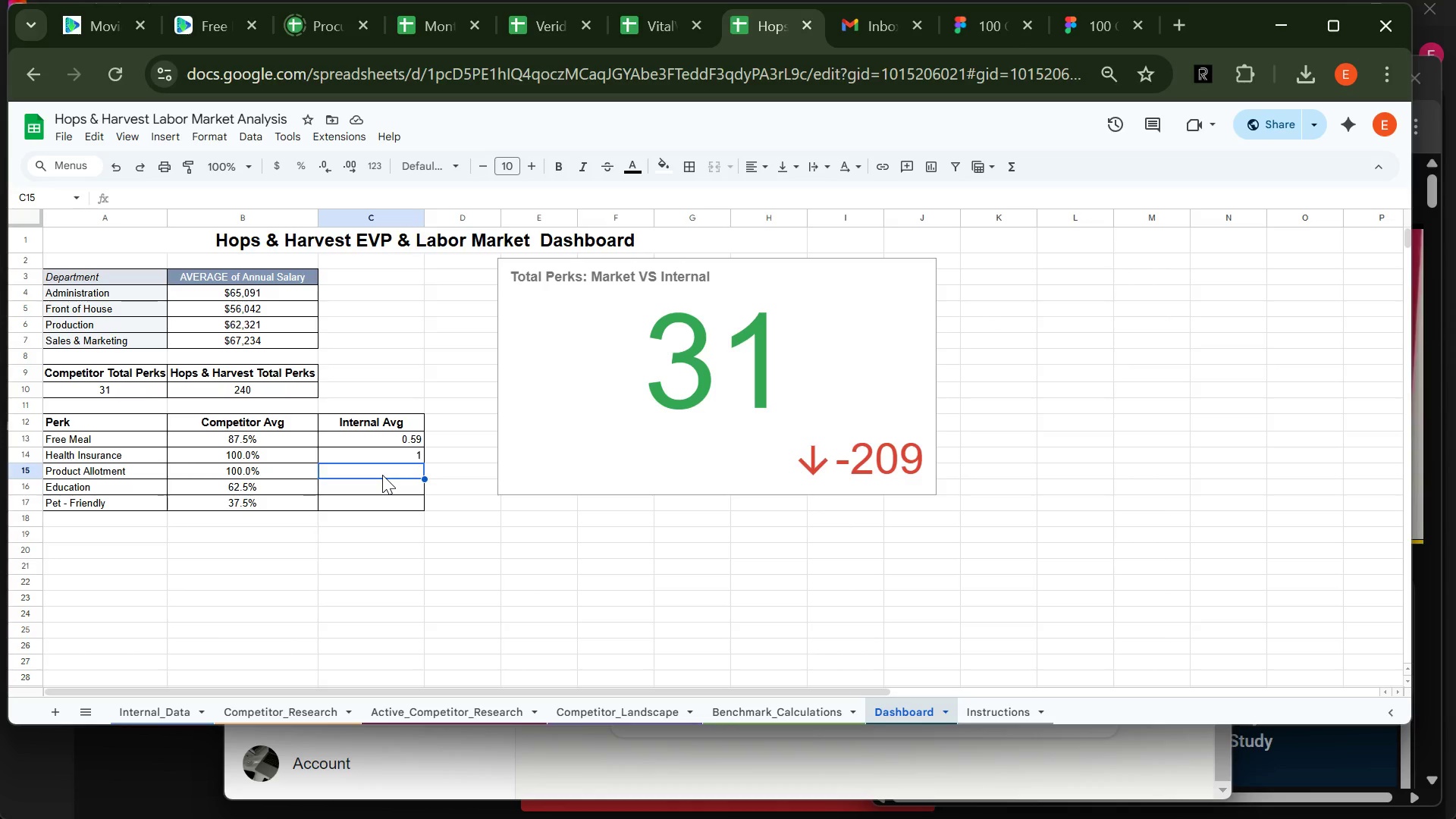 
wait(12.67)
 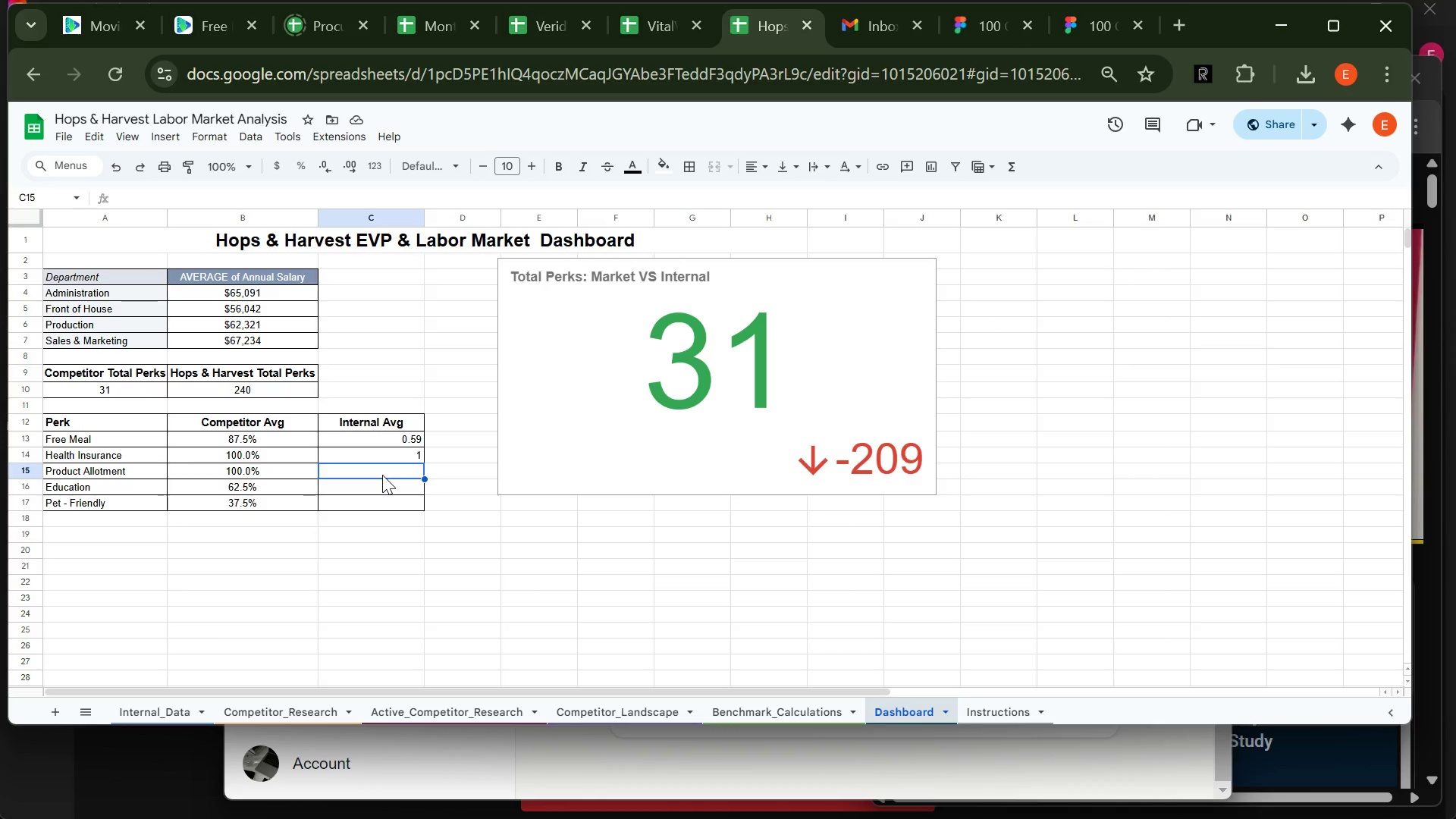 
type(=COUNTIF(Internal_Data)
 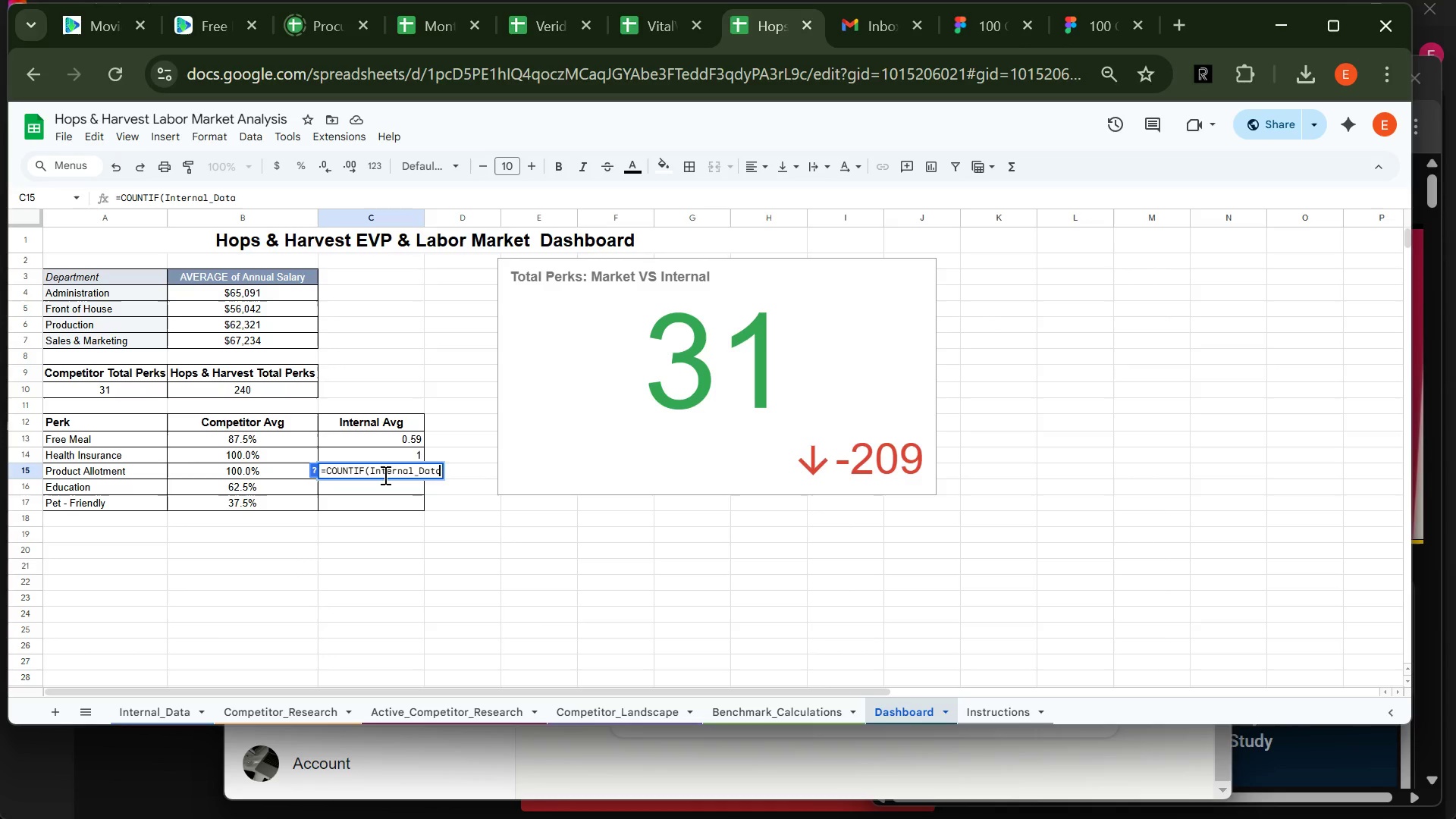 
type(!H2:H101,">0")/ROWS)
 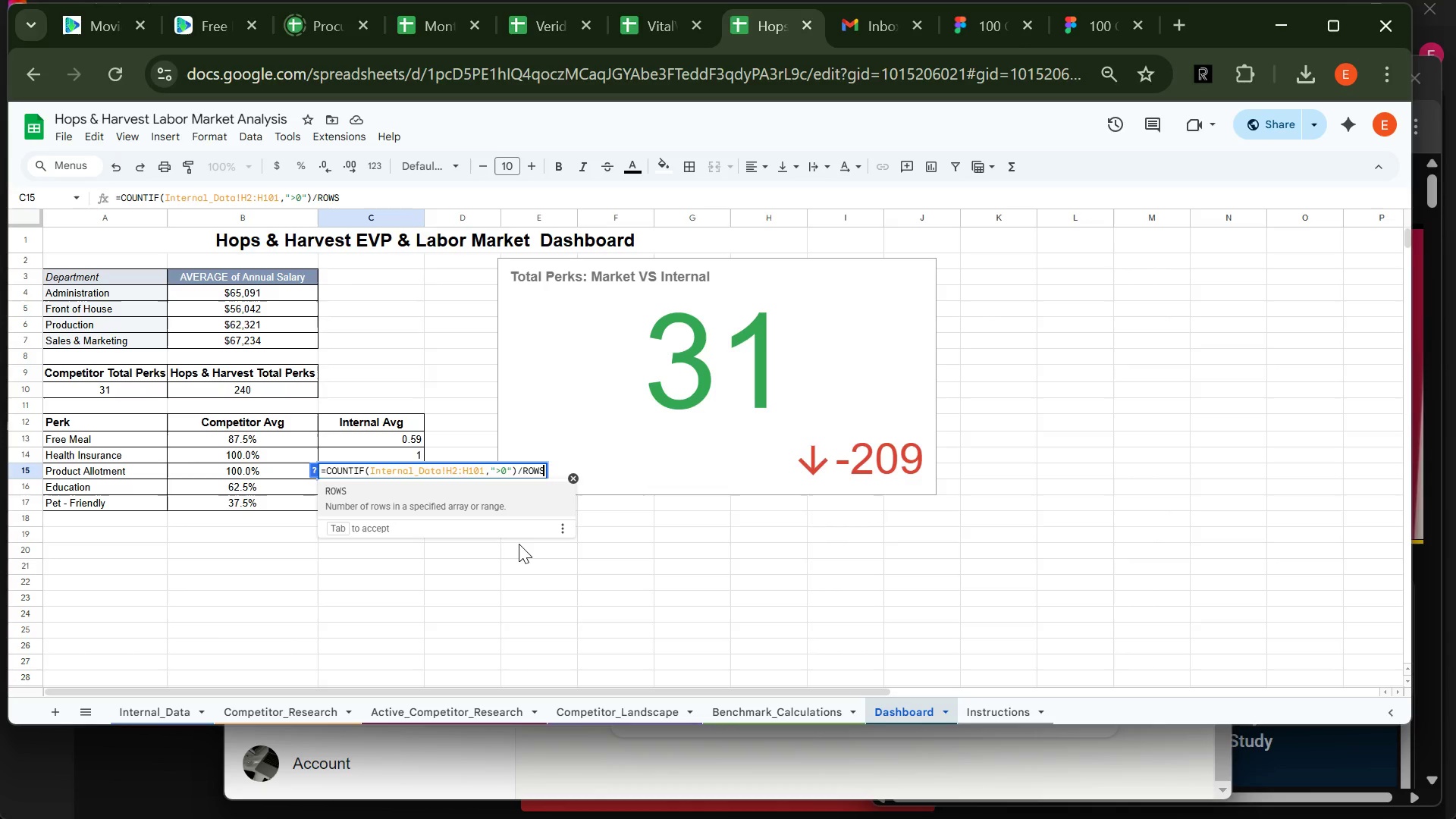 
type((interna)
key(Backspace)
key(Backspace)
key(Backspace)
key(Backspace)
key(Backspace)
key(Backspace)
key(Backspace)
type(Internal_Data!H2:H101))
 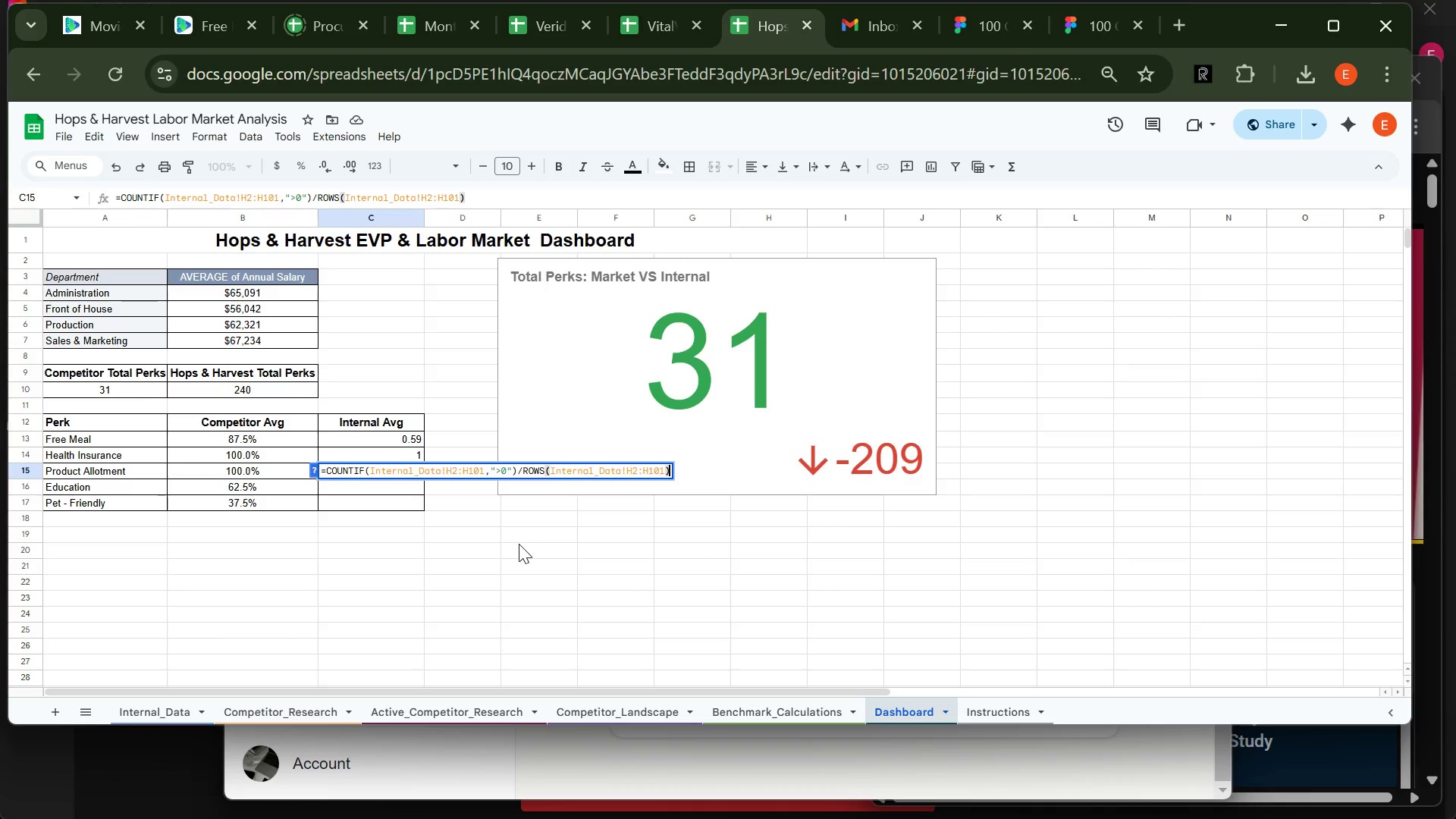 
key(Enter)
 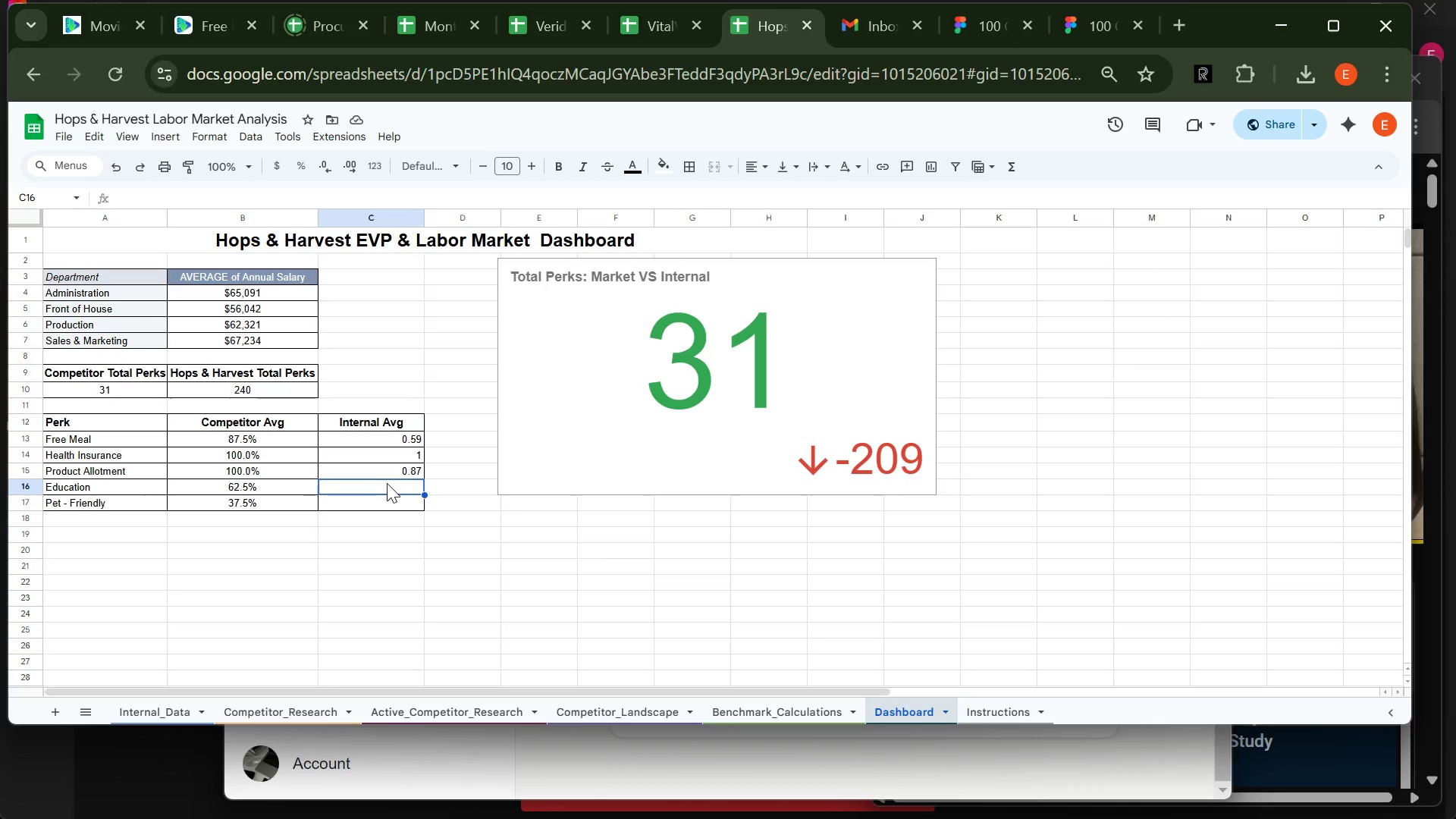 
wait(11.74)
 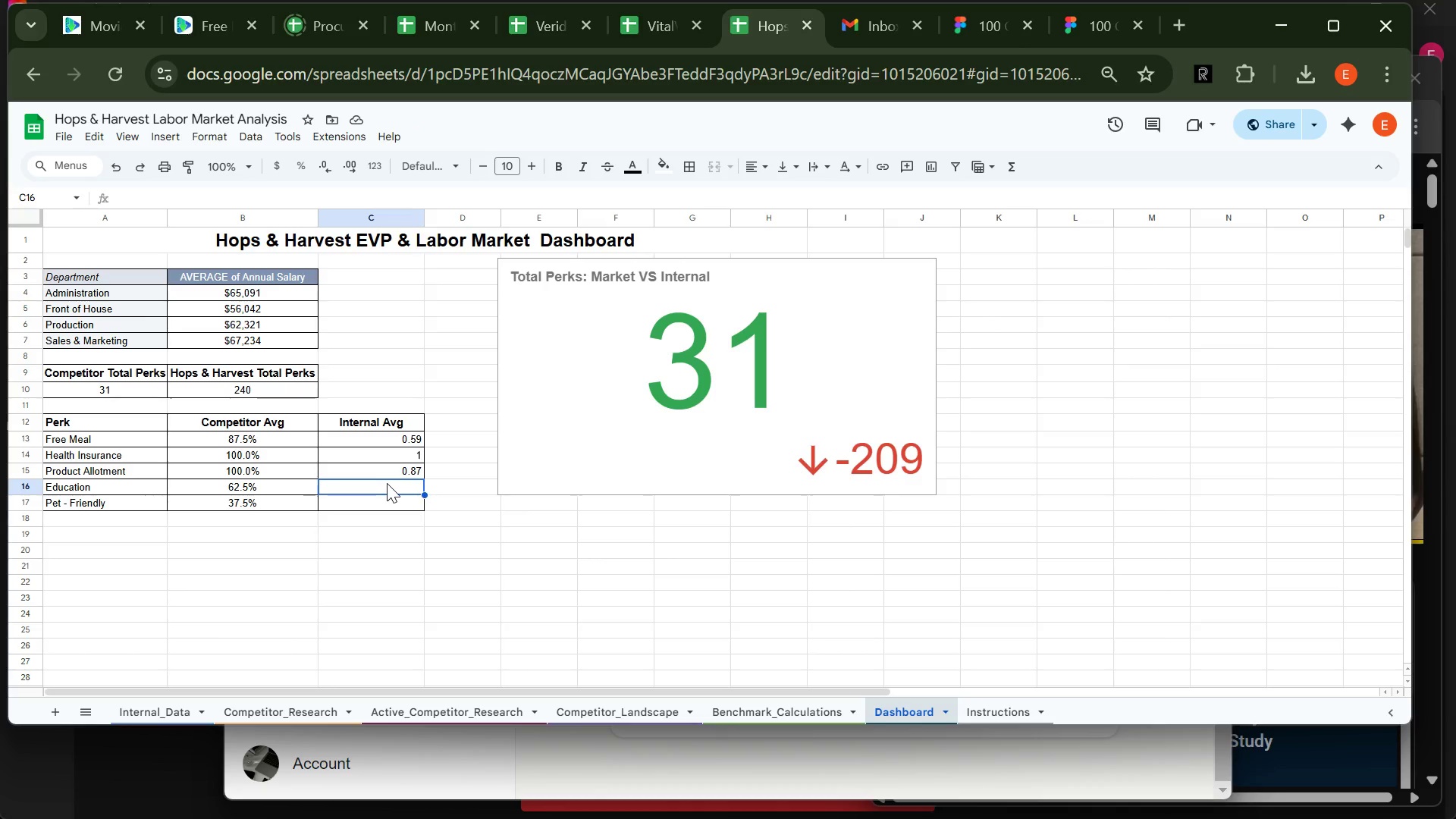 
type(=COUNTIF(Internal_Data!I2:I101,">0")/ROWS(Internal-Data)
key(Backspace)
key(Backspace)
key(Backspace)
key(Backspace)
key(Backspace)
type(_Data!I2:I101))
 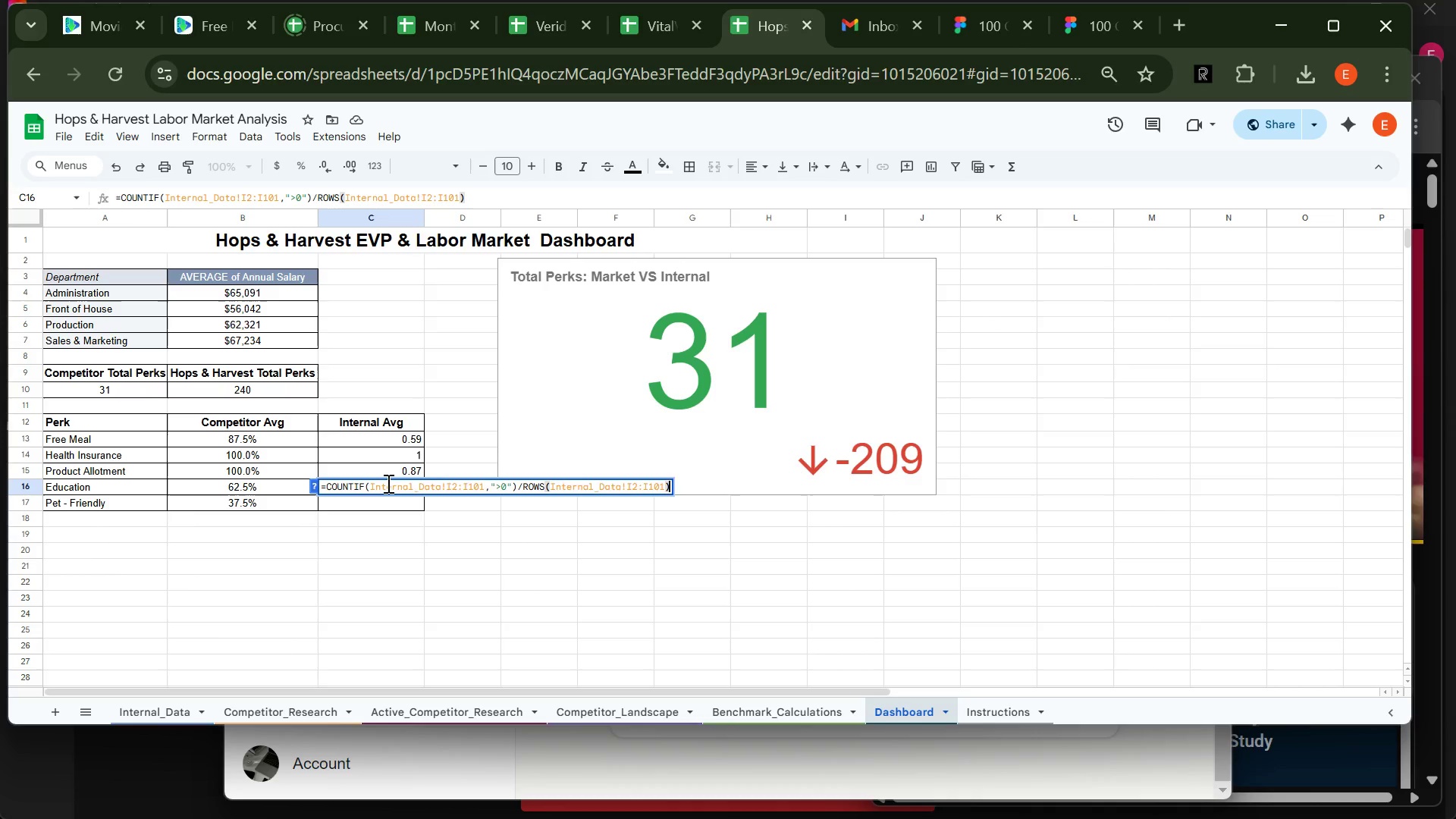 
key(Enter)
 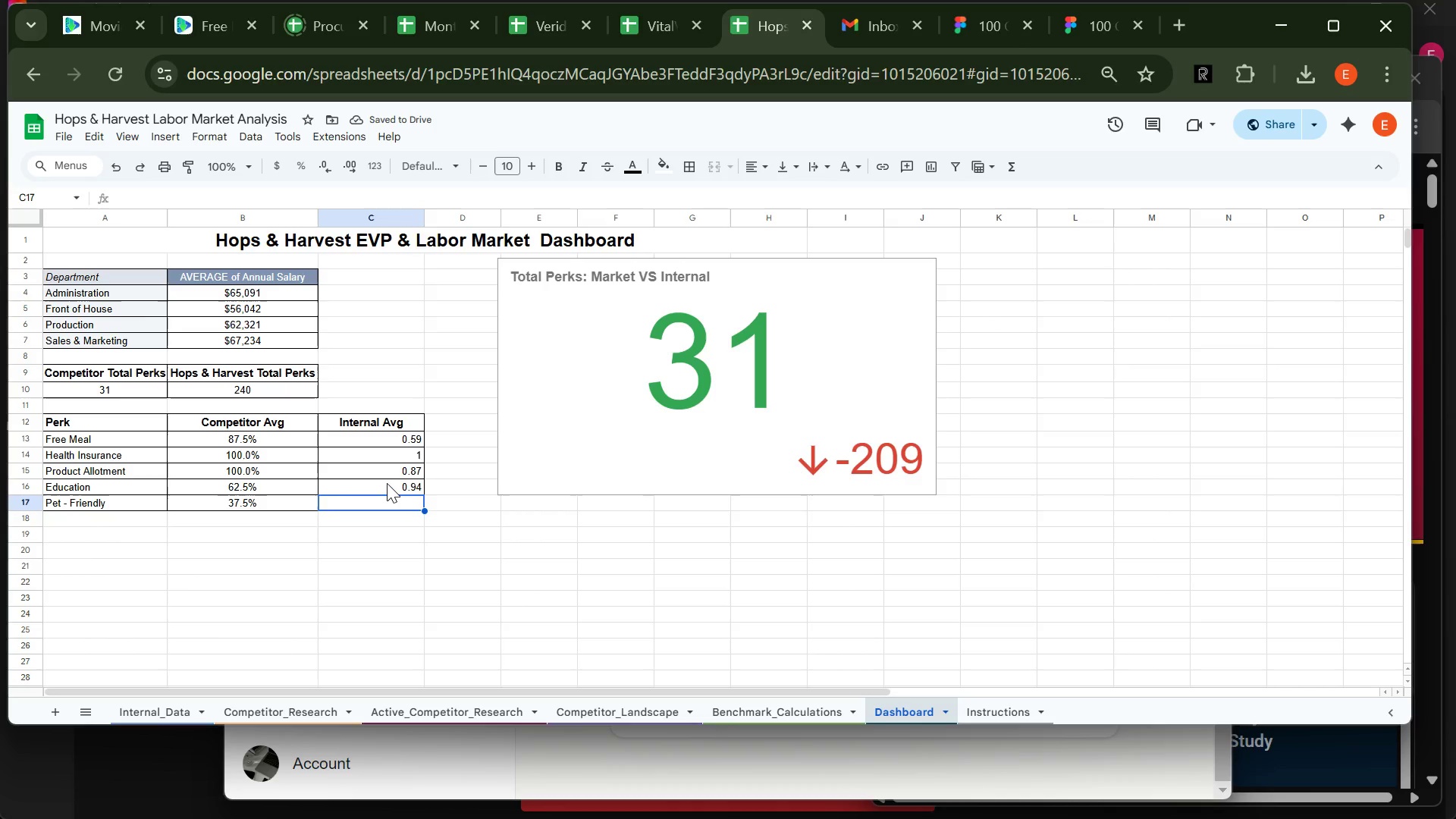 
key(1)
 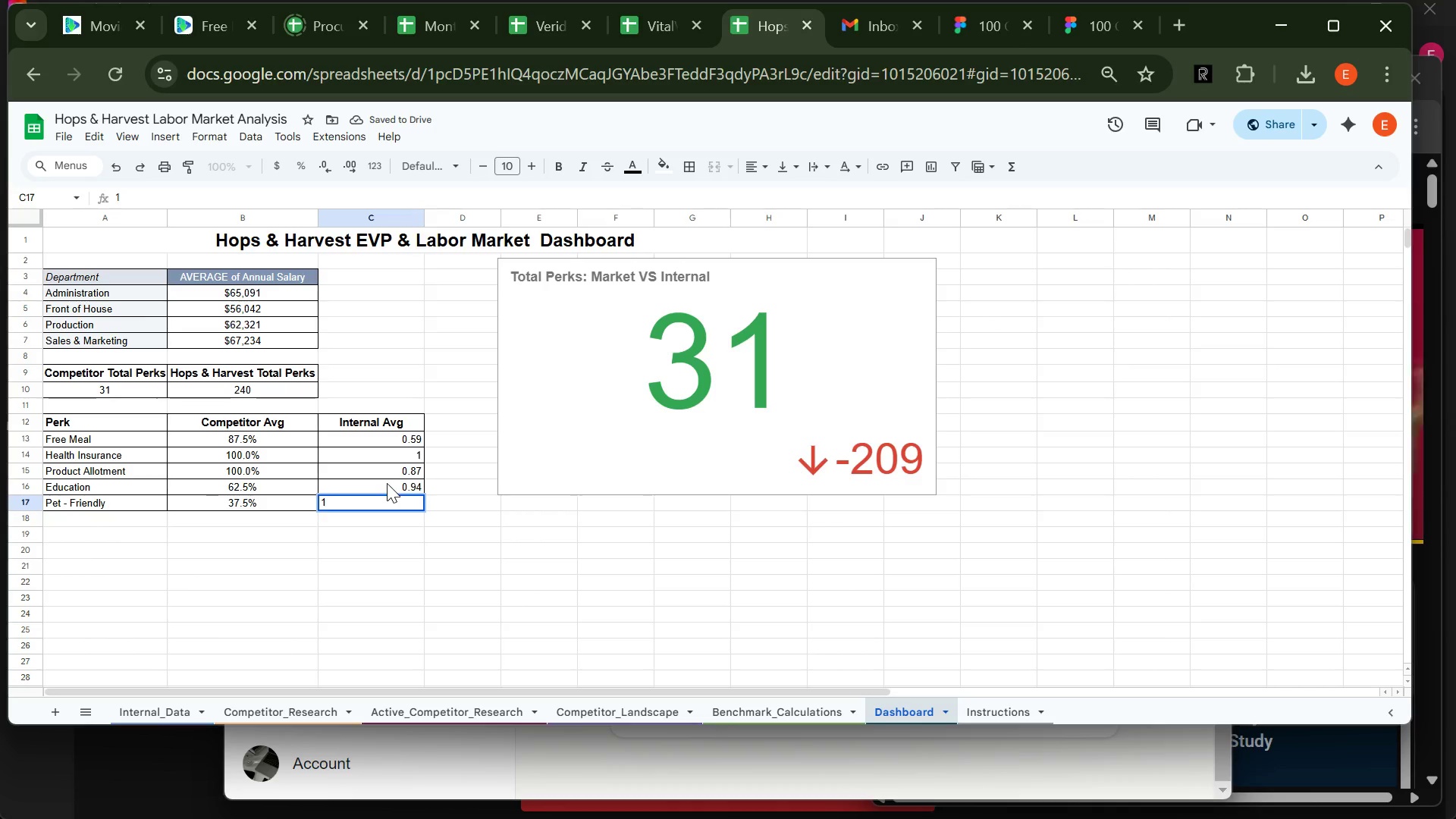 
key(Enter)
 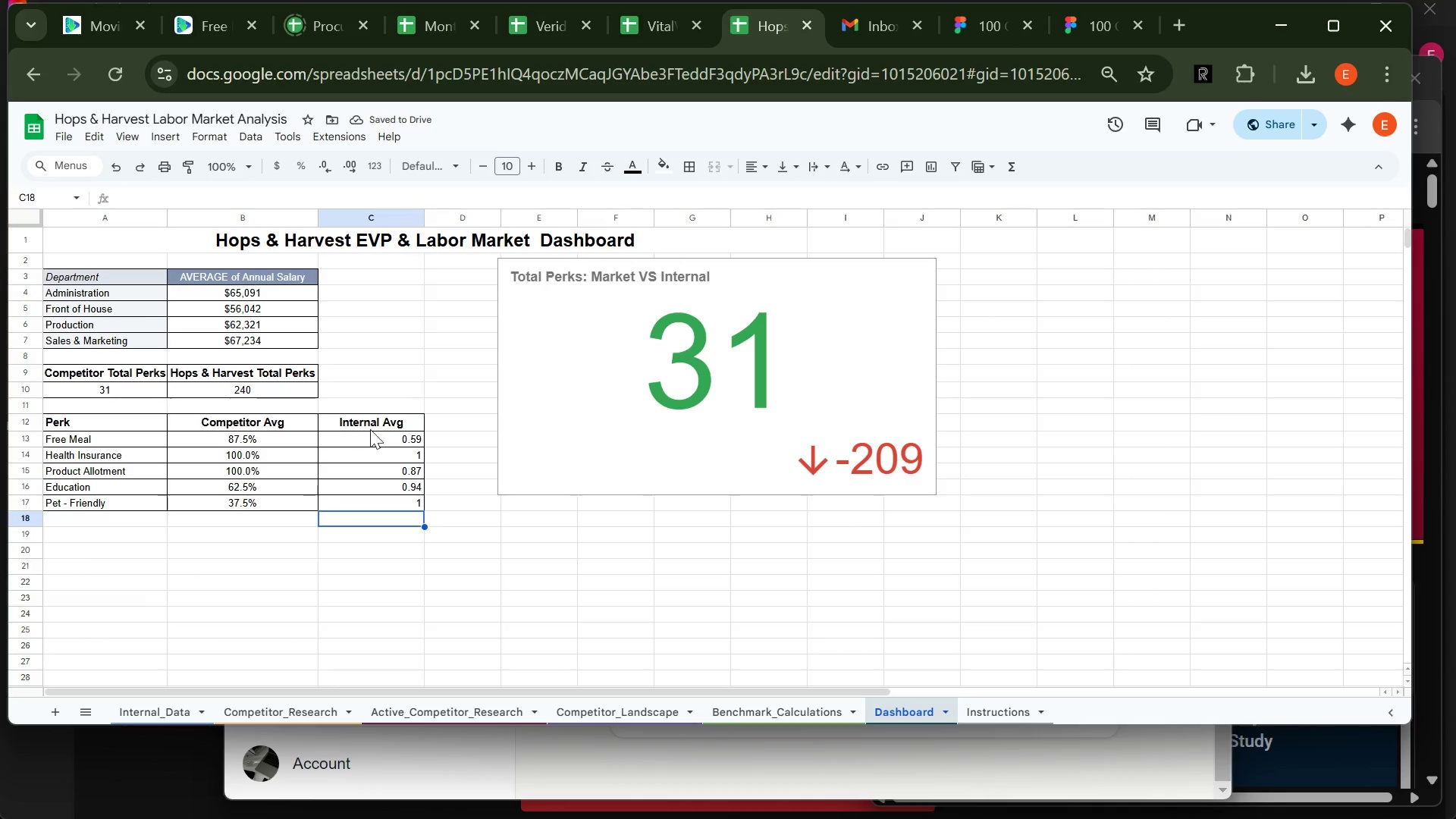 
wait(5.44)
 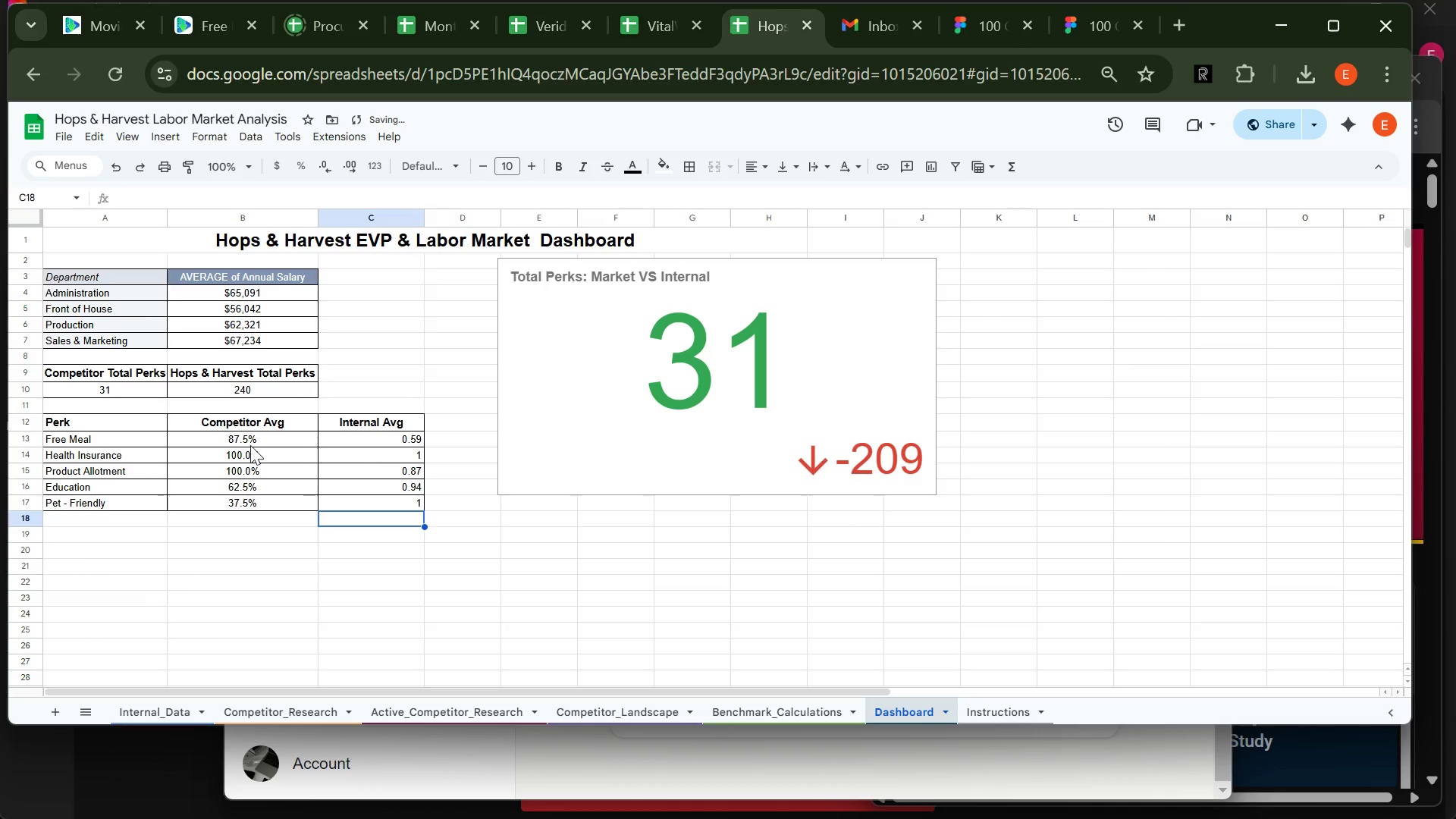 
left_click_drag(start_coordinate=[394, 437], to_coordinate=[397, 502])
 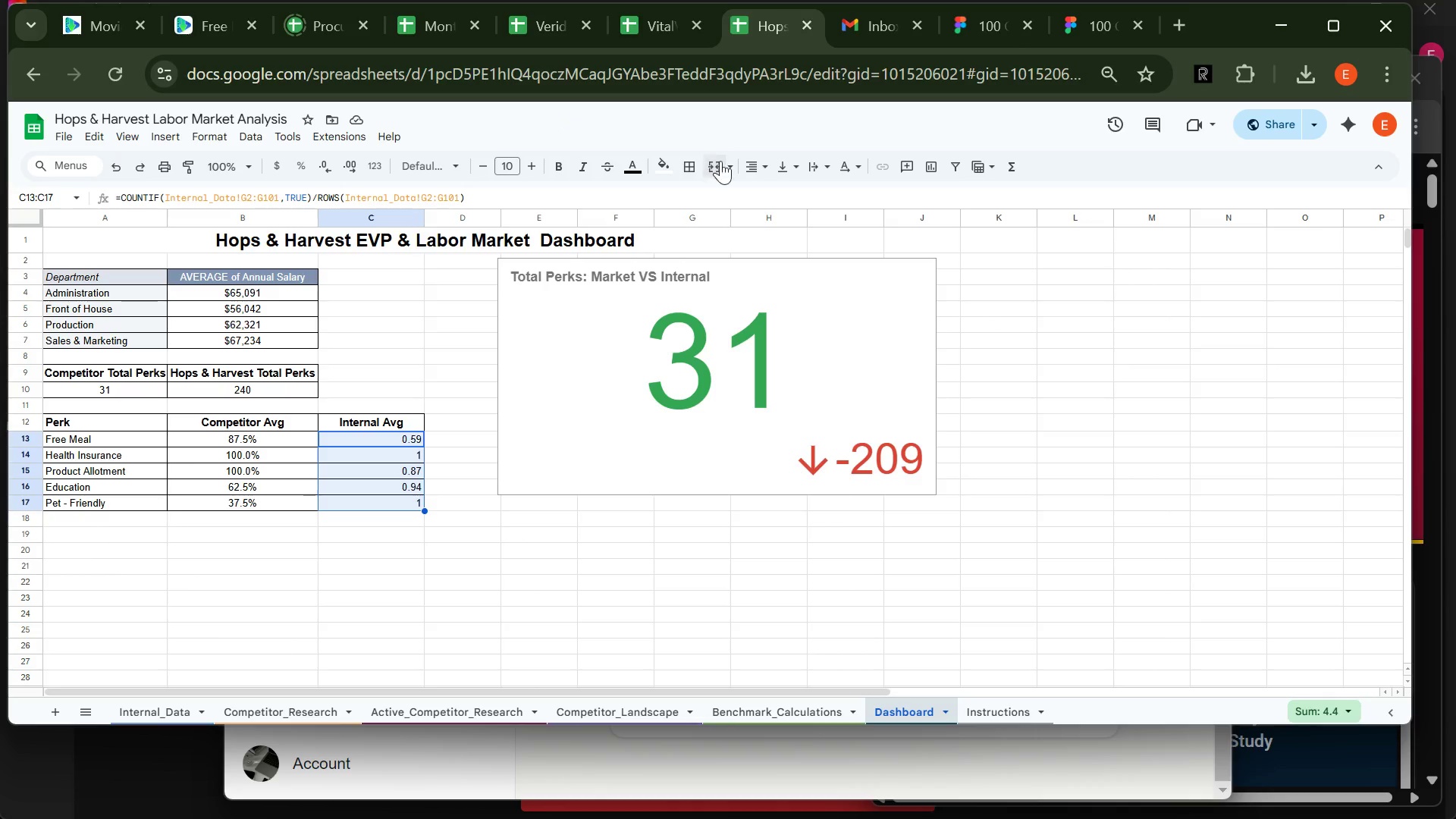 
left_click([770, 163])
 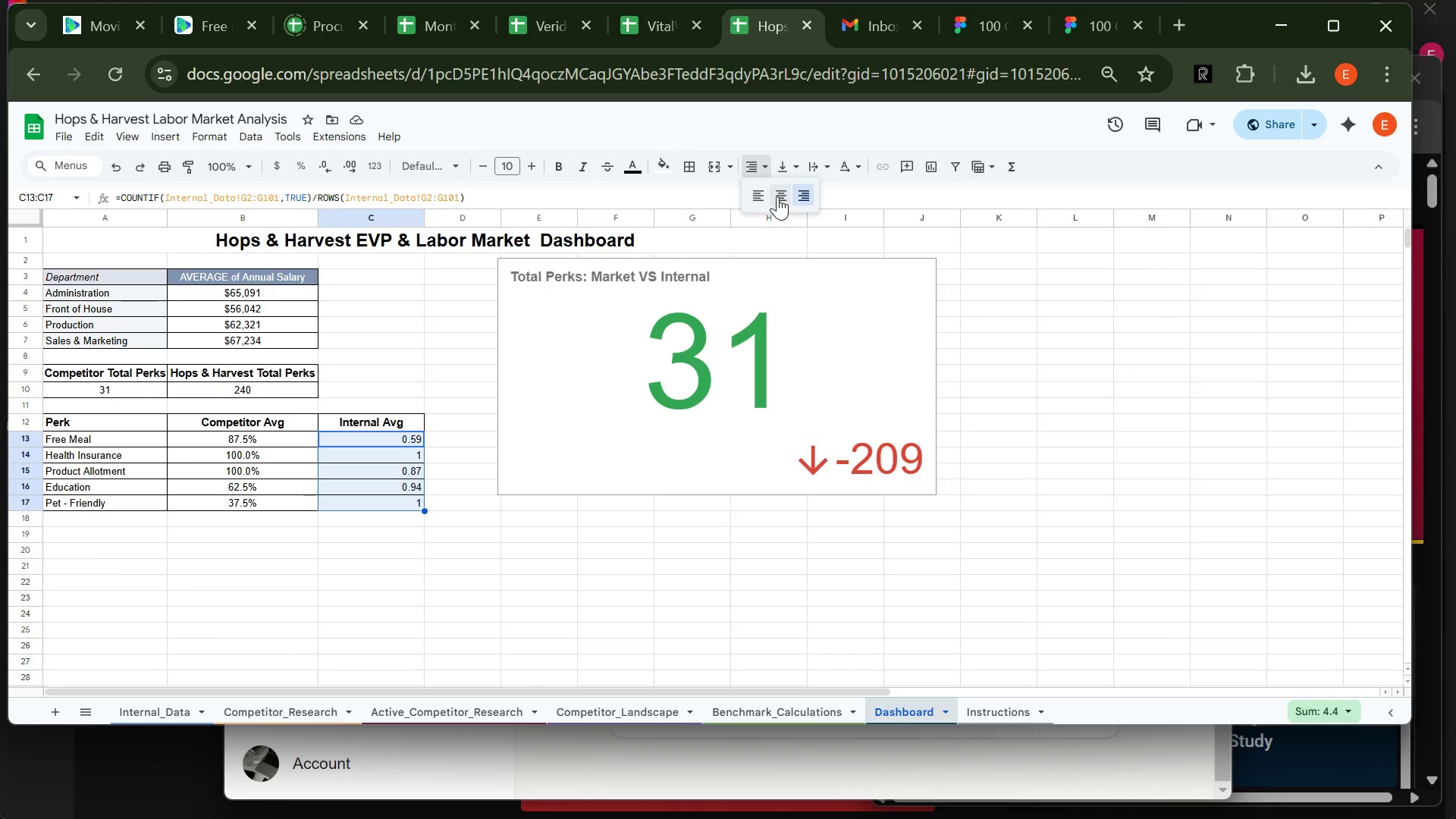 
left_click([777, 196])
 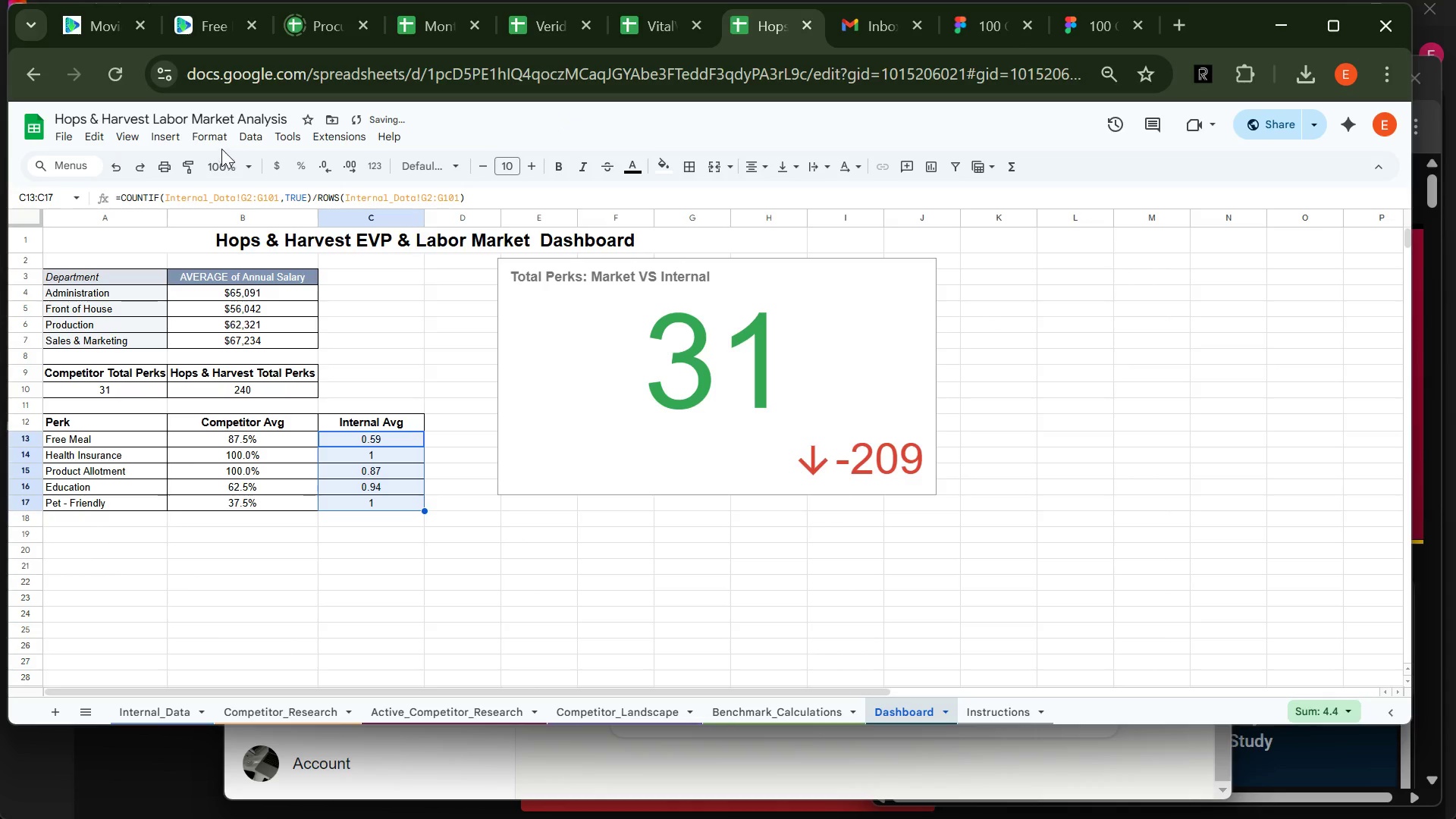 
left_click_drag(start_coordinate=[214, 138], to_coordinate=[539, 570])
 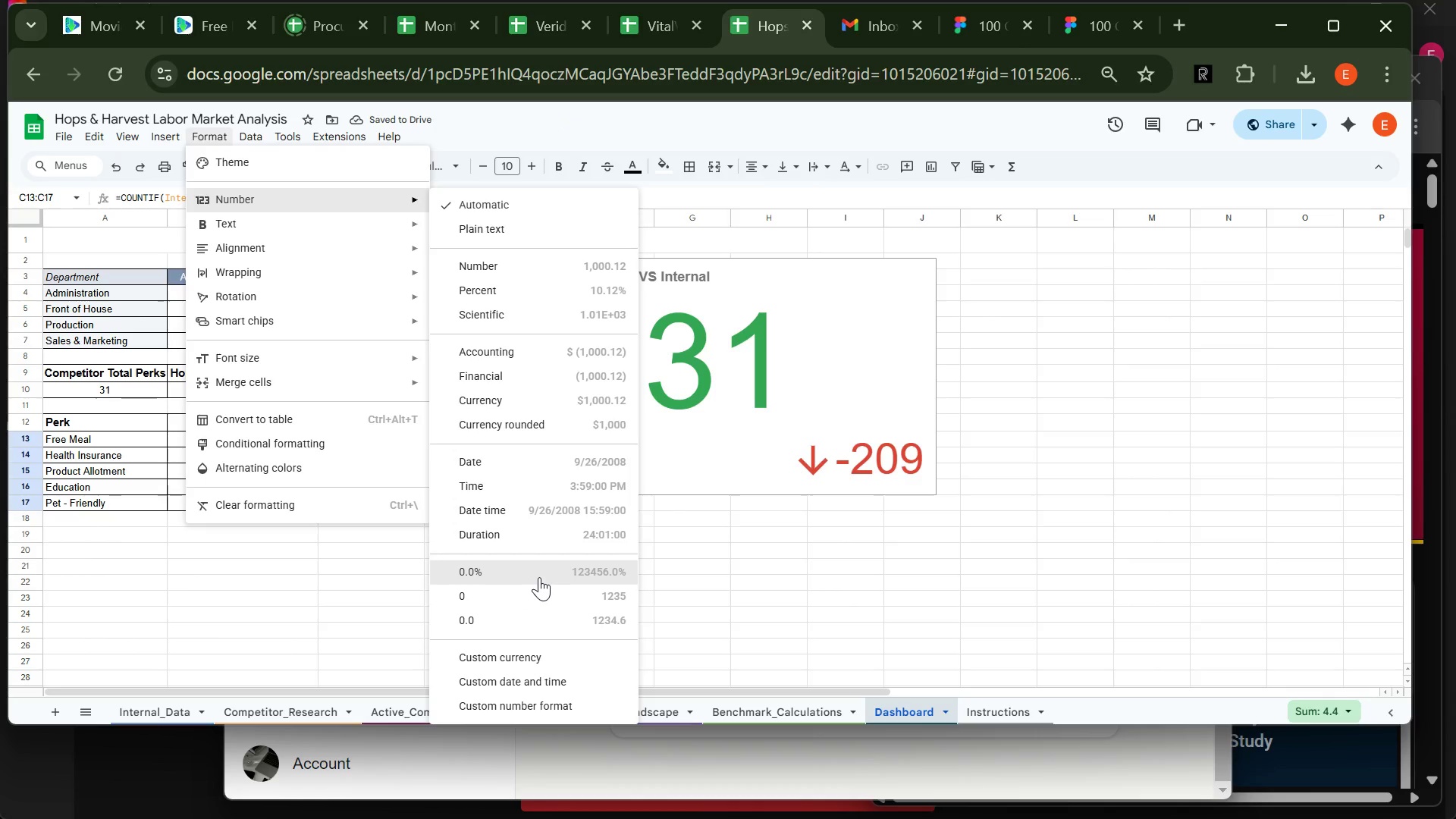 
left_click([539, 577])
 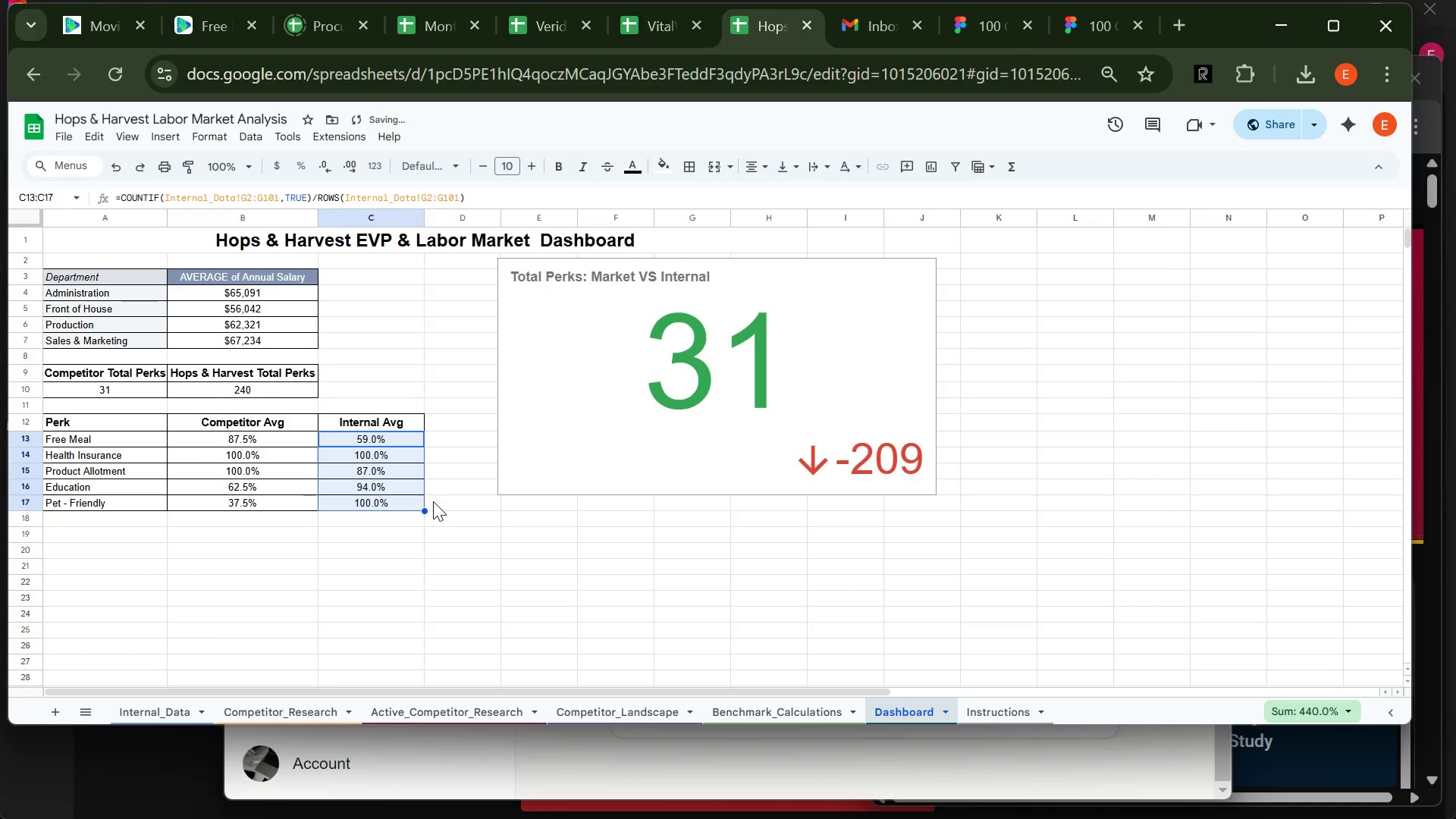 
left_click([433, 501])
 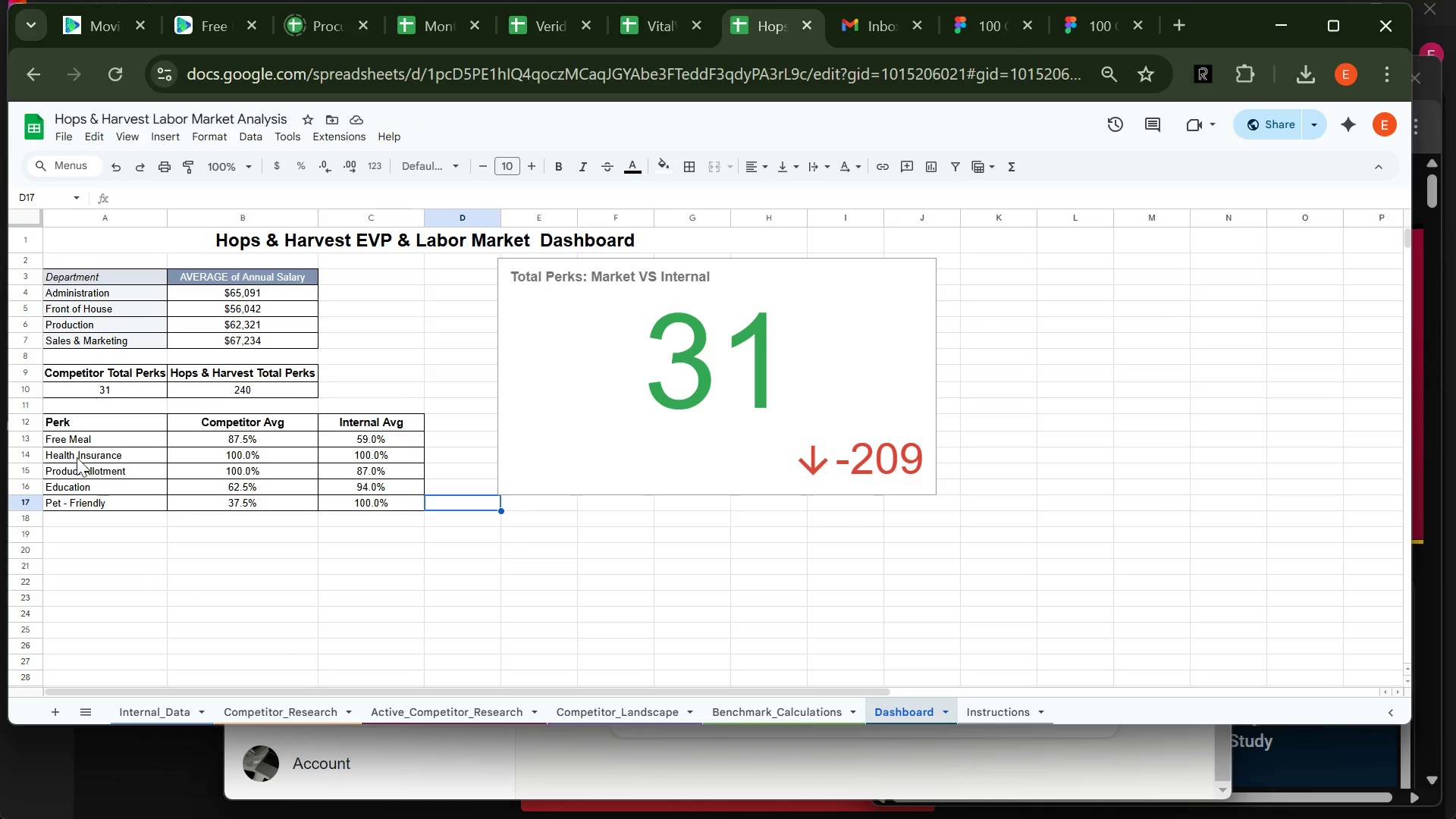 
wait(9.34)
 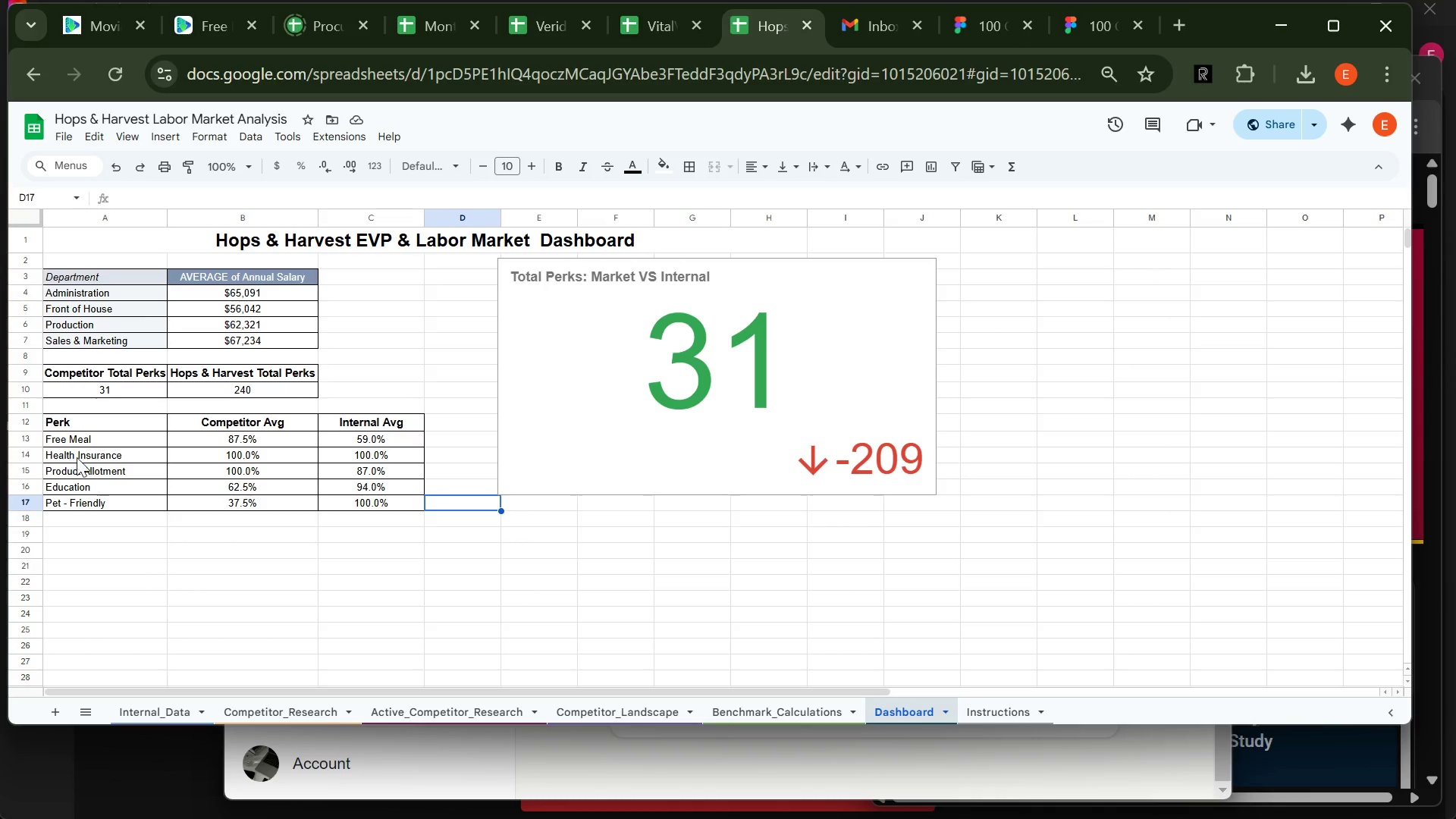 
left_click_drag(start_coordinate=[86, 423], to_coordinate=[350, 500])
 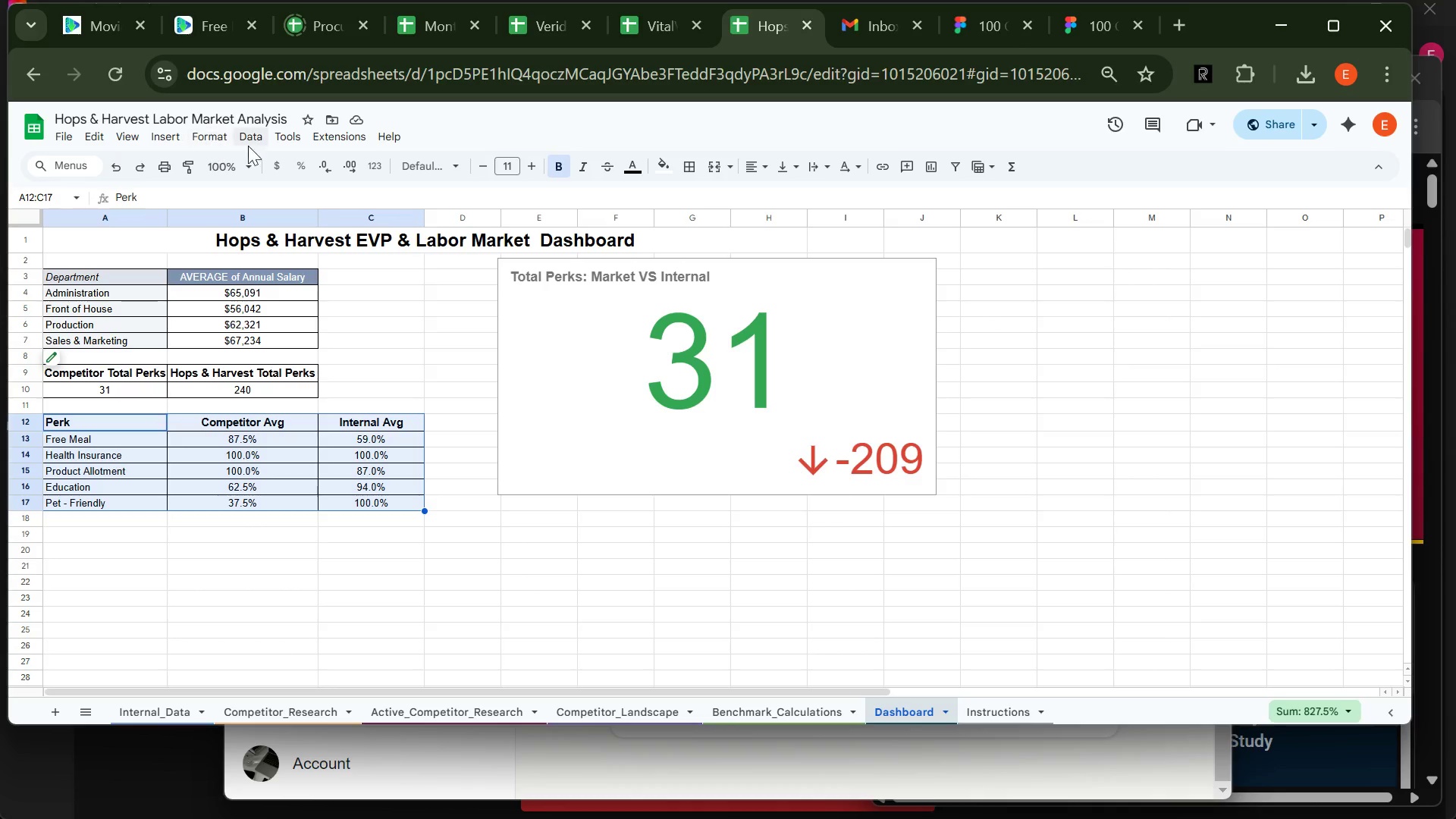 
wait(6.83)
 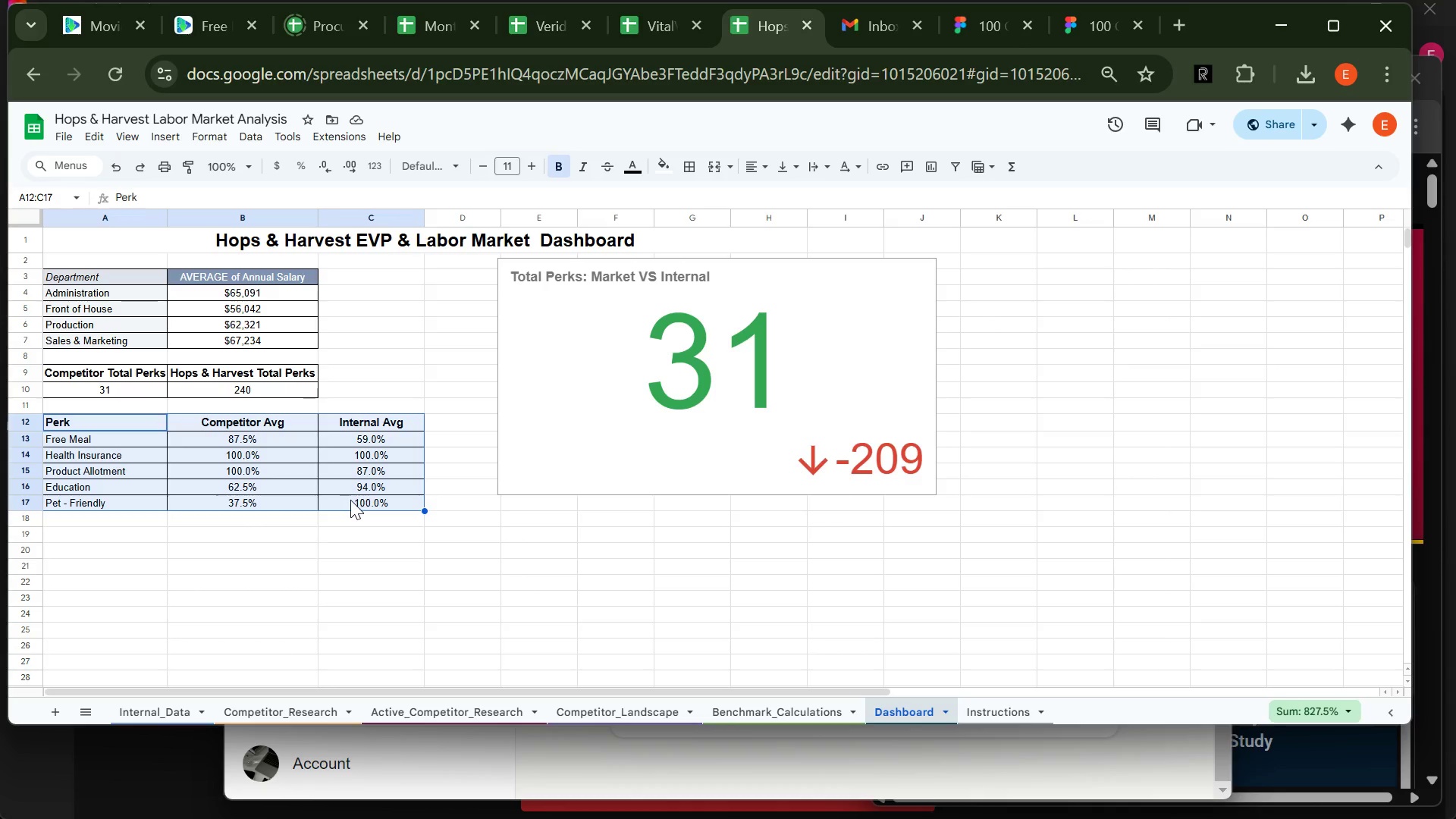 
left_click([167, 139])
 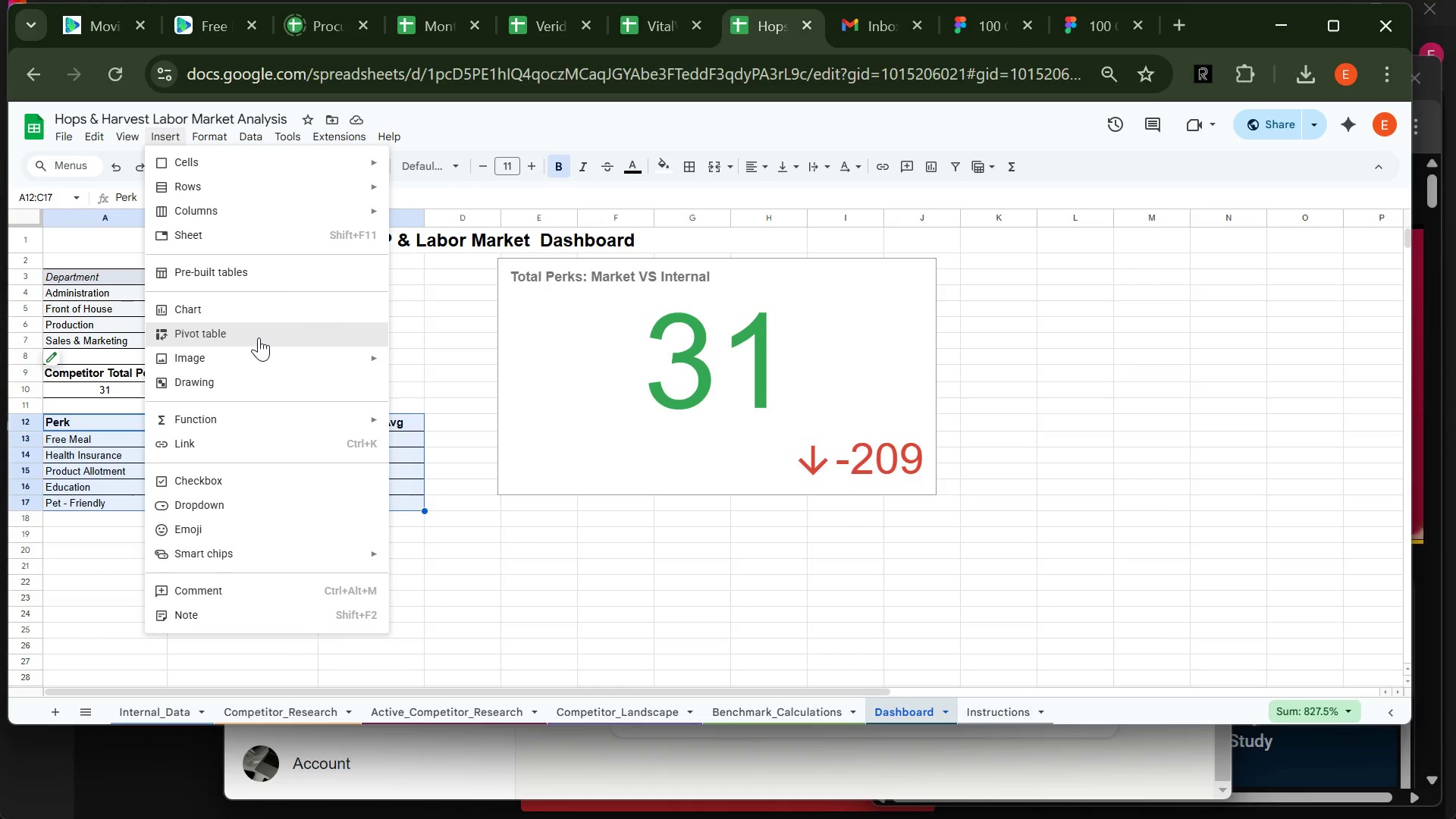 
wait(5.03)
 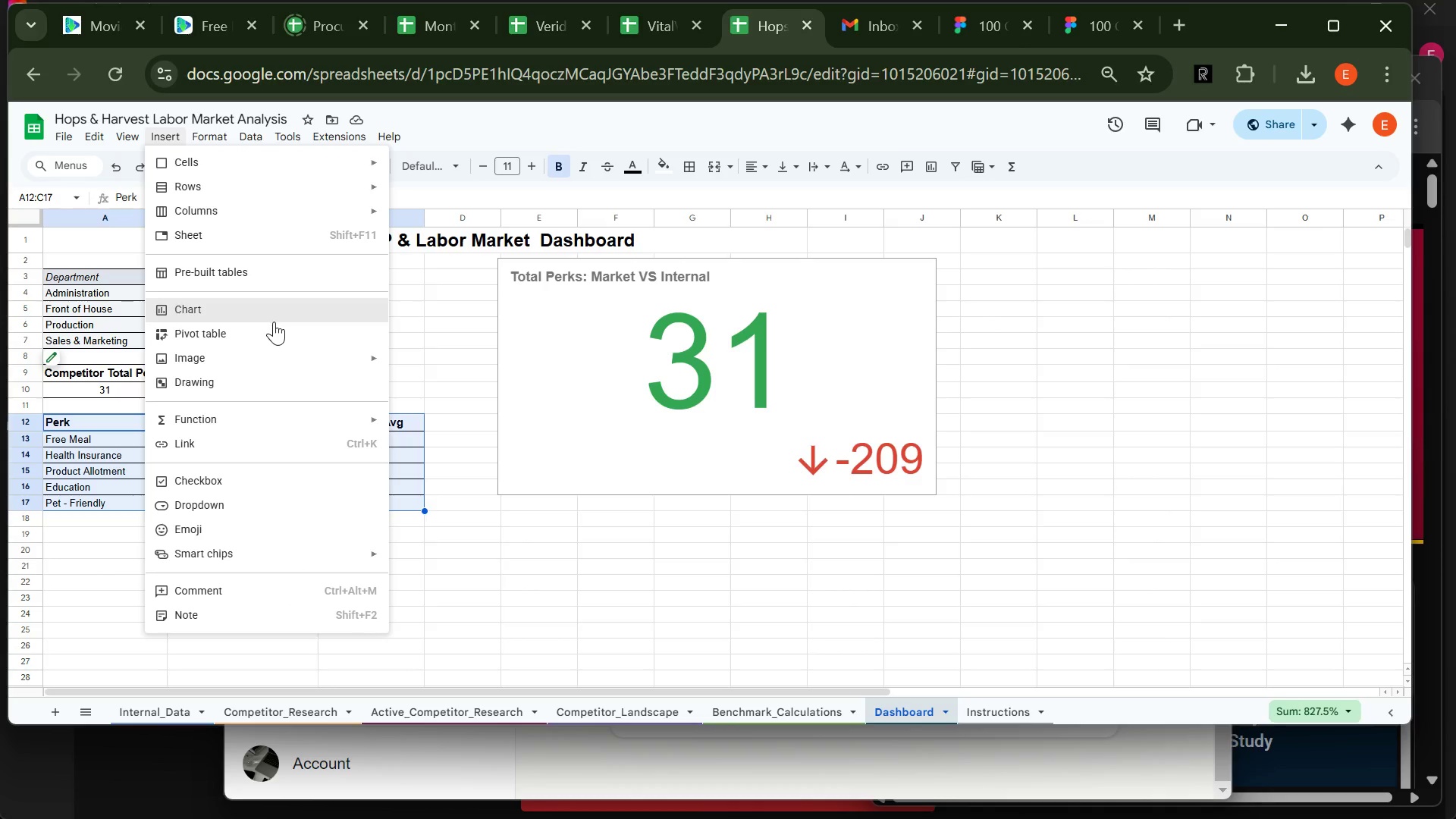 
left_click([252, 315])
 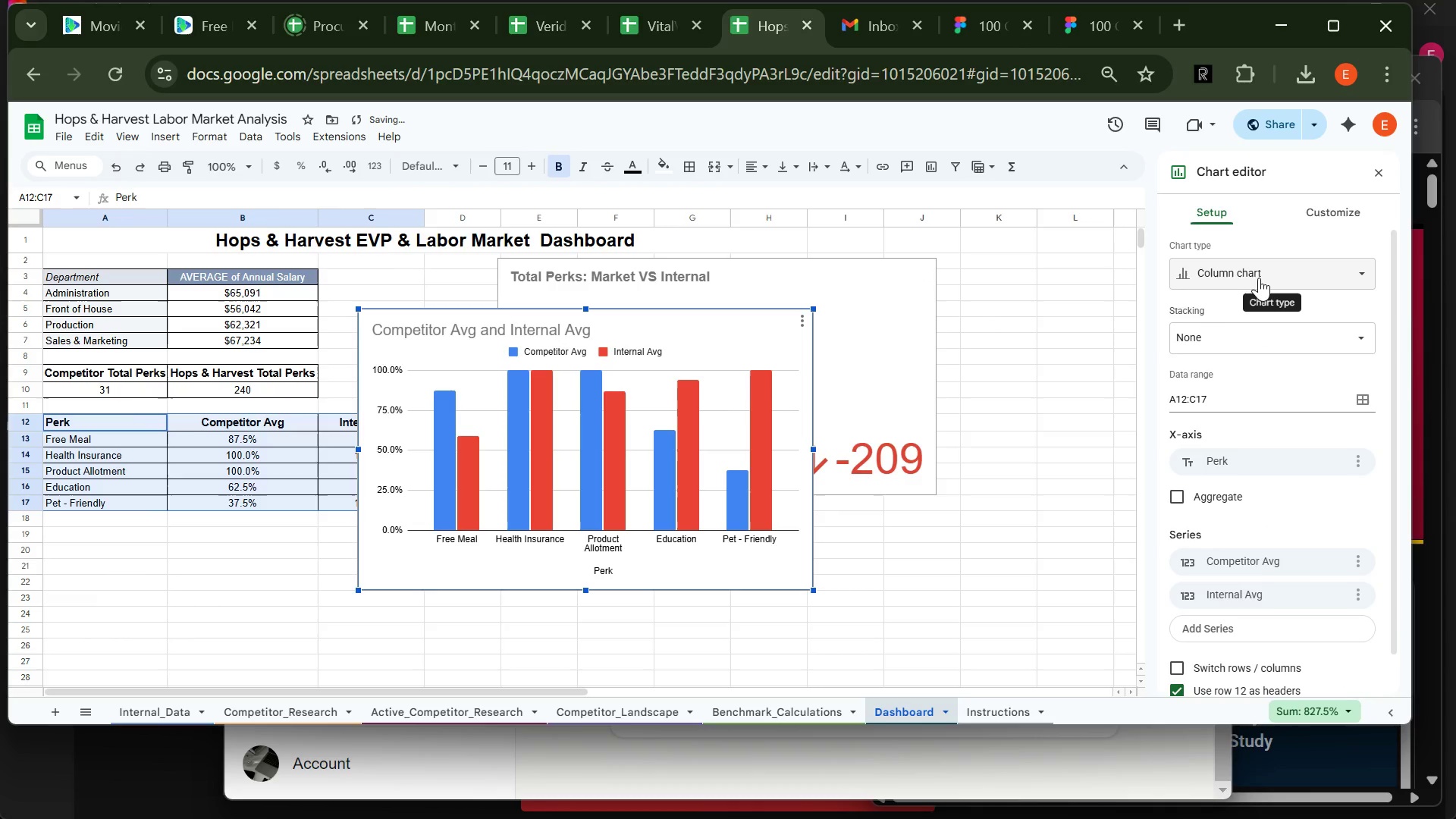 
left_click([1273, 275])
 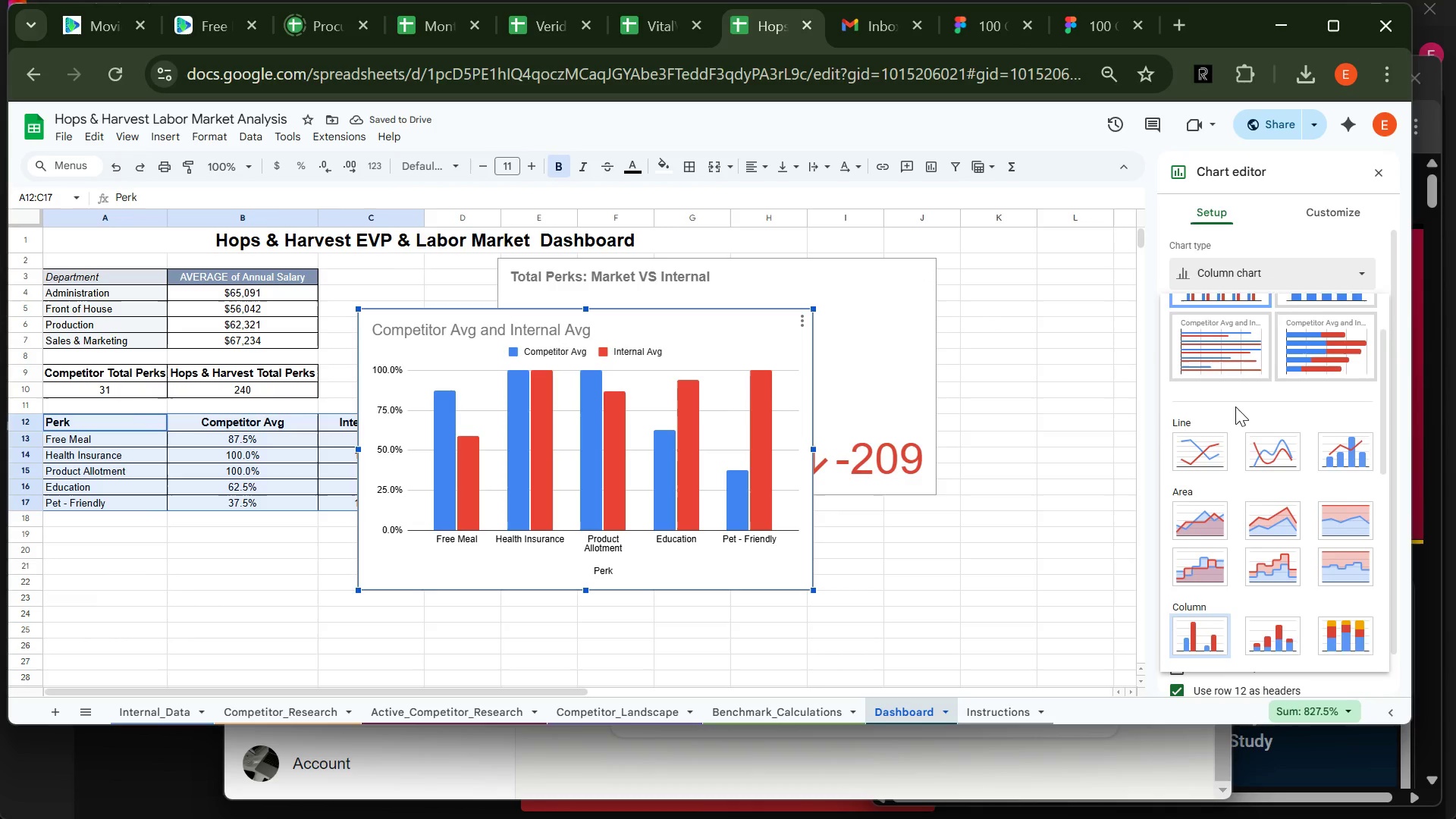 
left_click([1215, 344])
 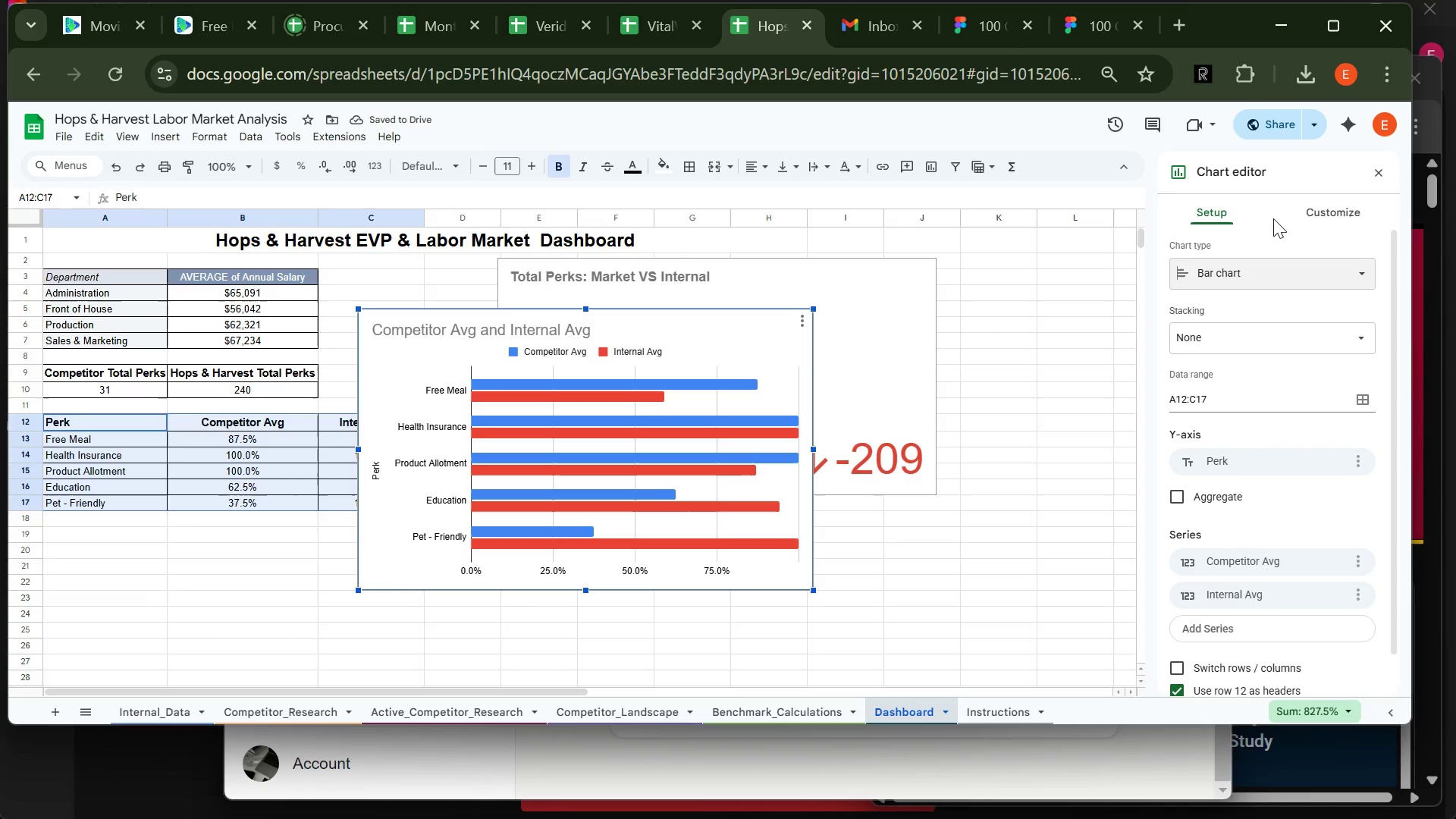 
left_click([1329, 207])
 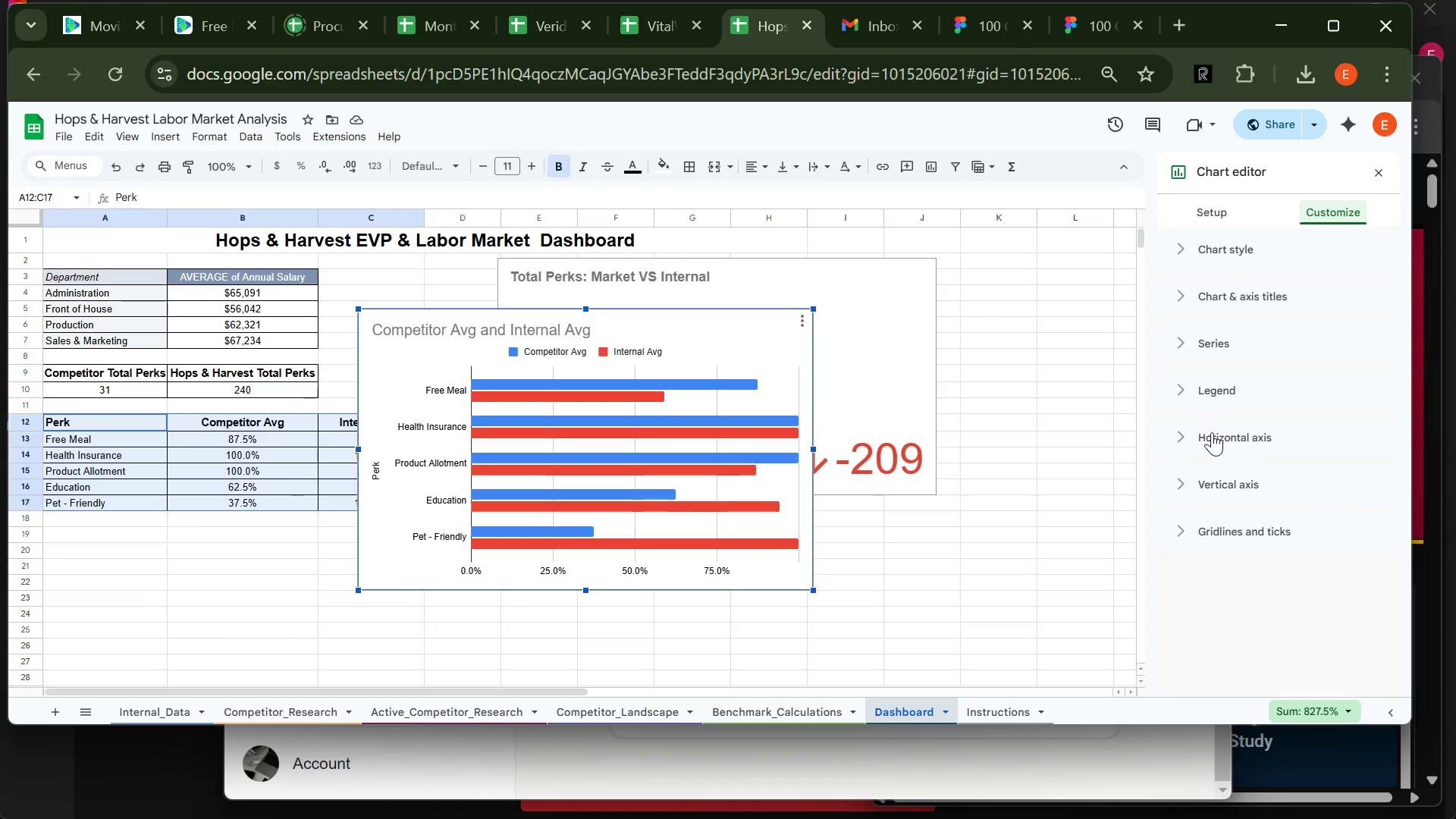 
left_click([1185, 438])
 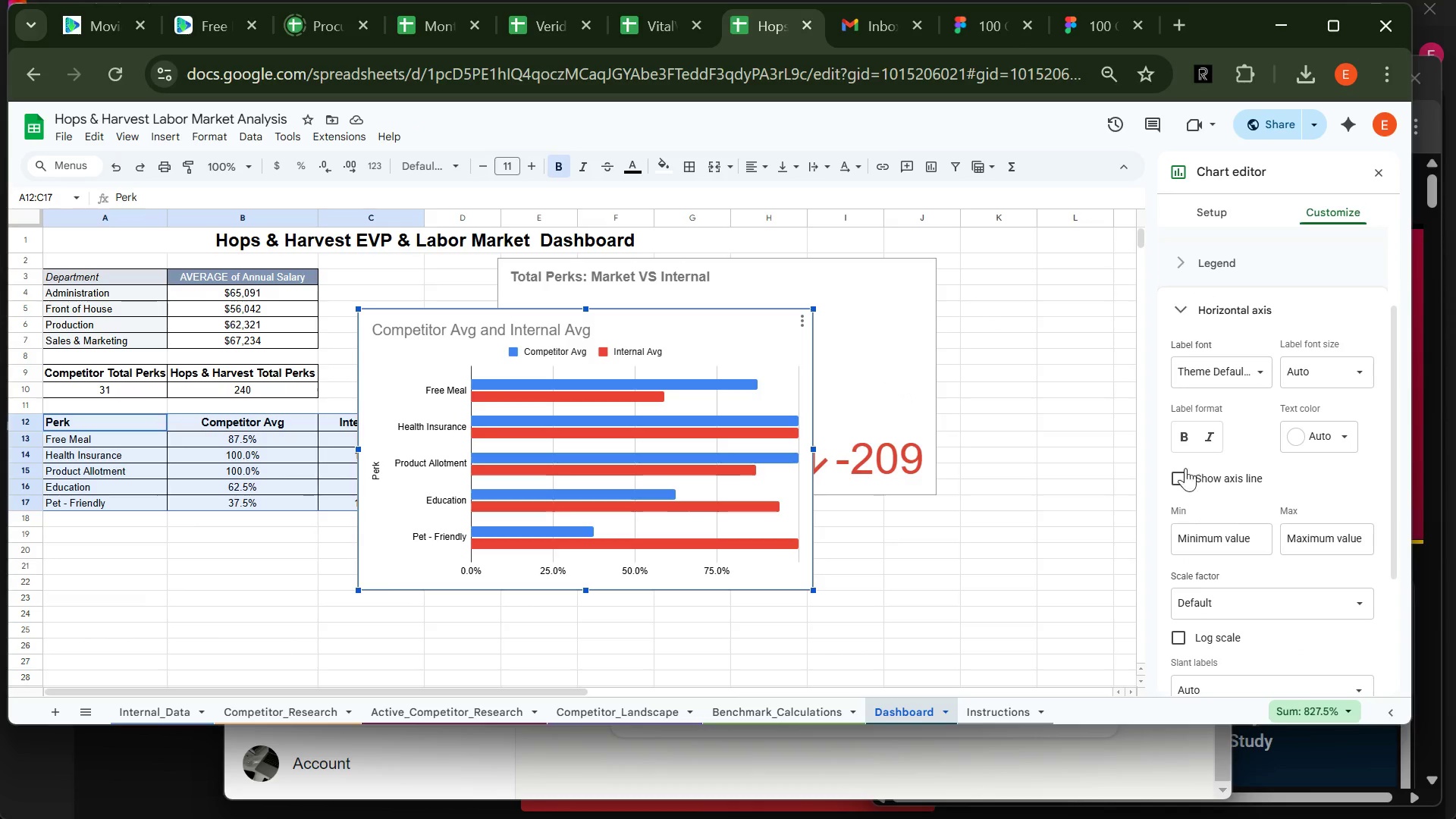 
left_click([1181, 477])
 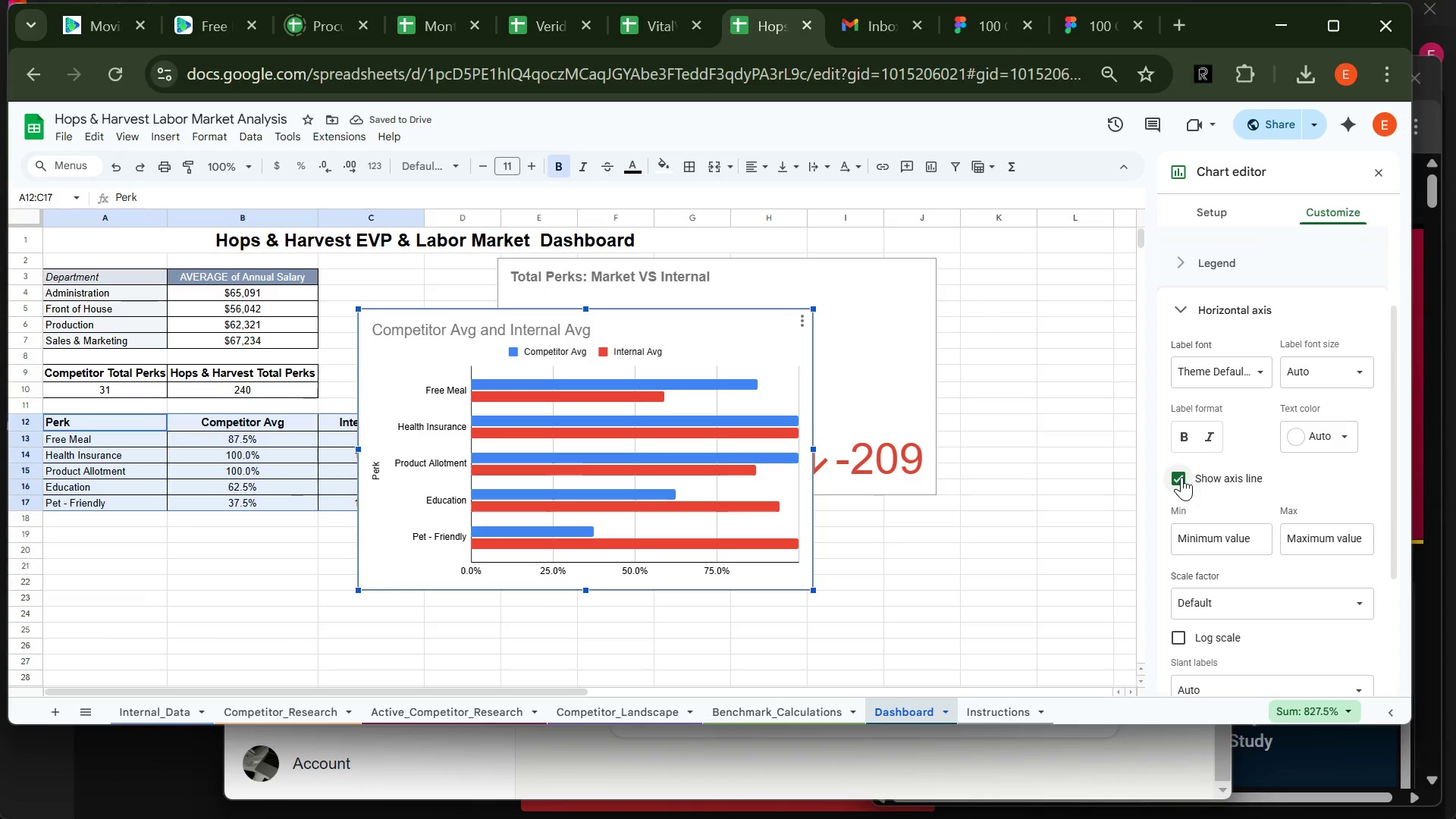 
wait(8.75)
 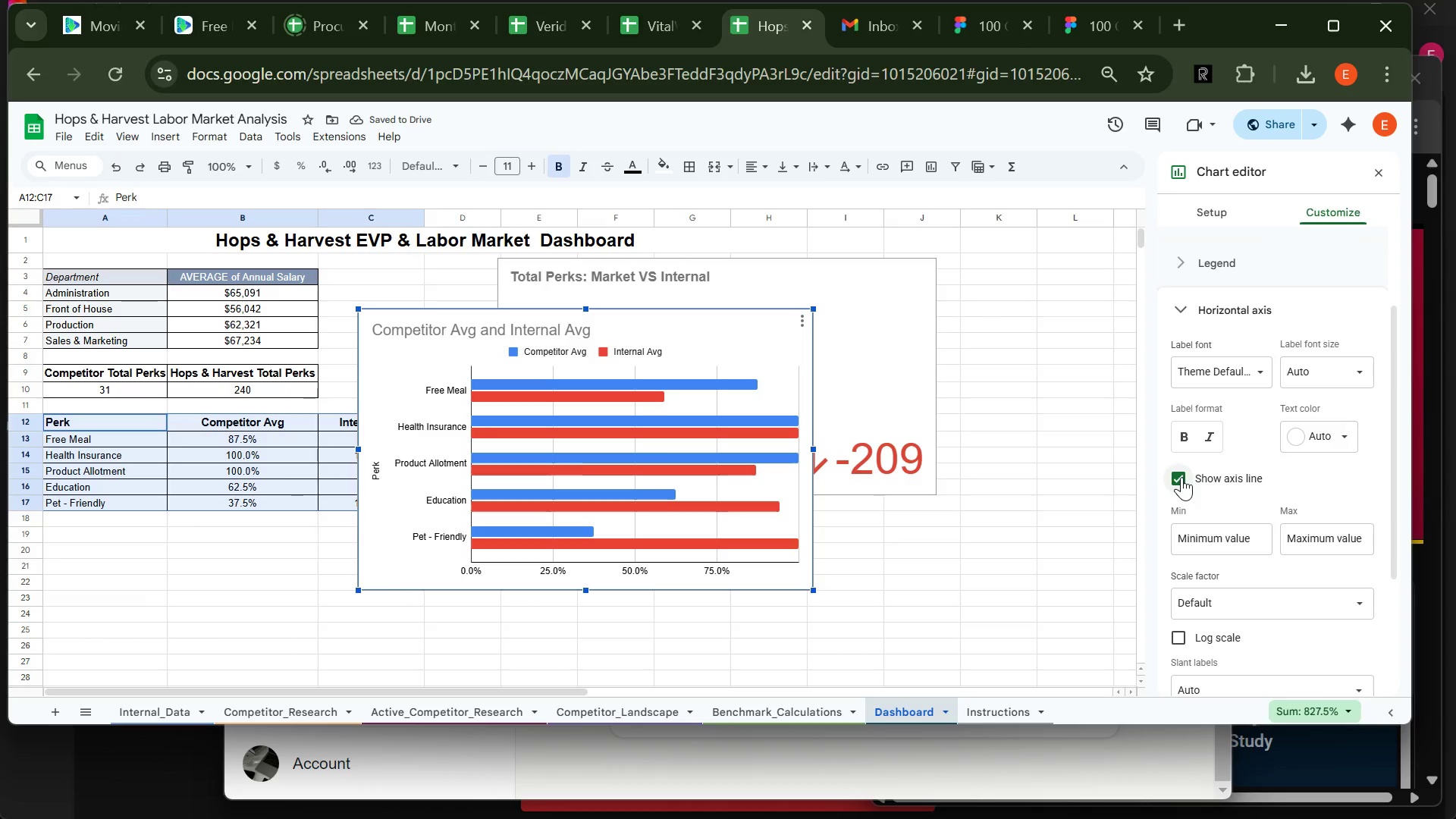 
left_click([1178, 310])
 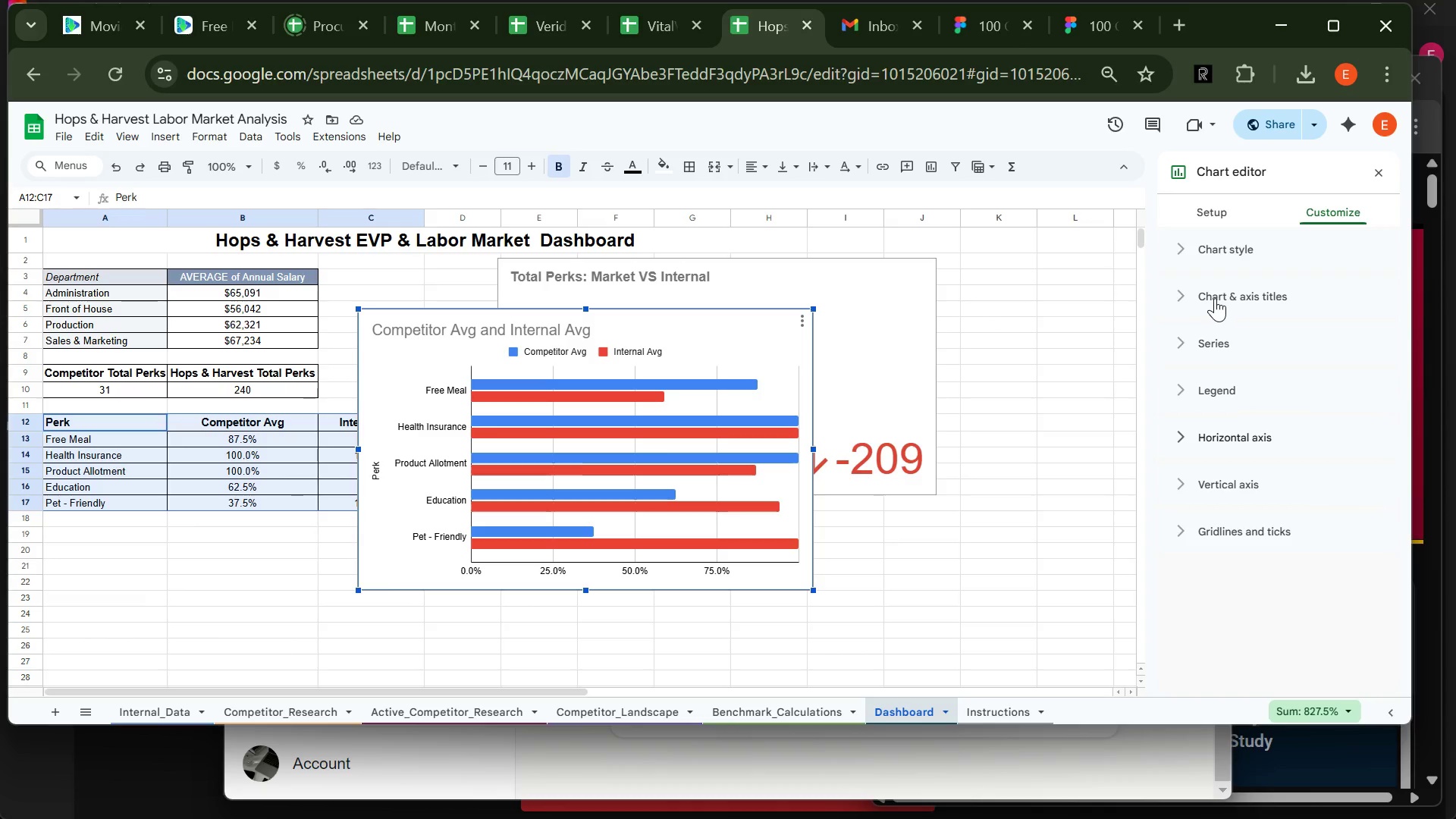 
left_click([1196, 293])
 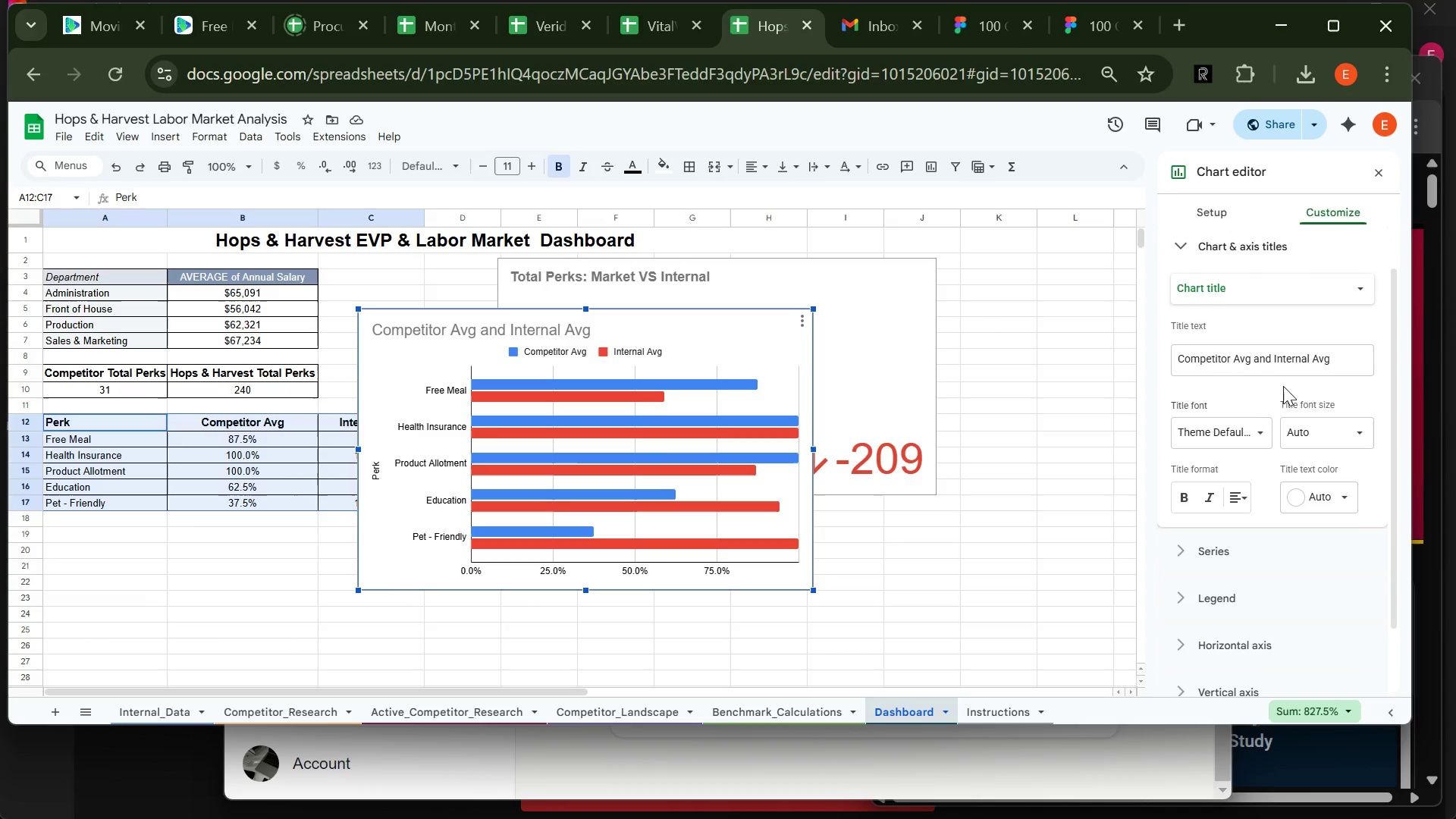 
mouse_move([1367, 345])
 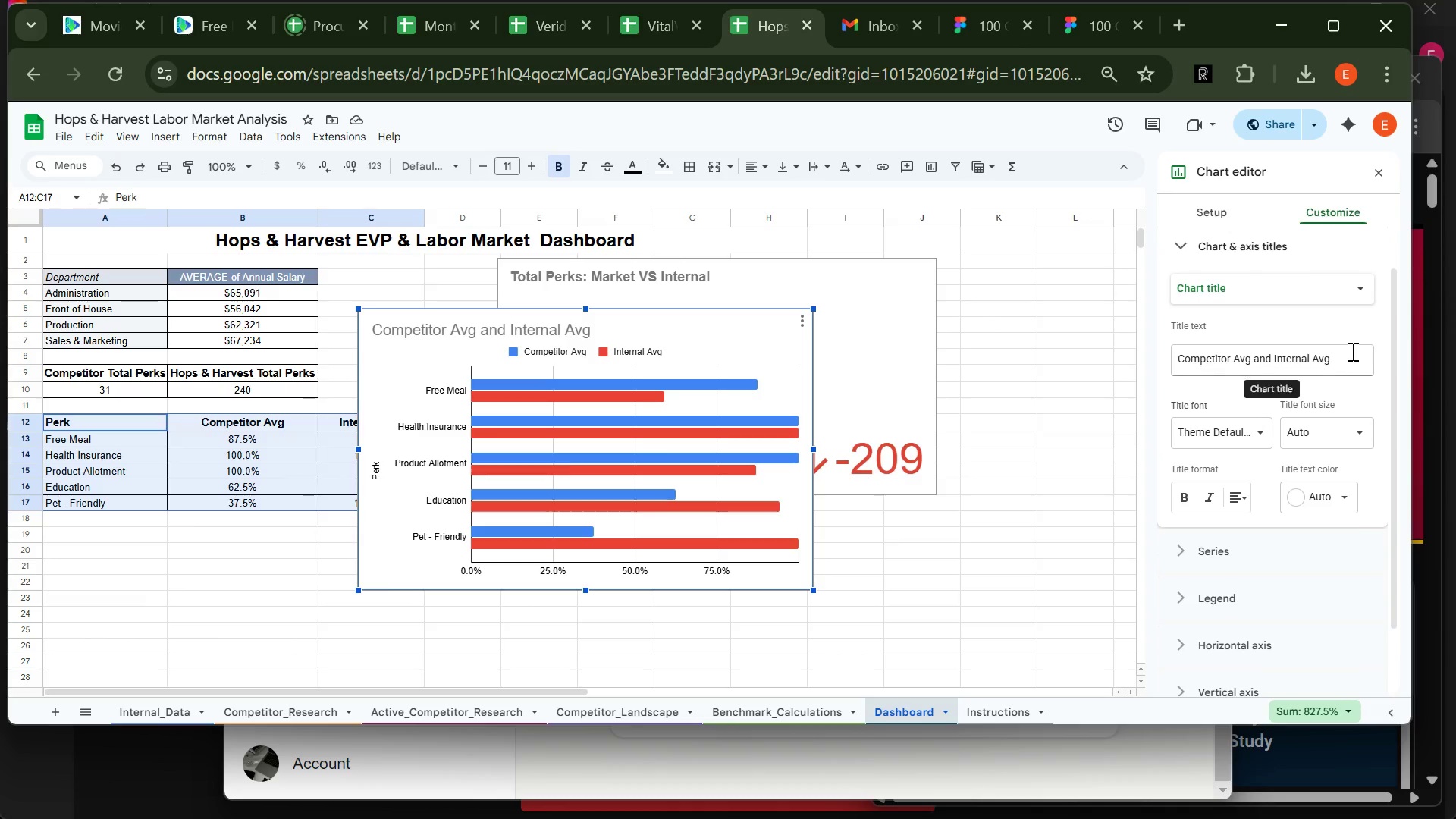 
left_click([1351, 351])
 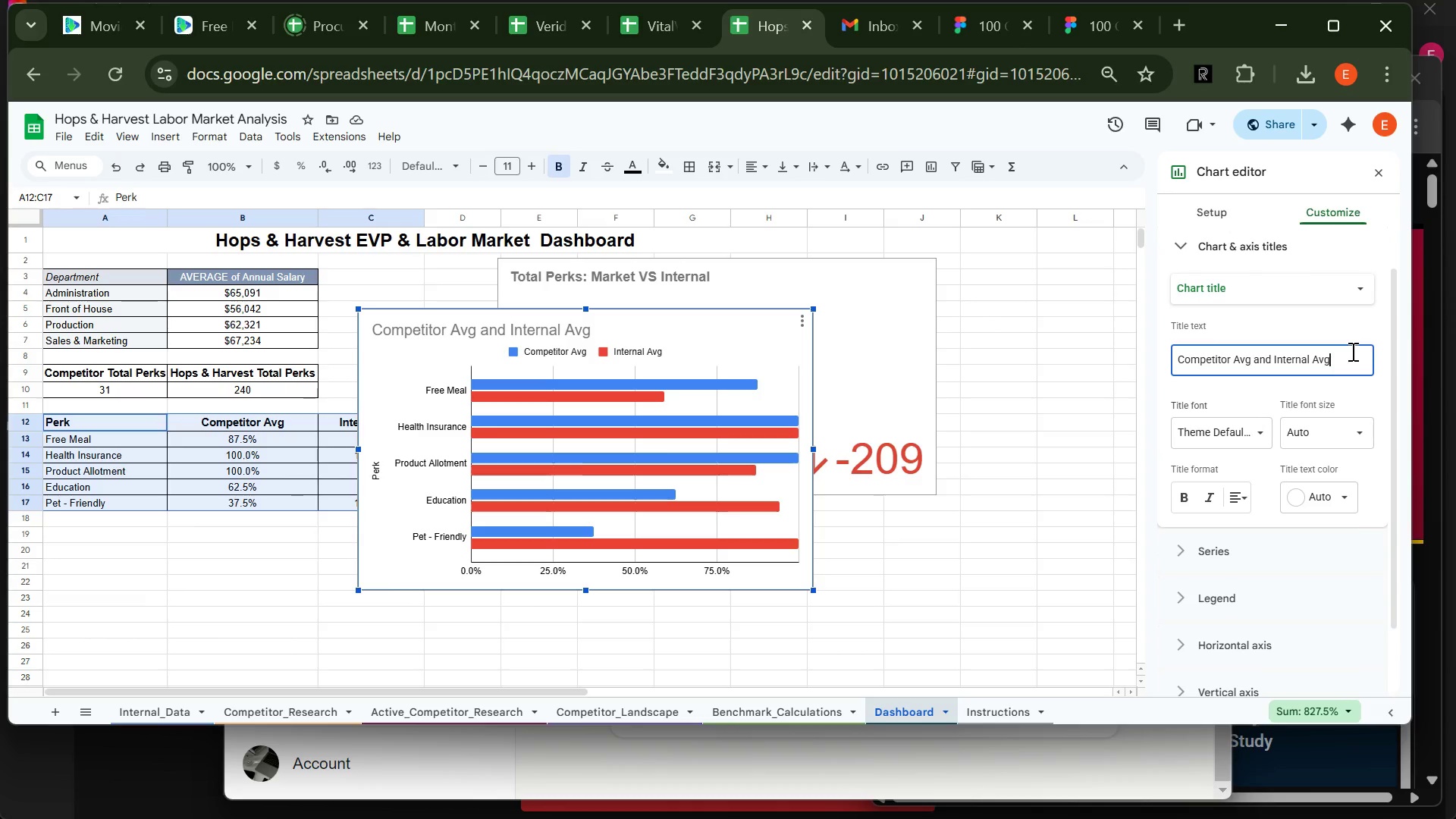 
key(Backspace)
 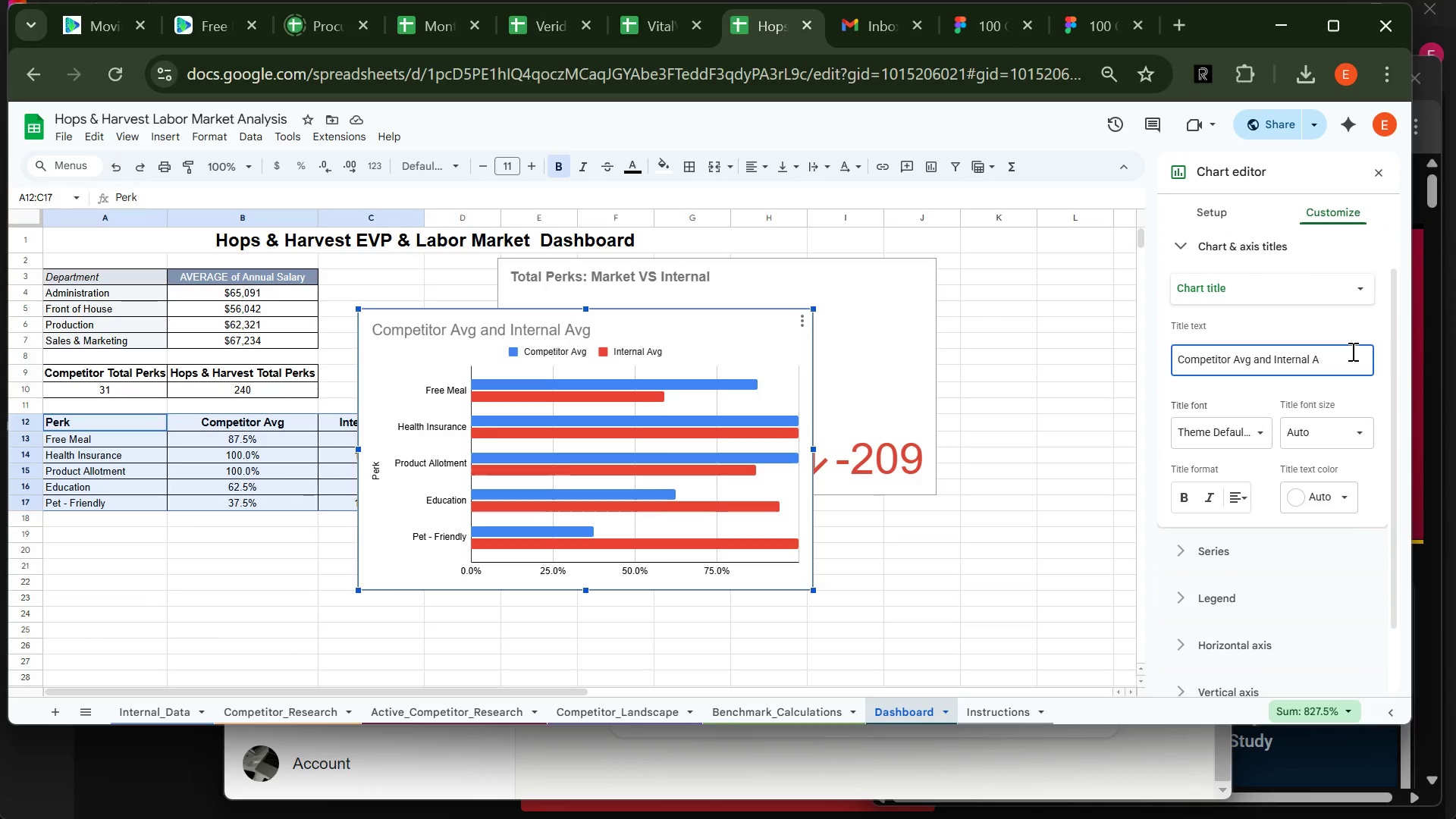 
key(Backspace)
 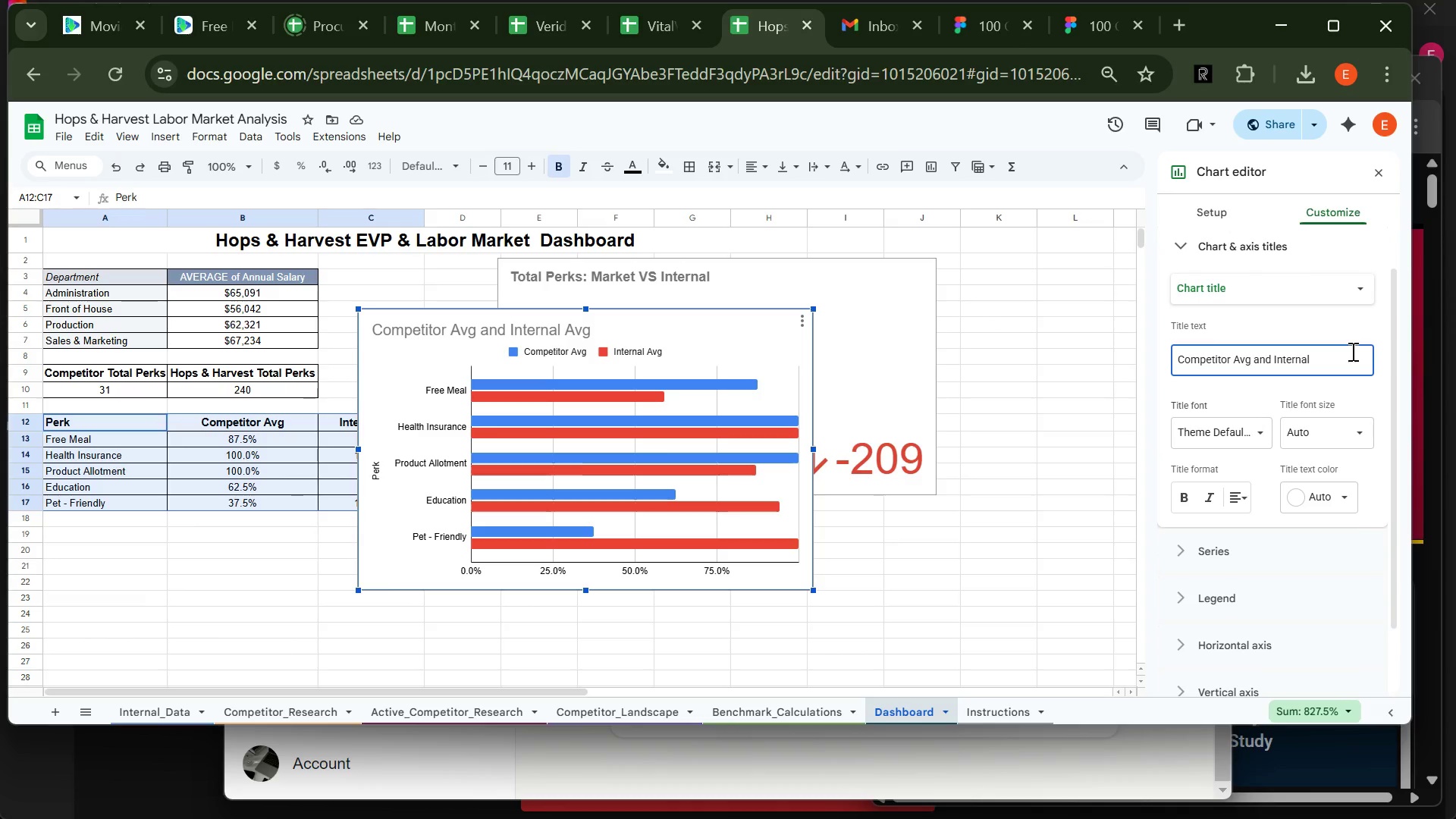 
key(Backspace)
 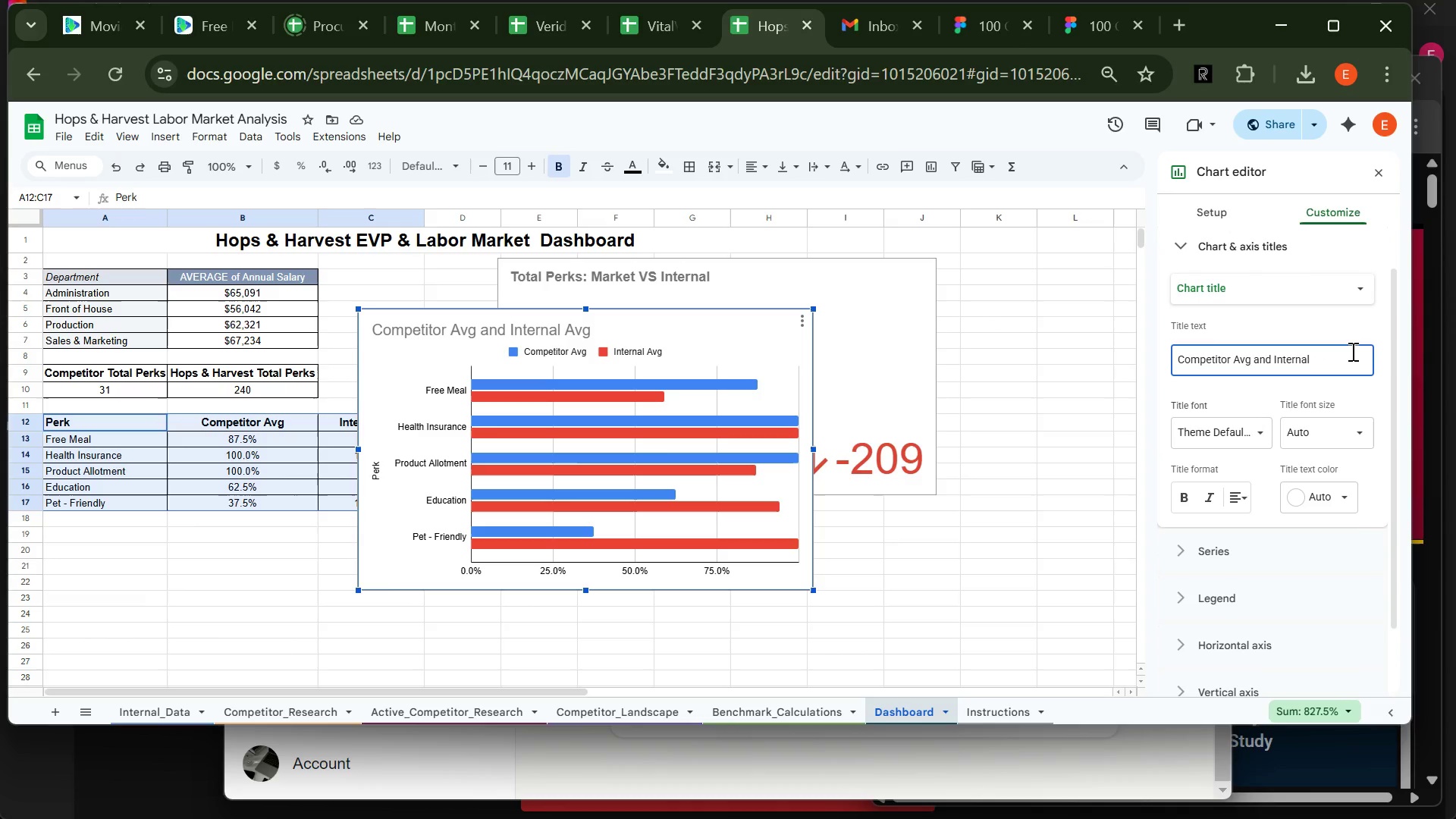 
key(Backspace)
 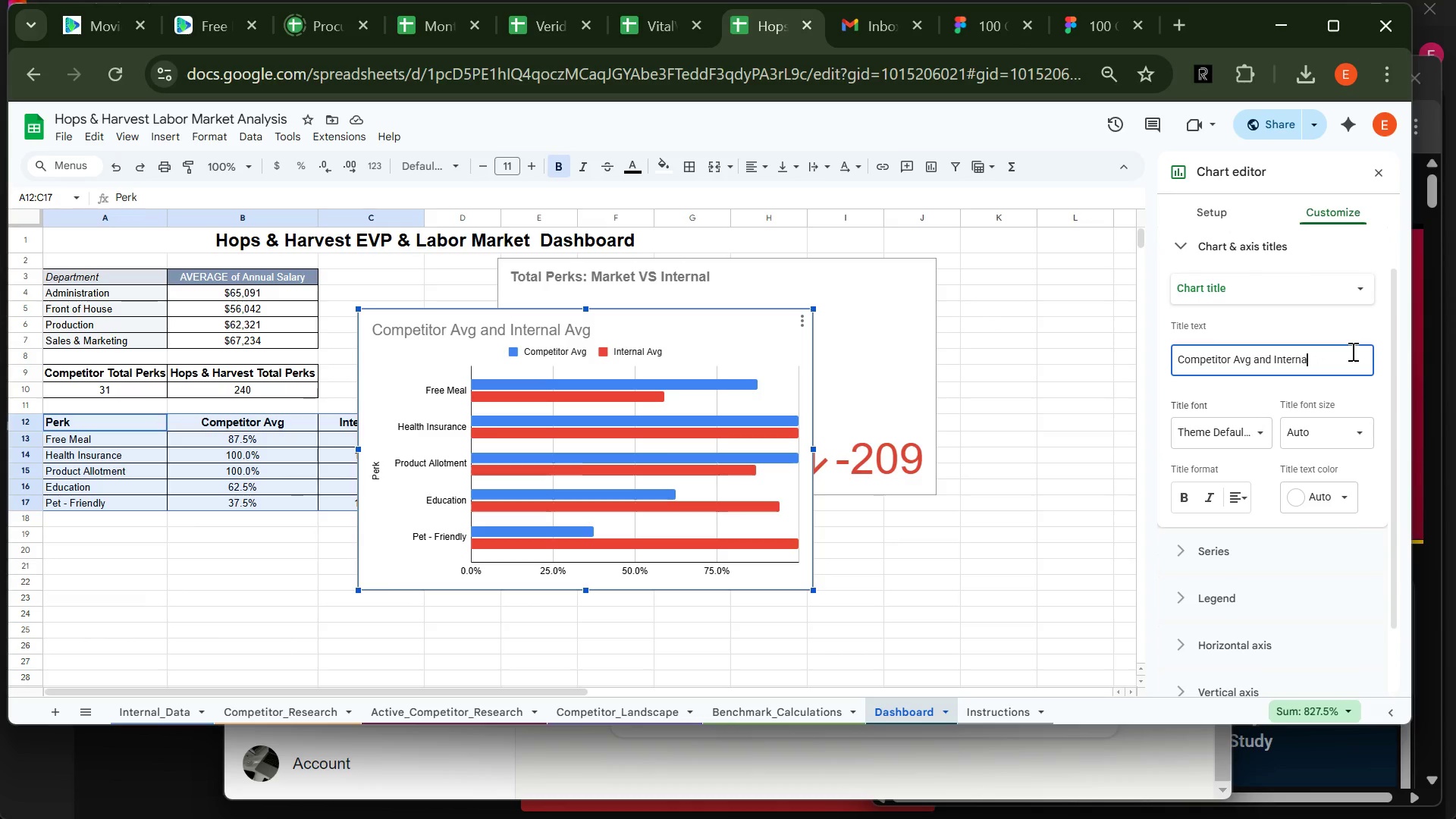 
key(Backspace)
 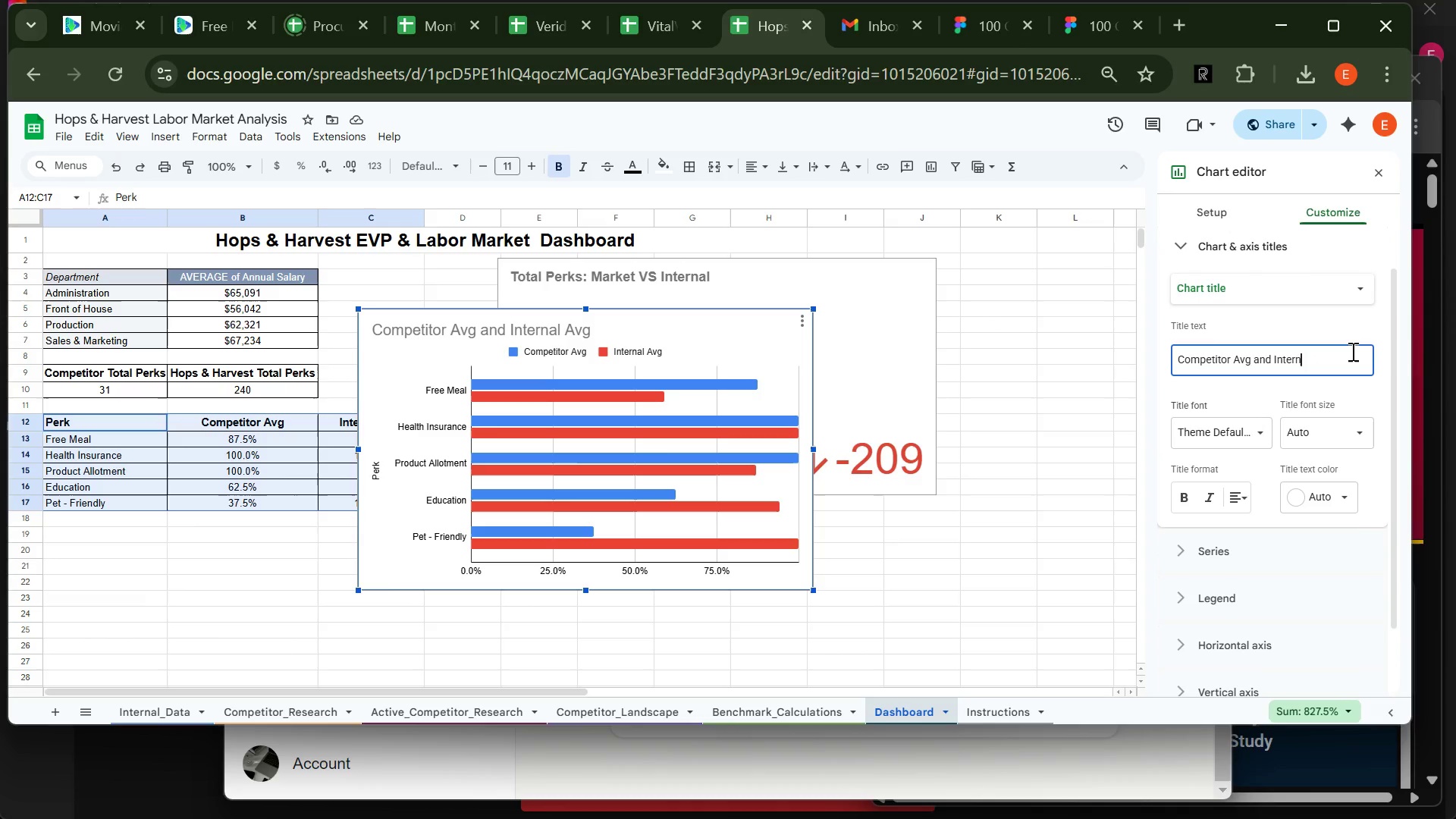 
key(Backspace)
 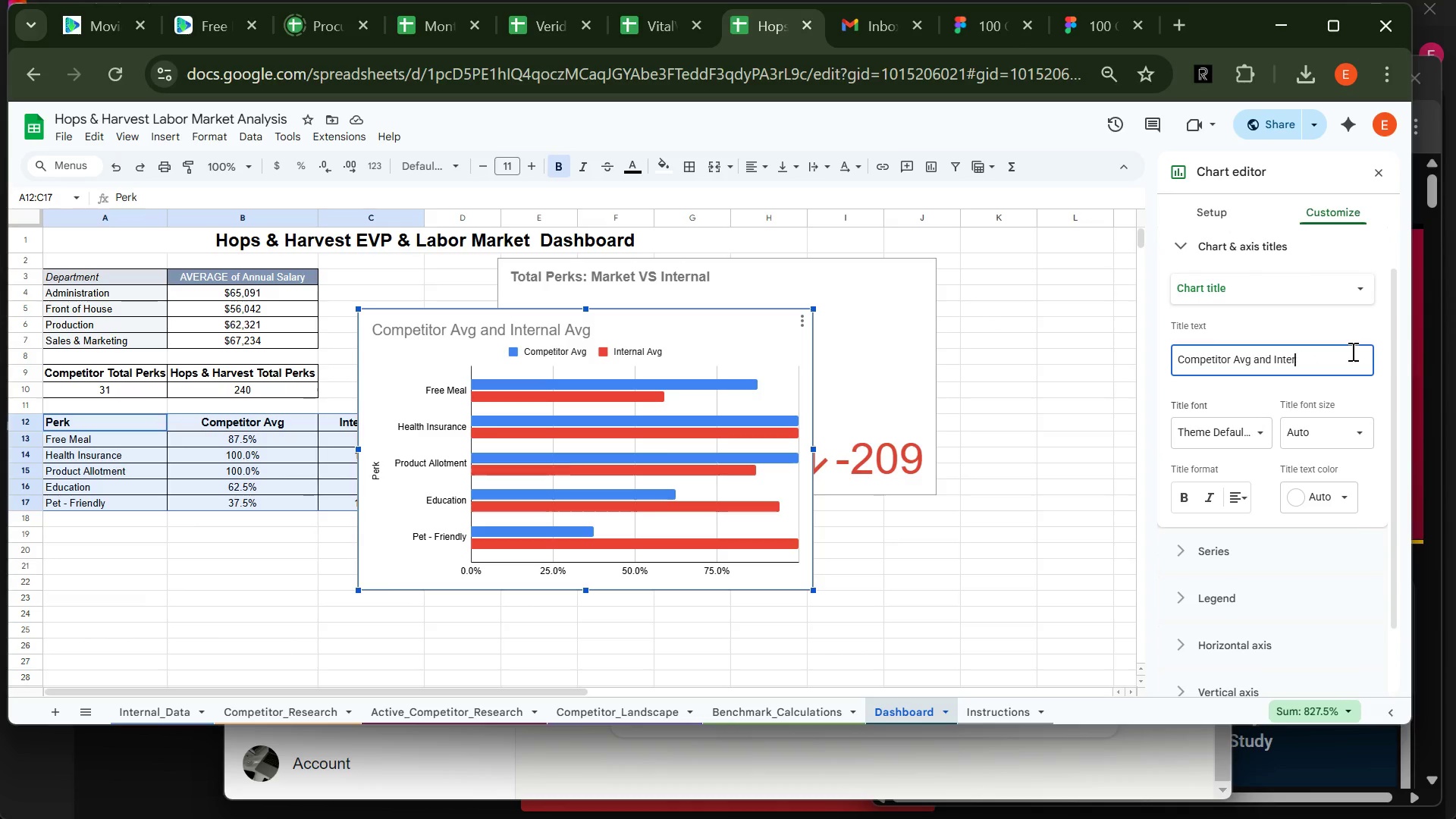 
key(Backspace)
 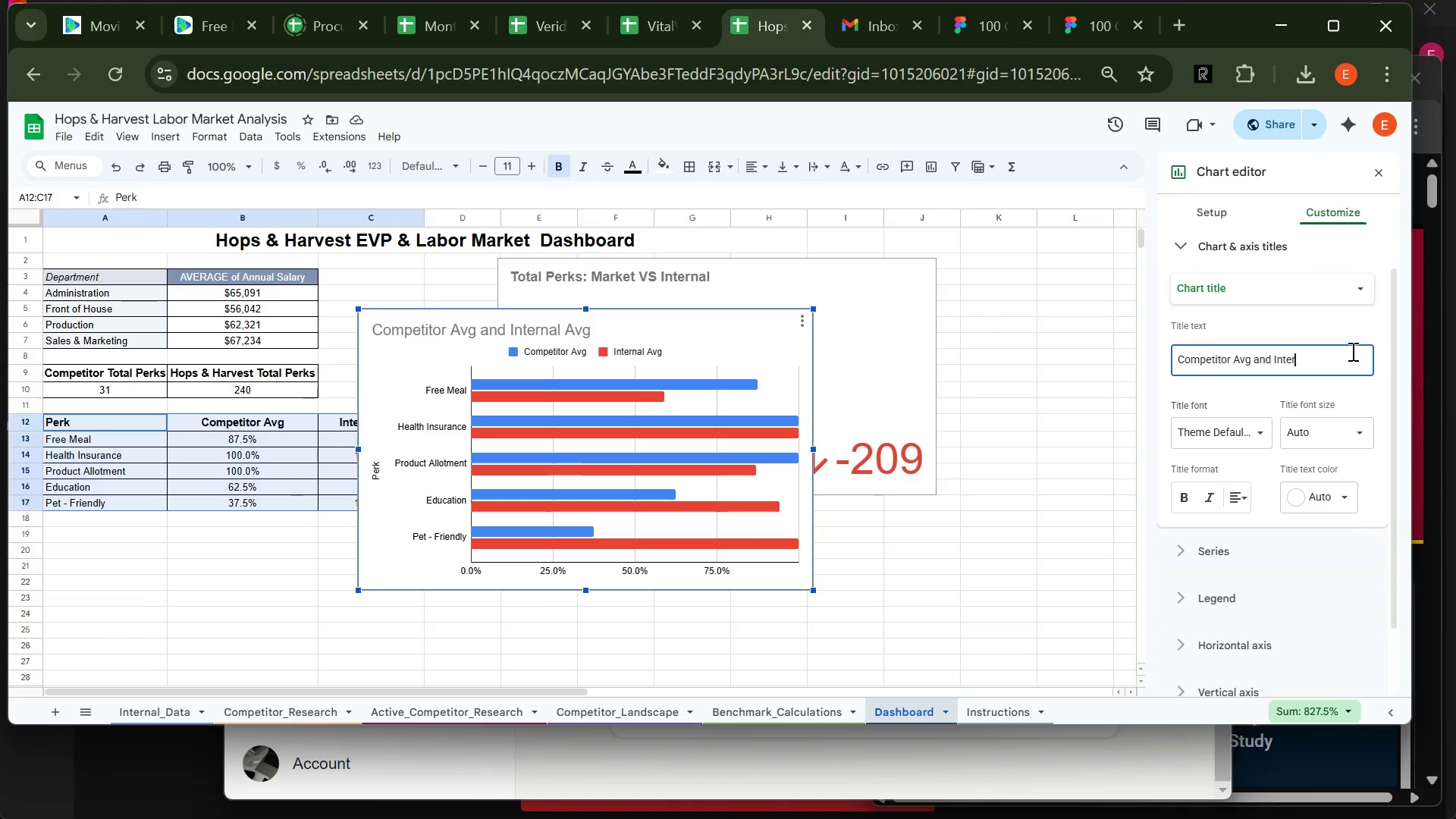 
key(Backspace)
 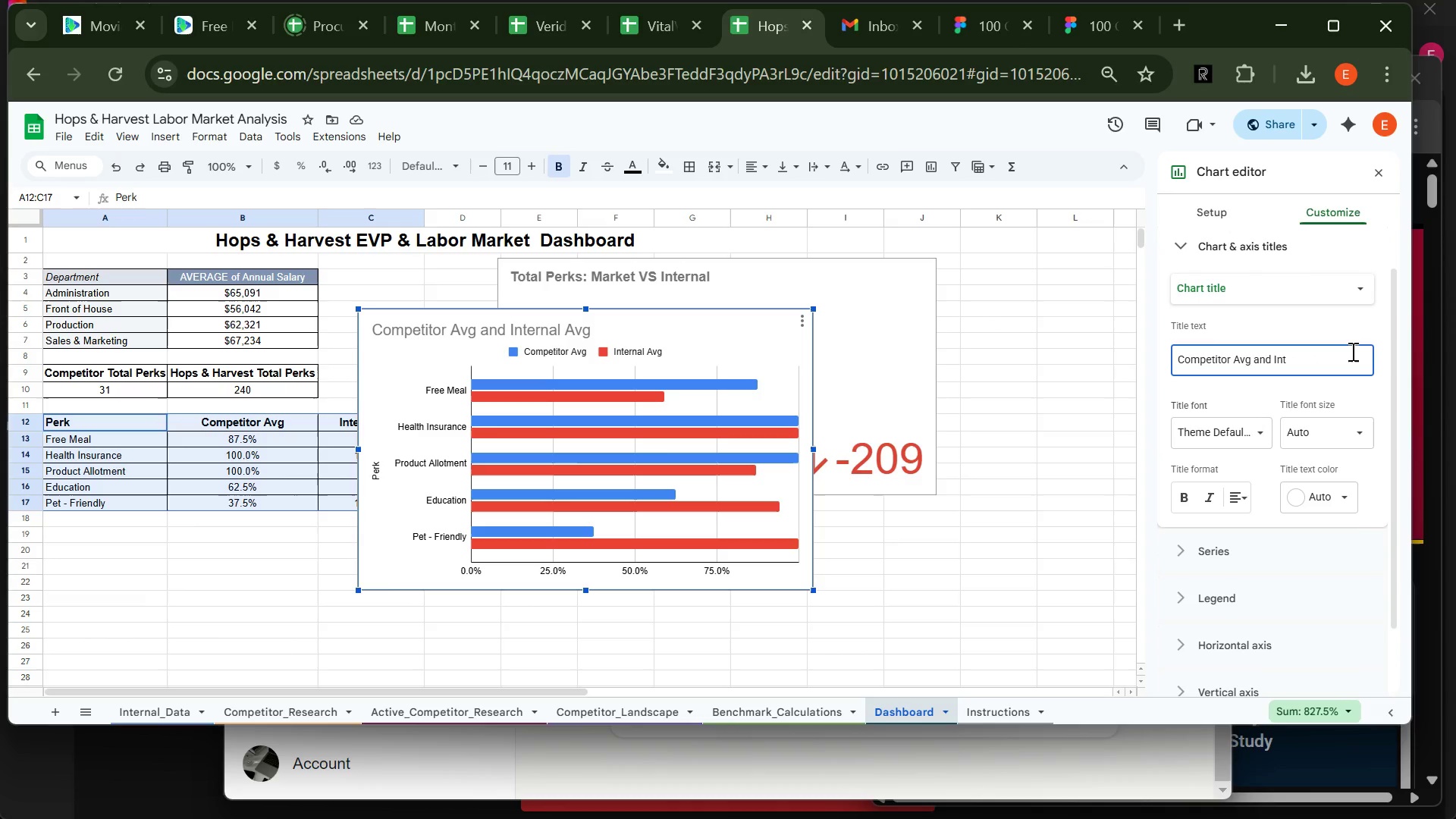 
key(Backspace)
 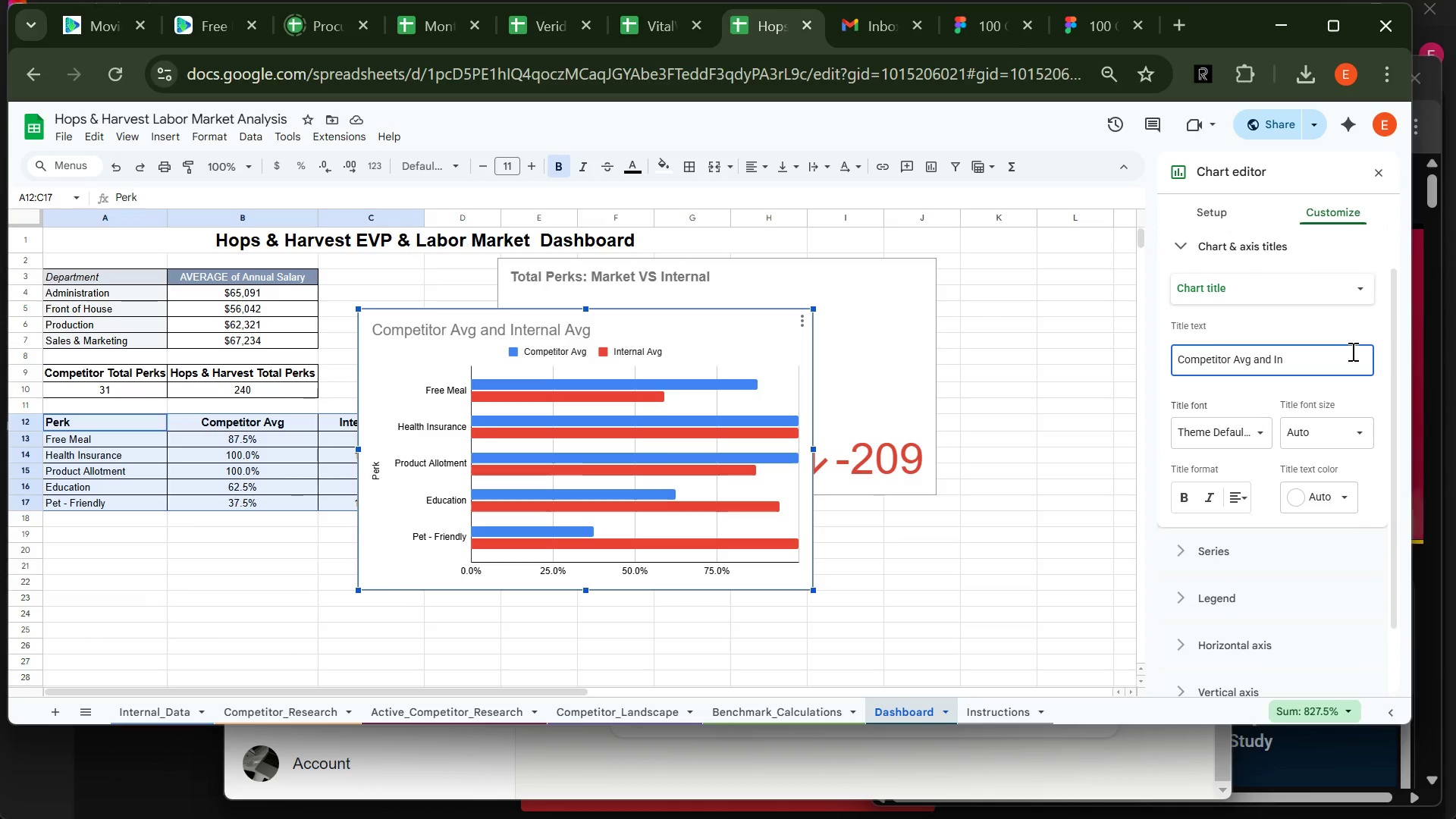 
key(Backspace)
 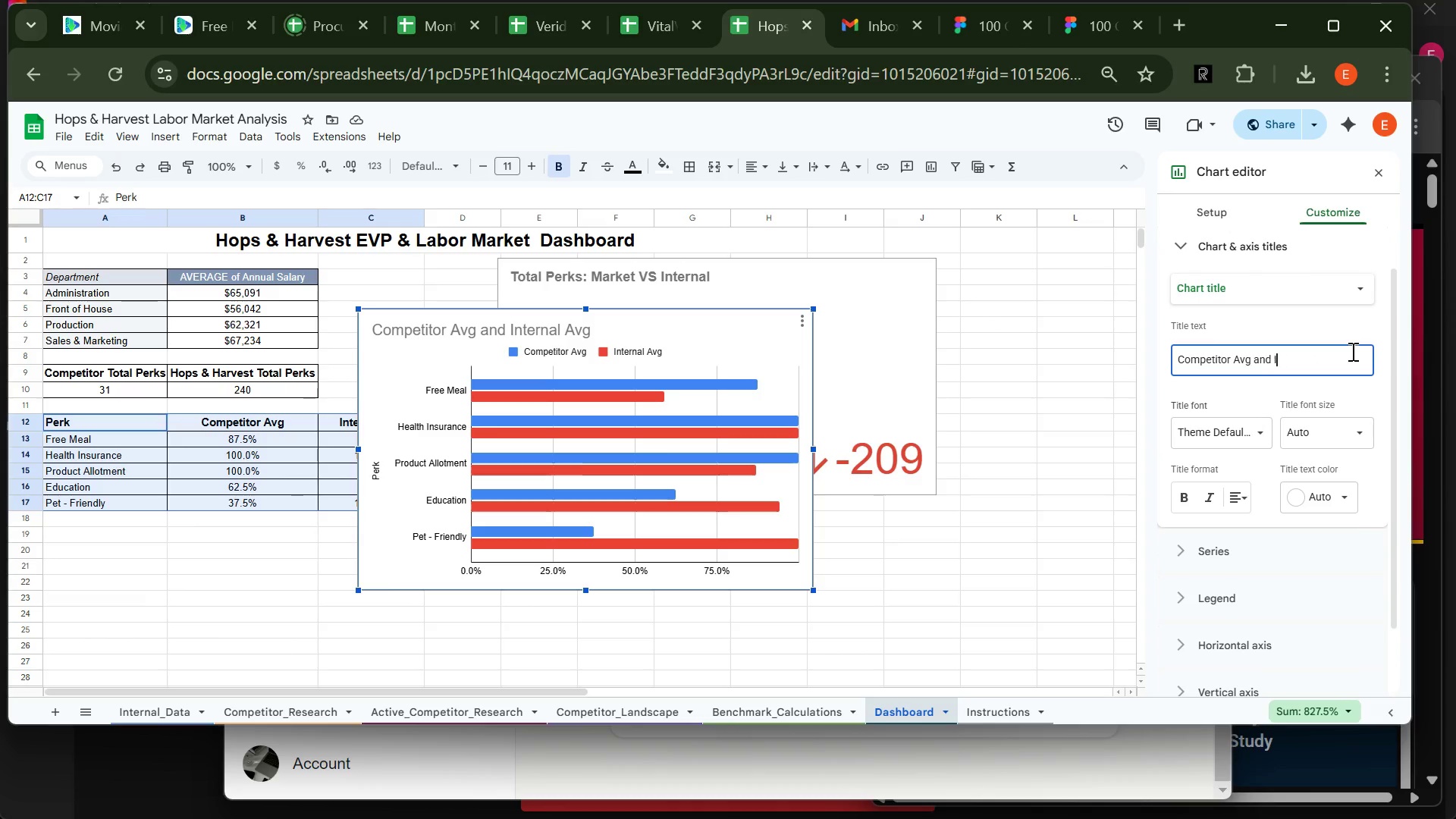 
key(Backspace)
 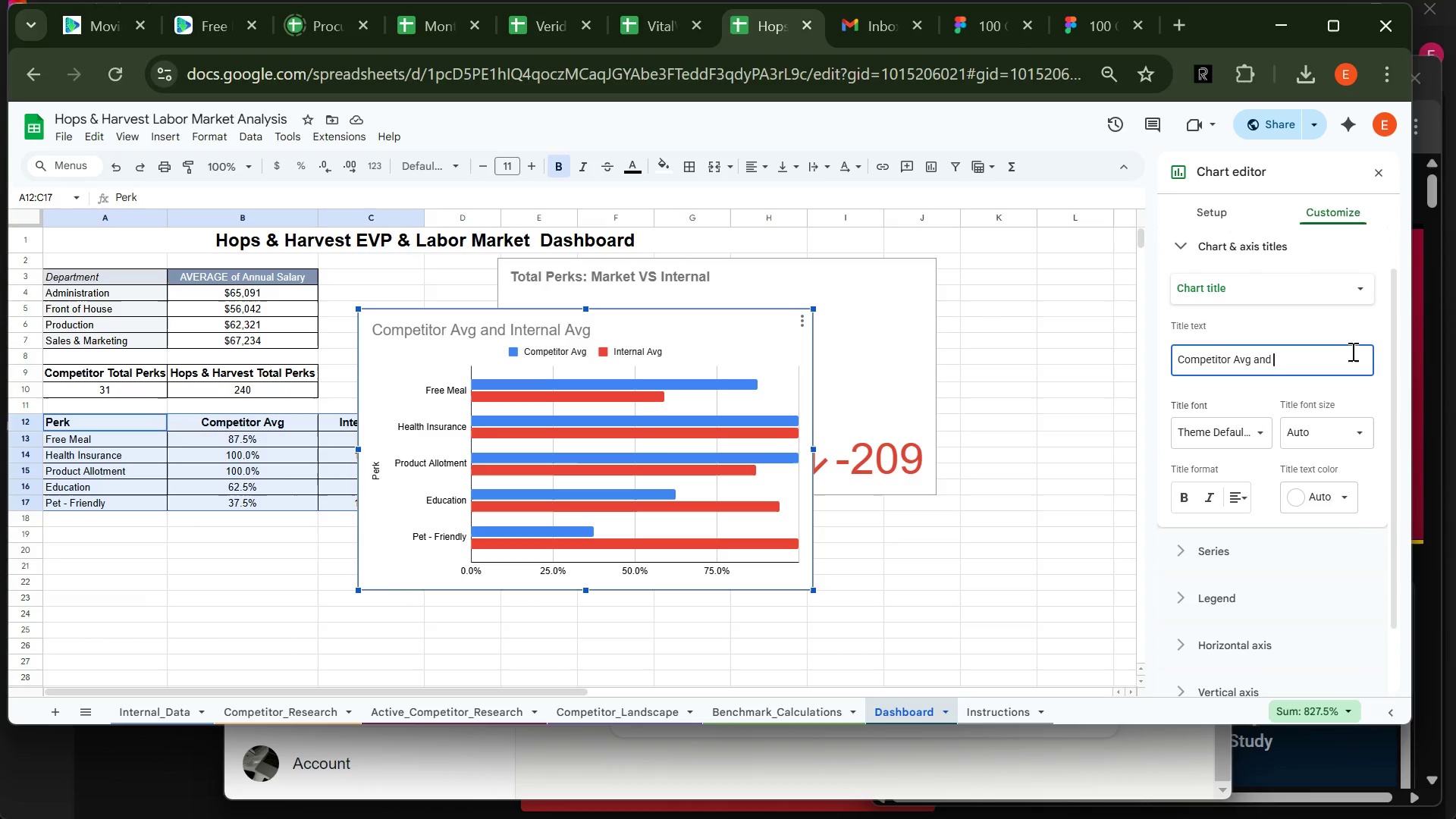 
key(Backspace)
 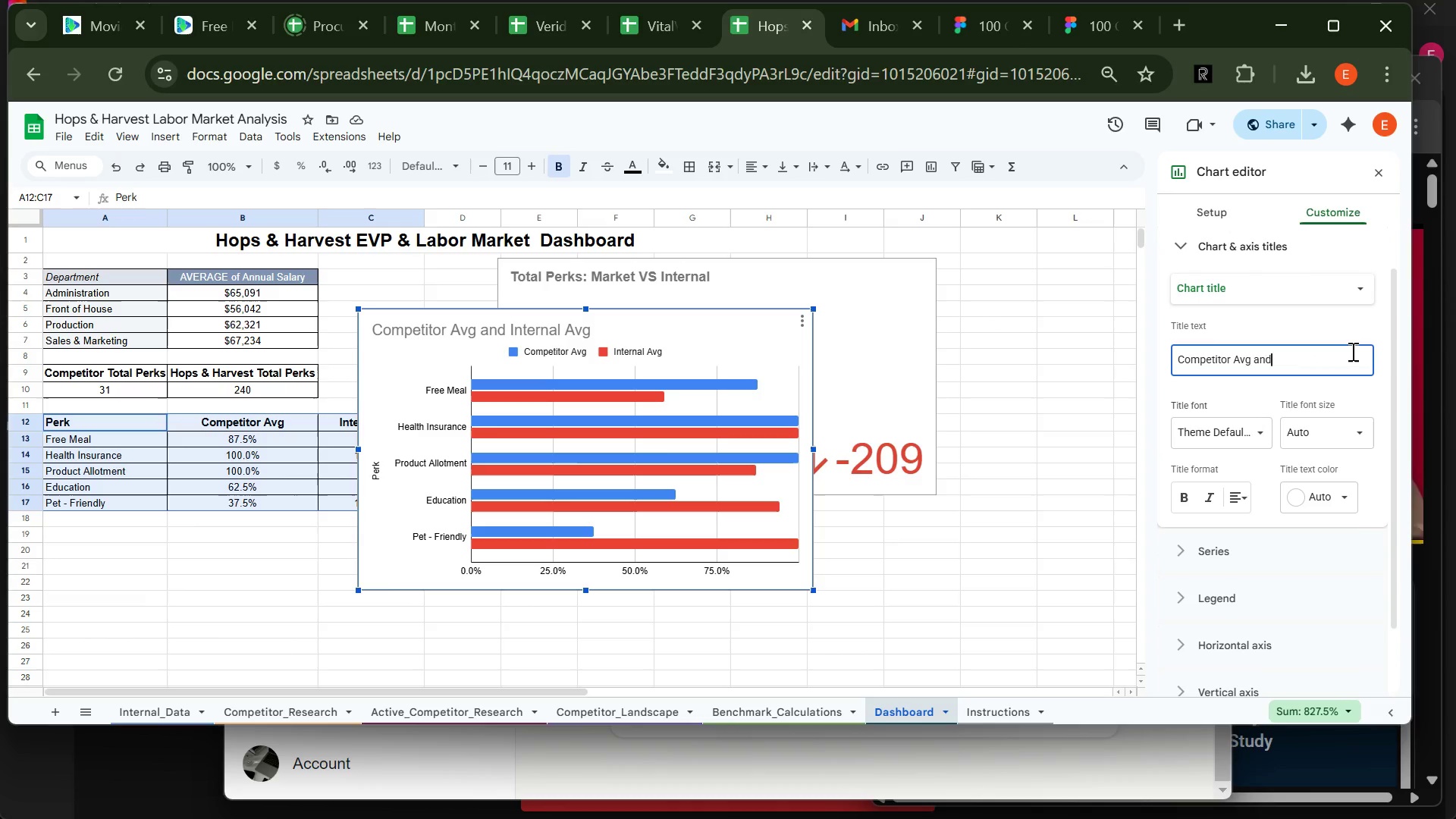 
key(Backspace)
 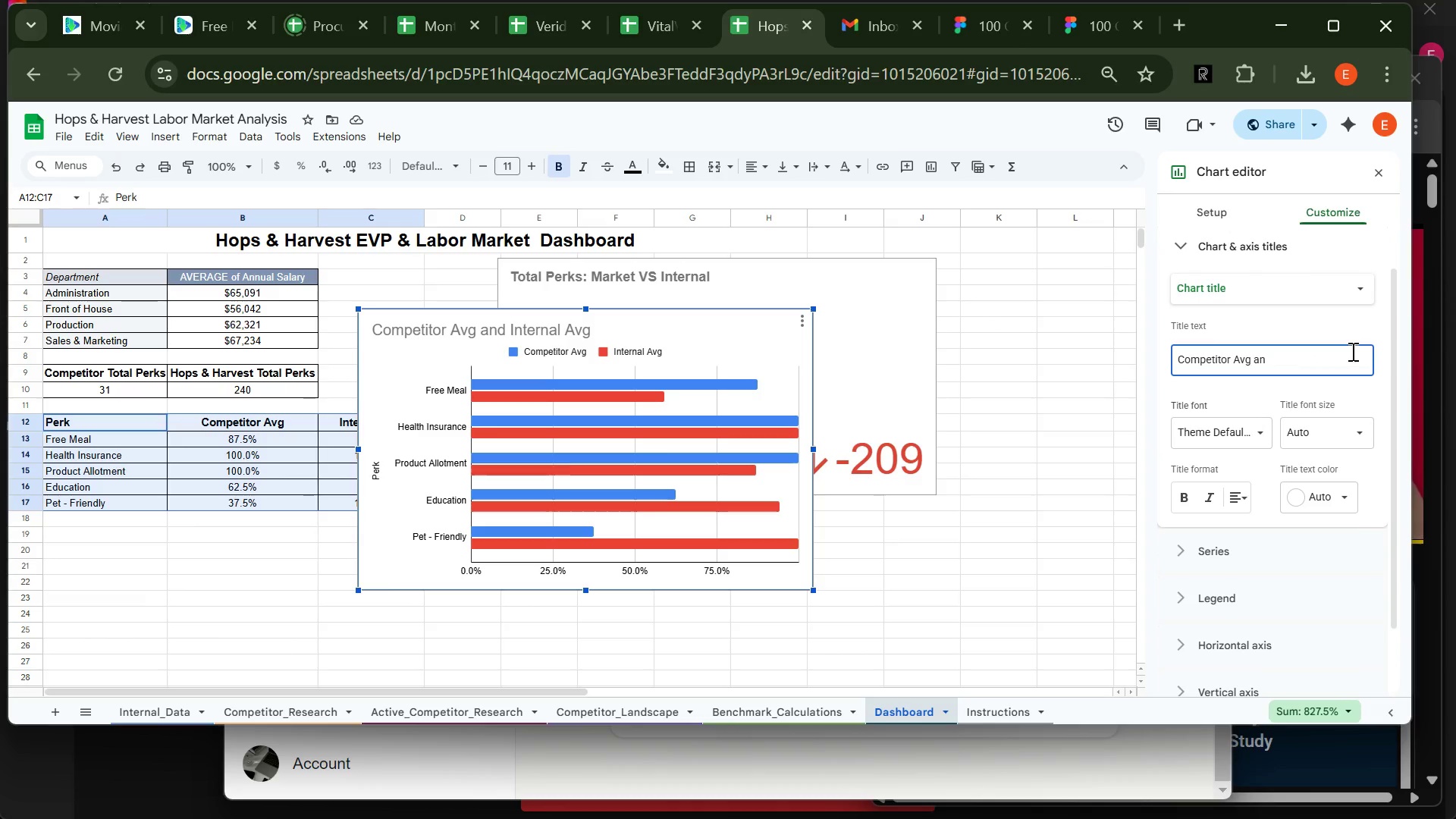 
key(Backspace)
 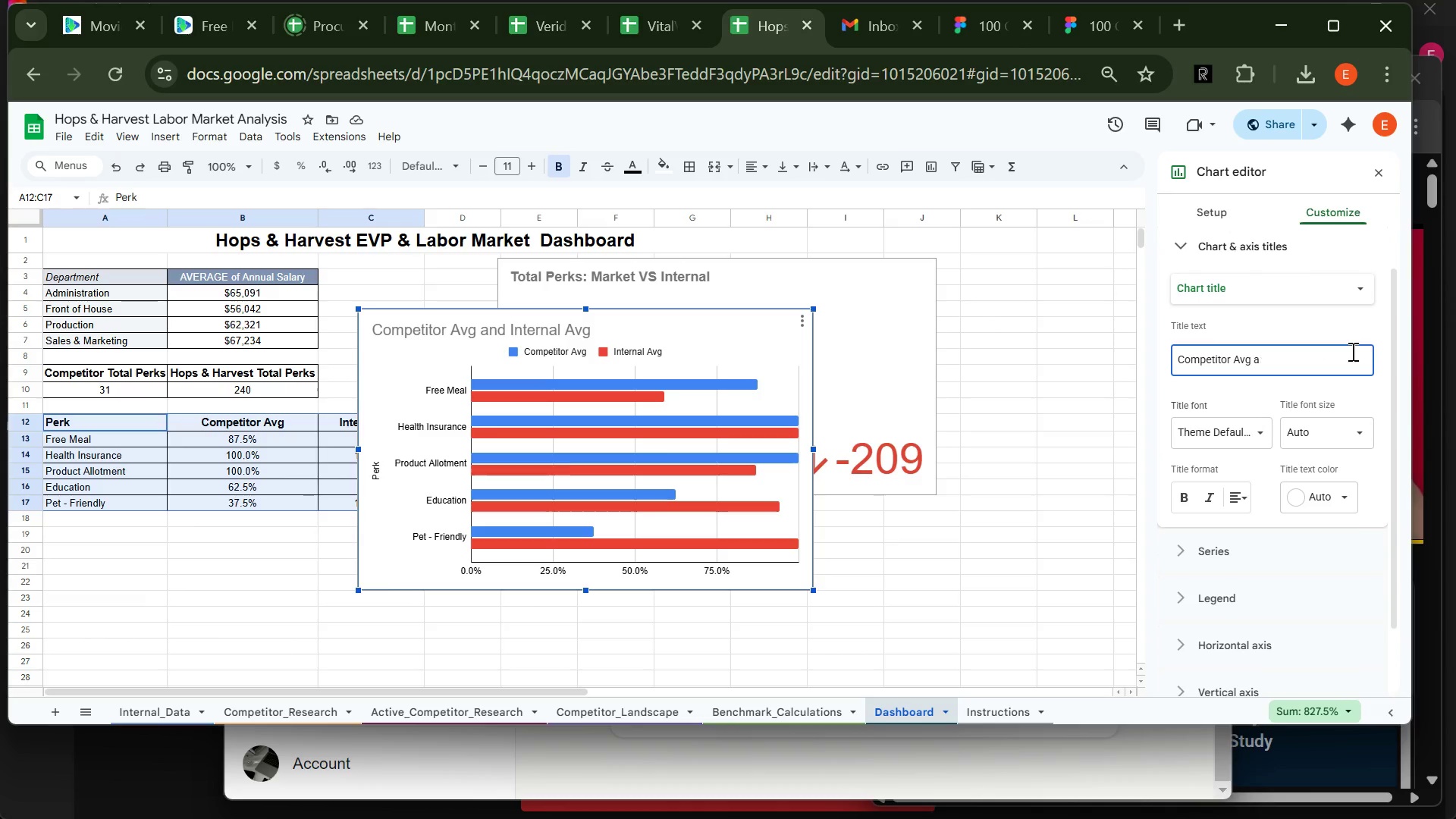 
key(Backspace)
 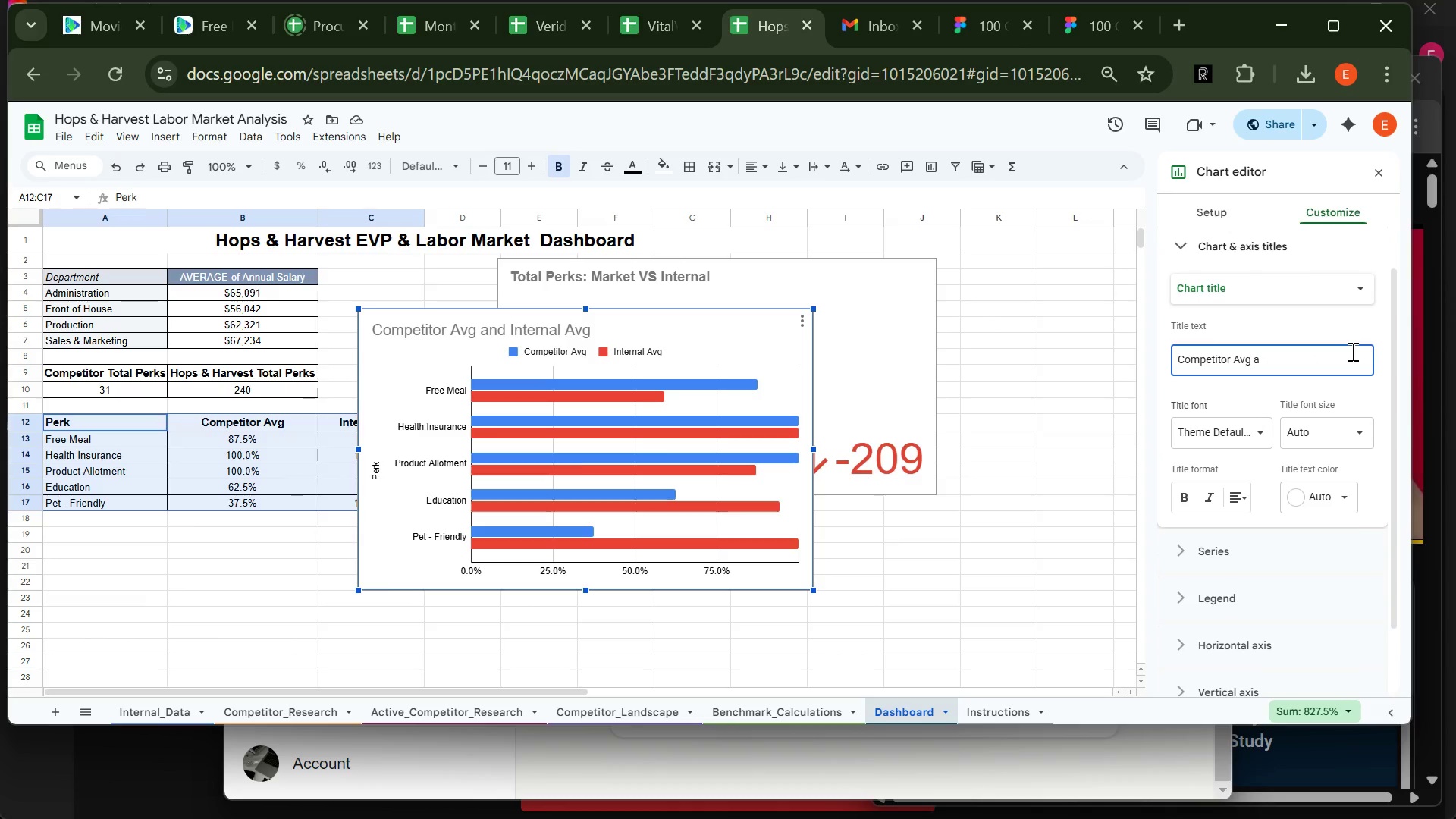 
key(Backspace)
 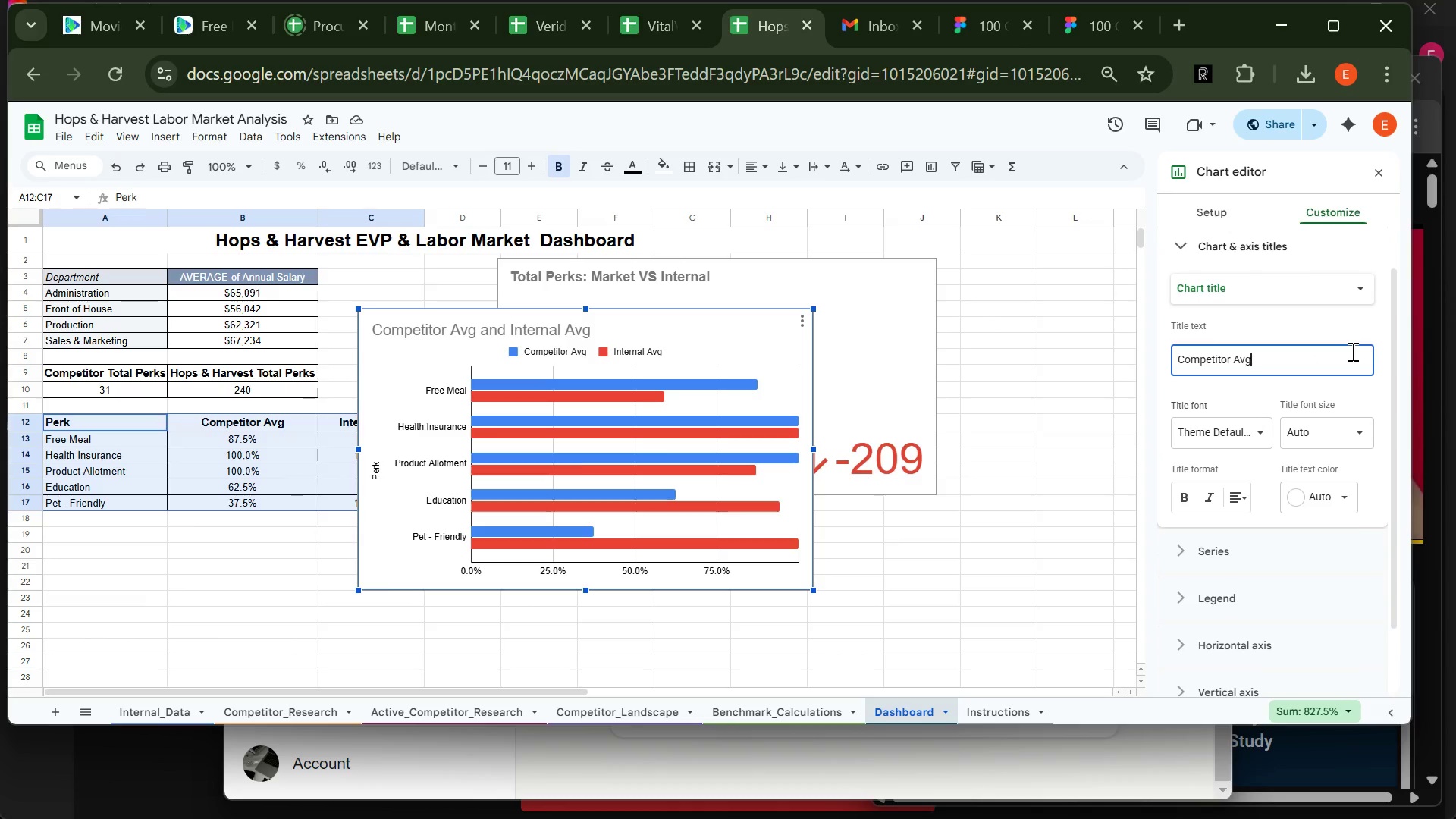 
key(Backspace)
 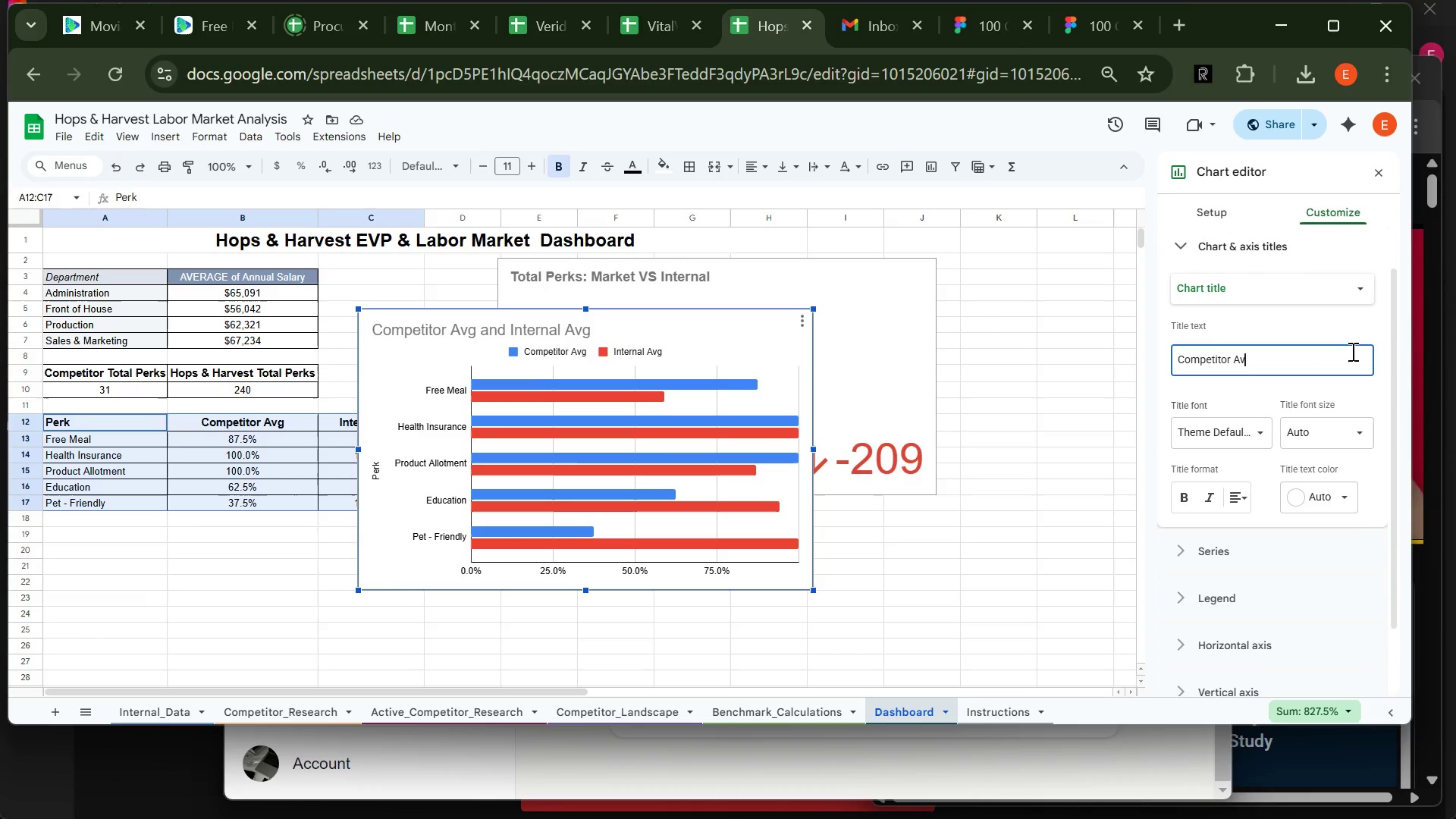 
key(Backspace)
 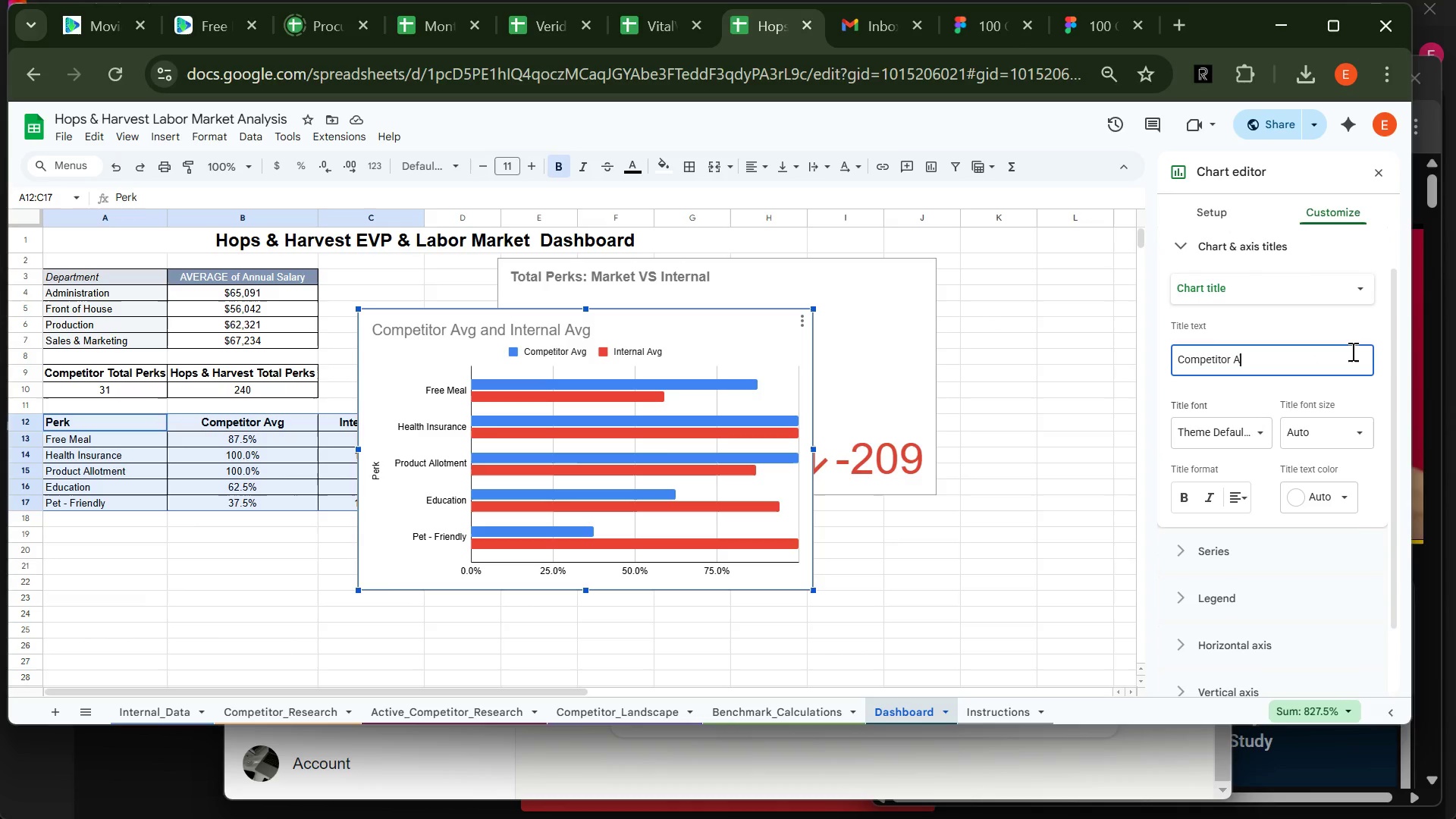 
key(Backspace)
 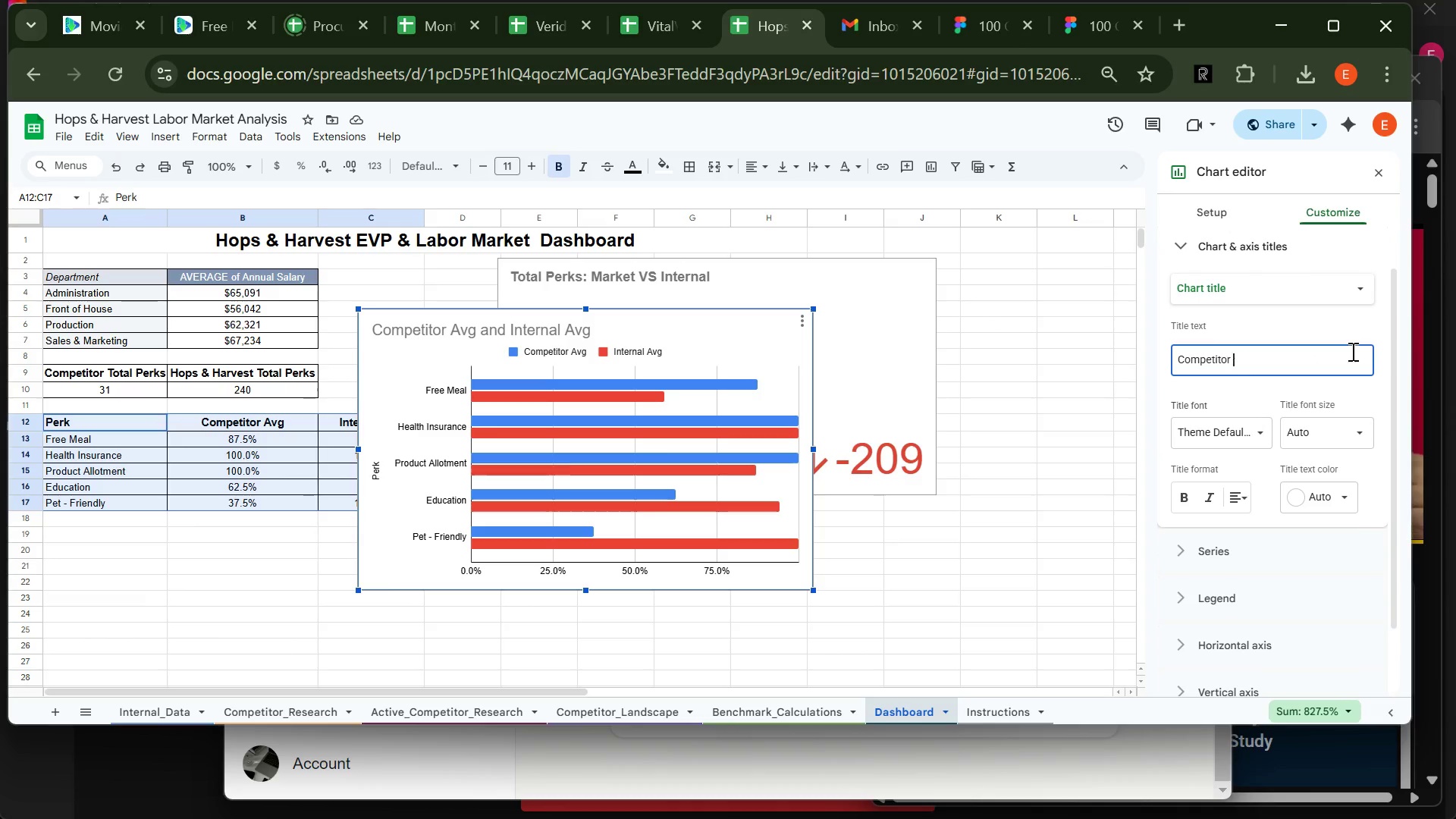 
key(Backspace)
 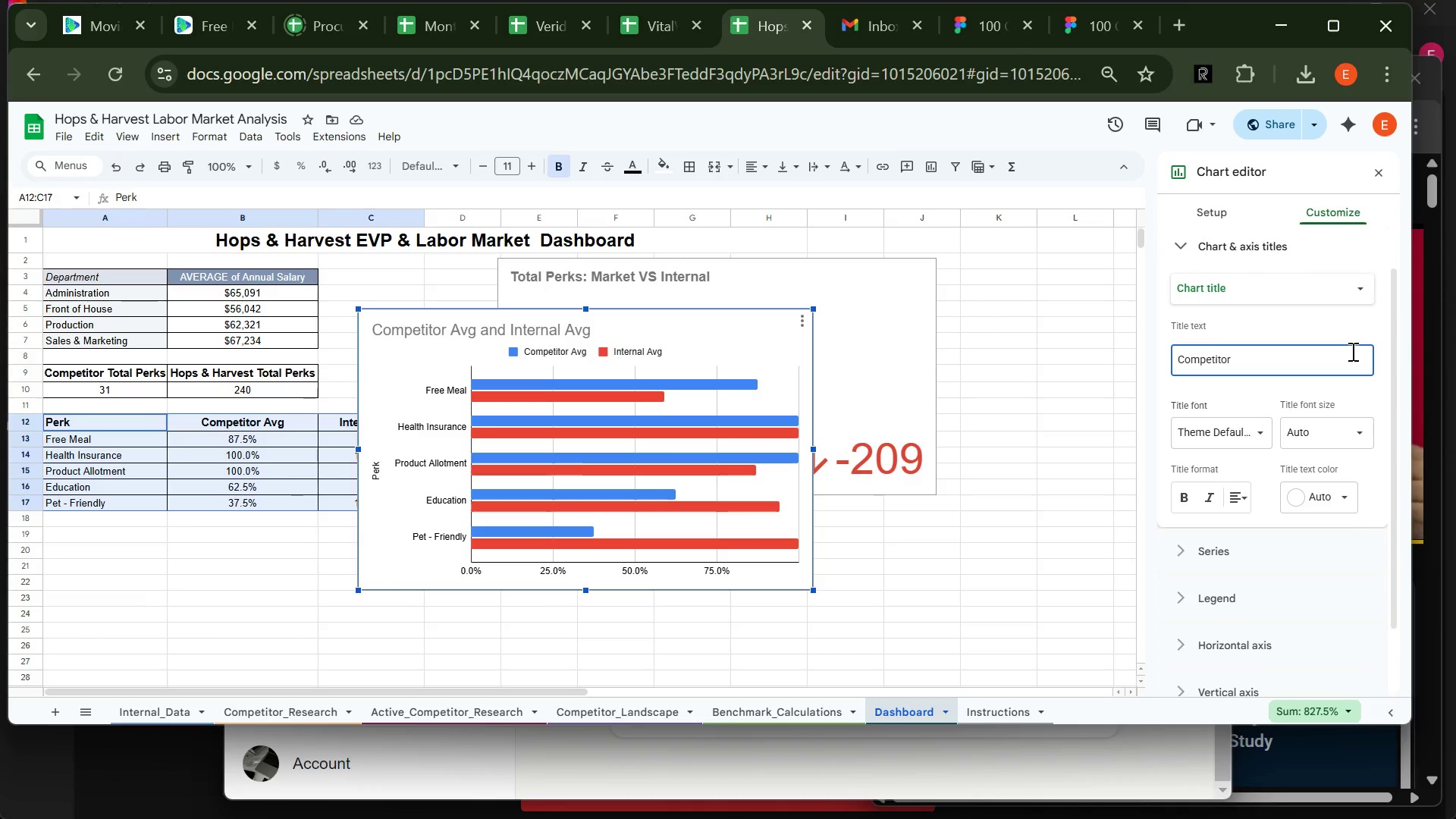 
key(Backspace)
 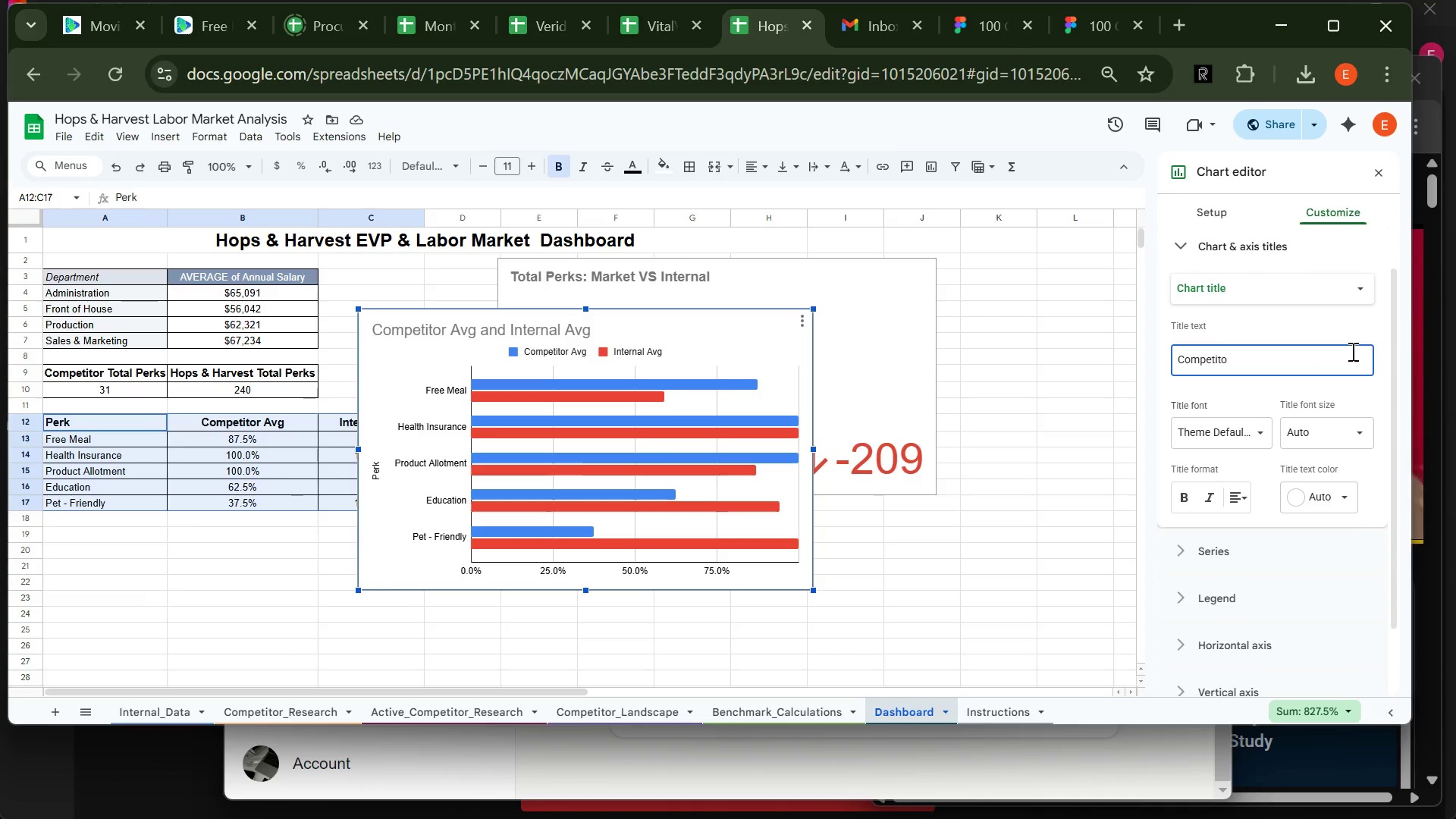 
key(Backspace)
 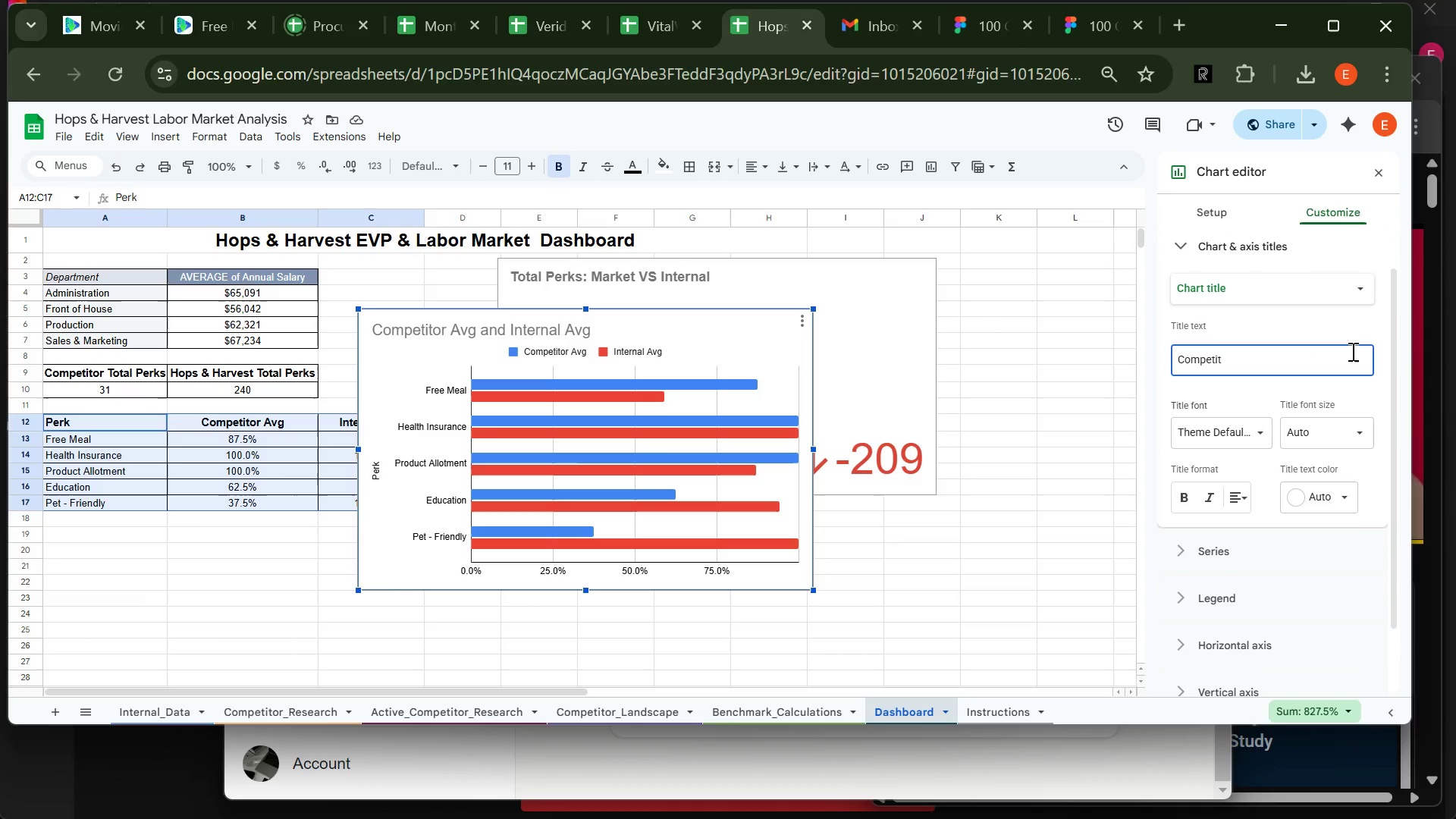 
key(Backspace)
 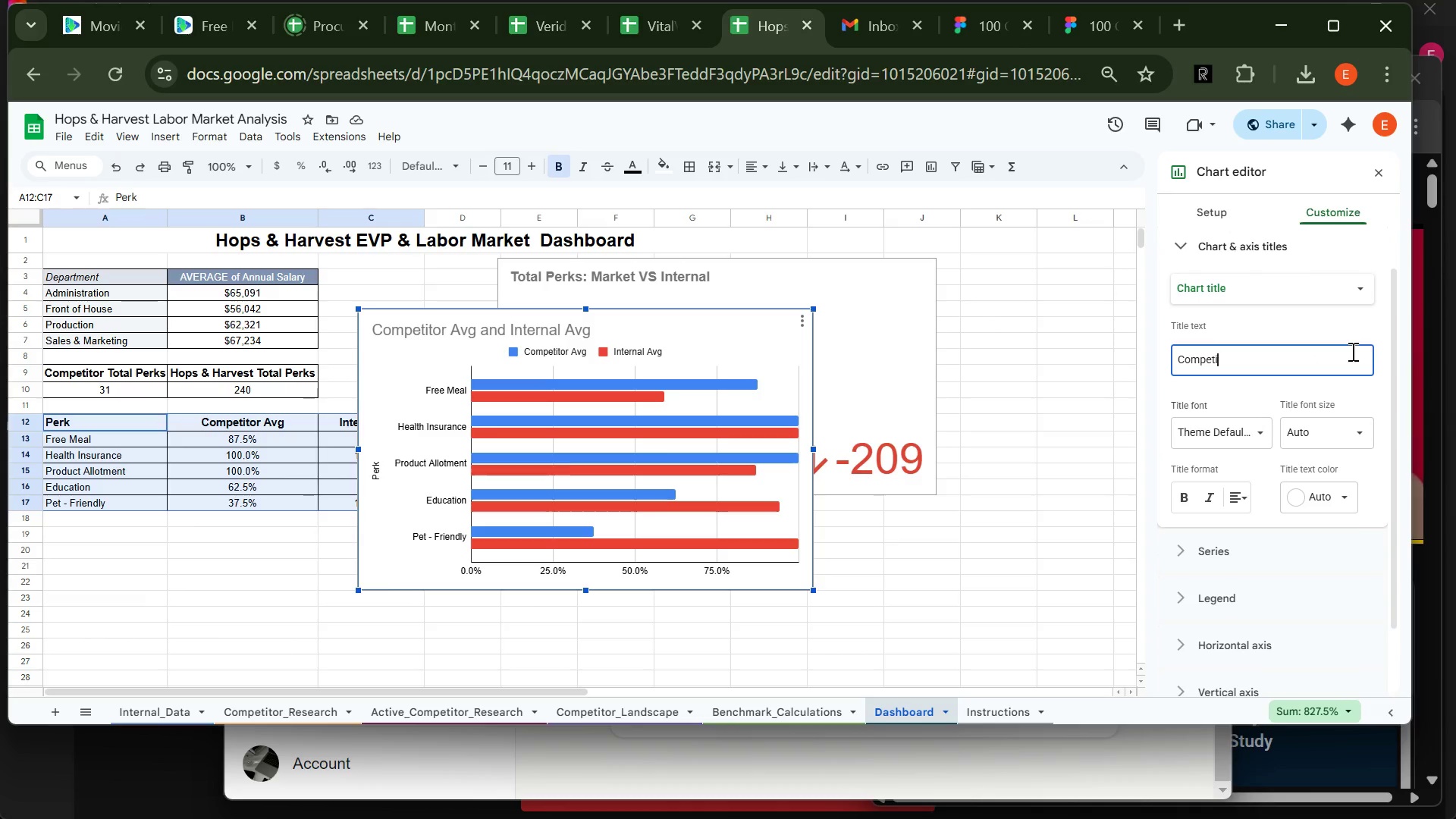 
key(Backspace)
 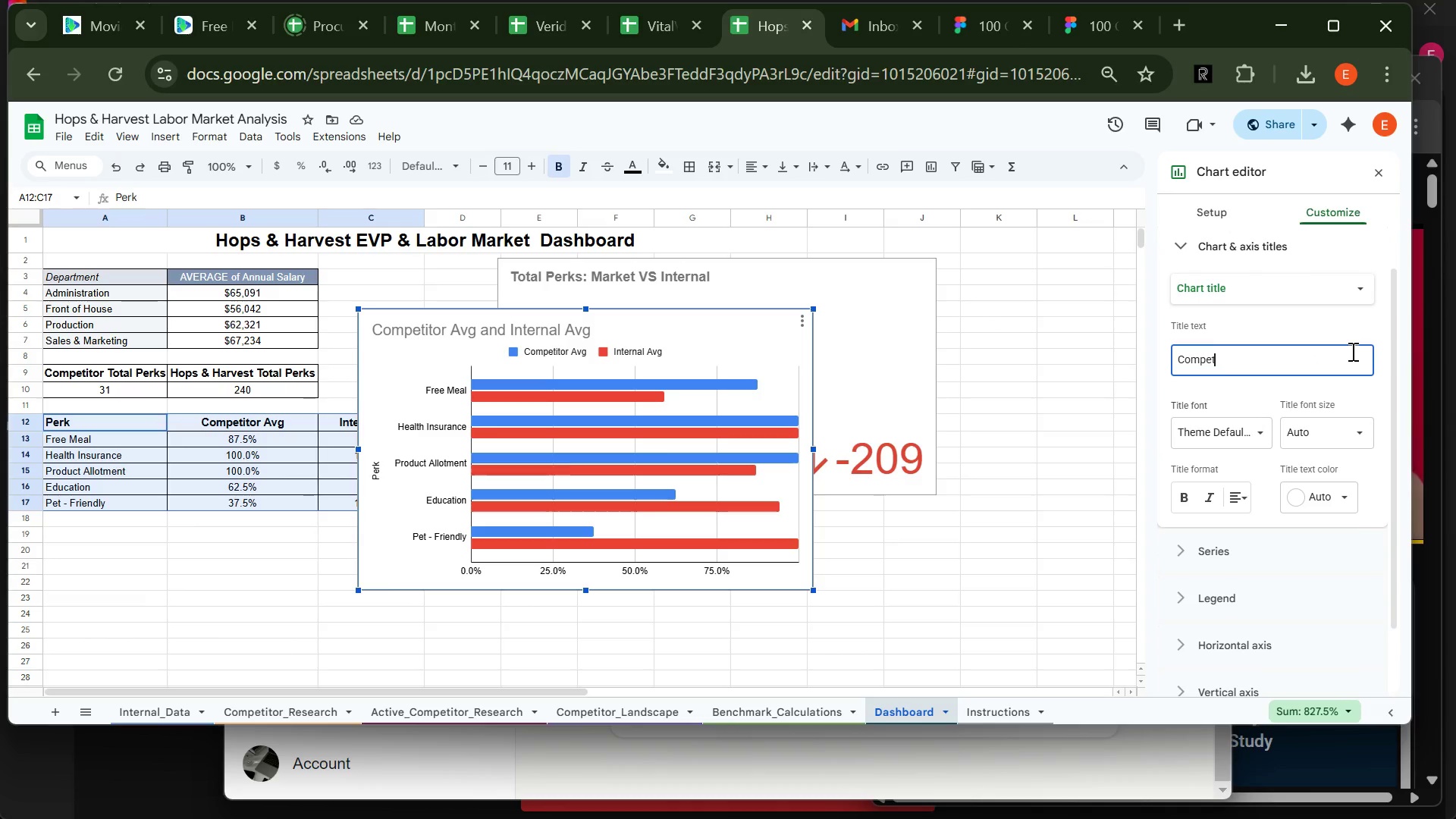 
key(Backspace)
 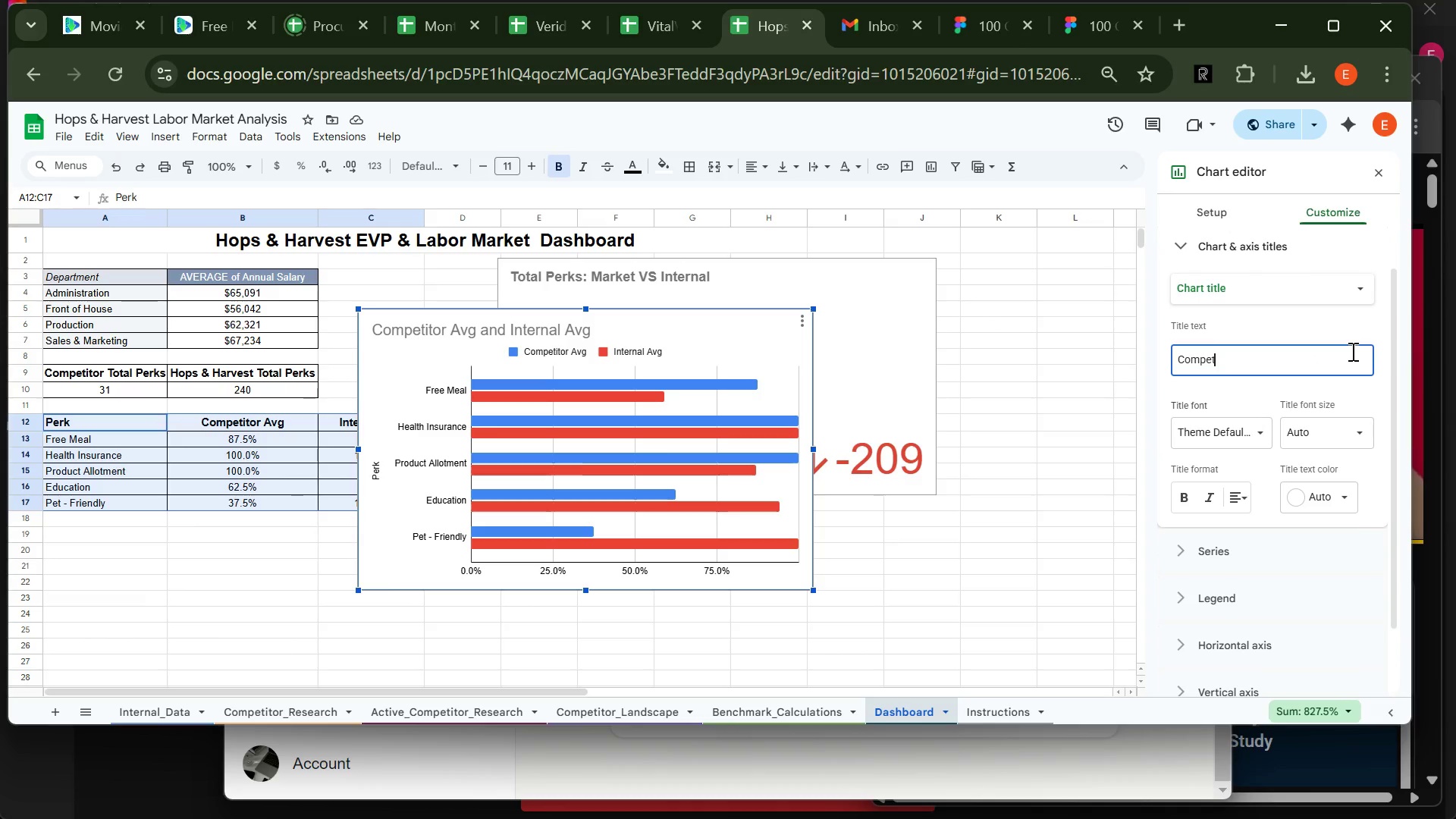 
key(Backspace)
 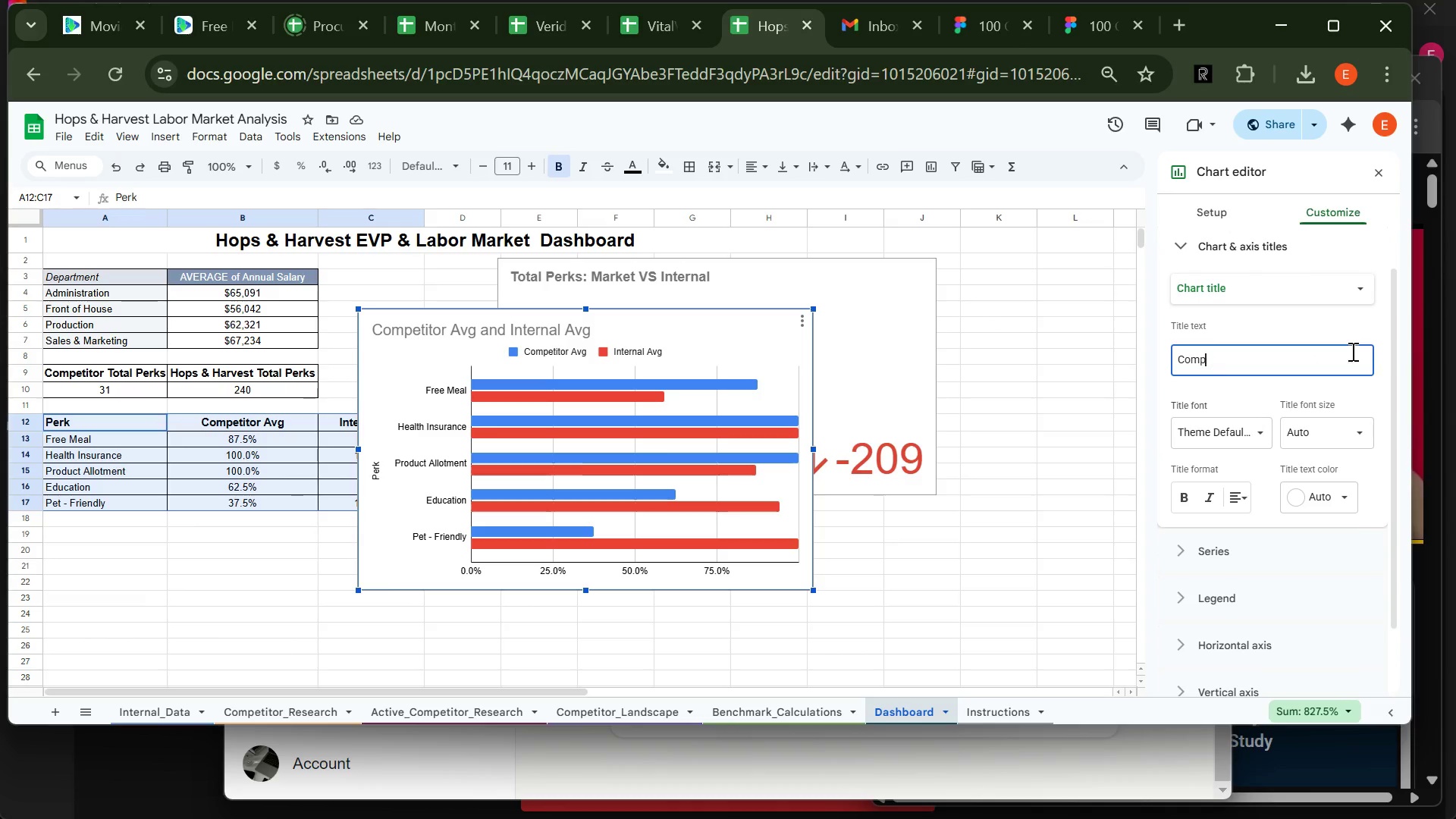 
key(Backspace)
 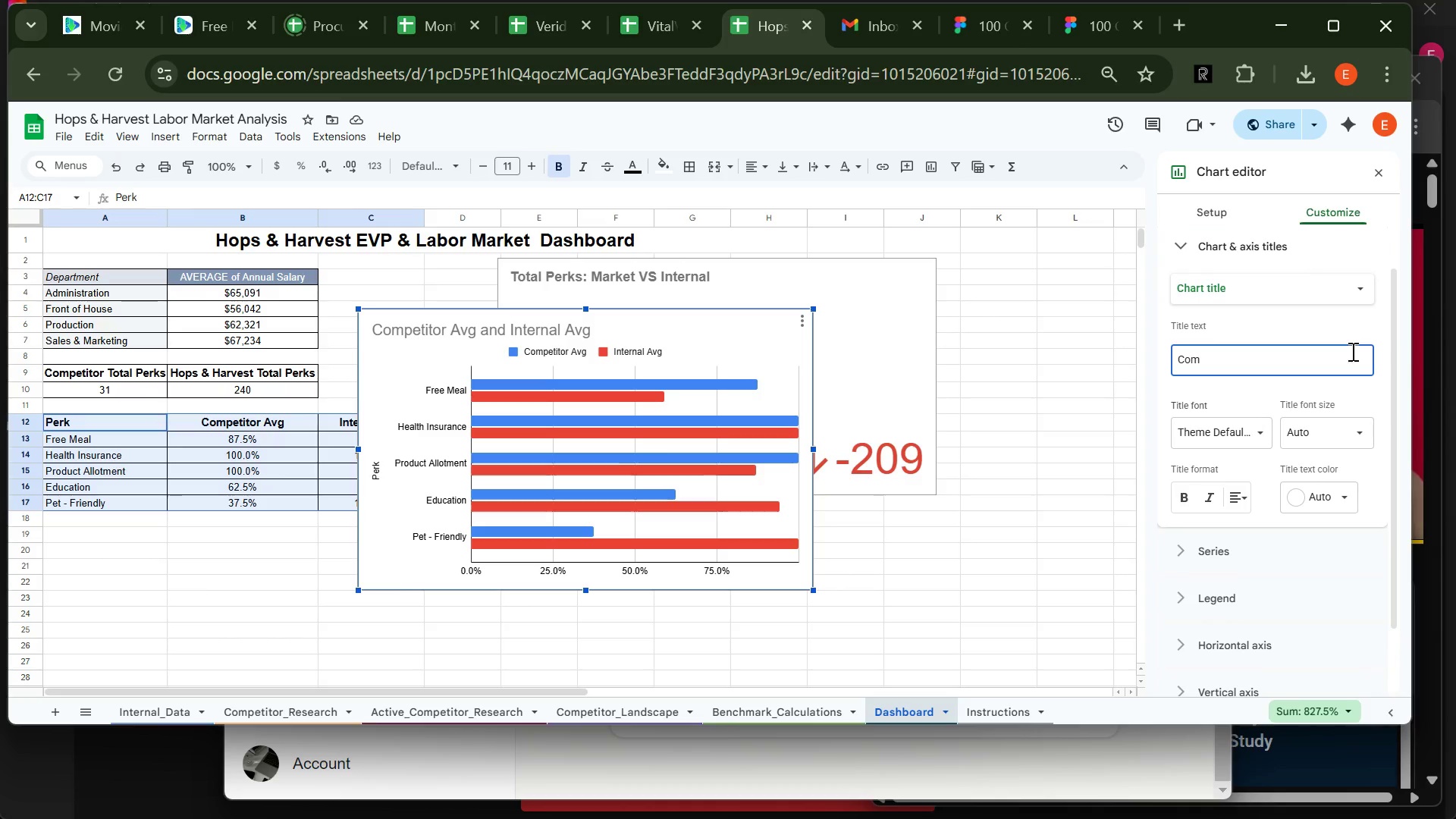 
key(Backspace)
 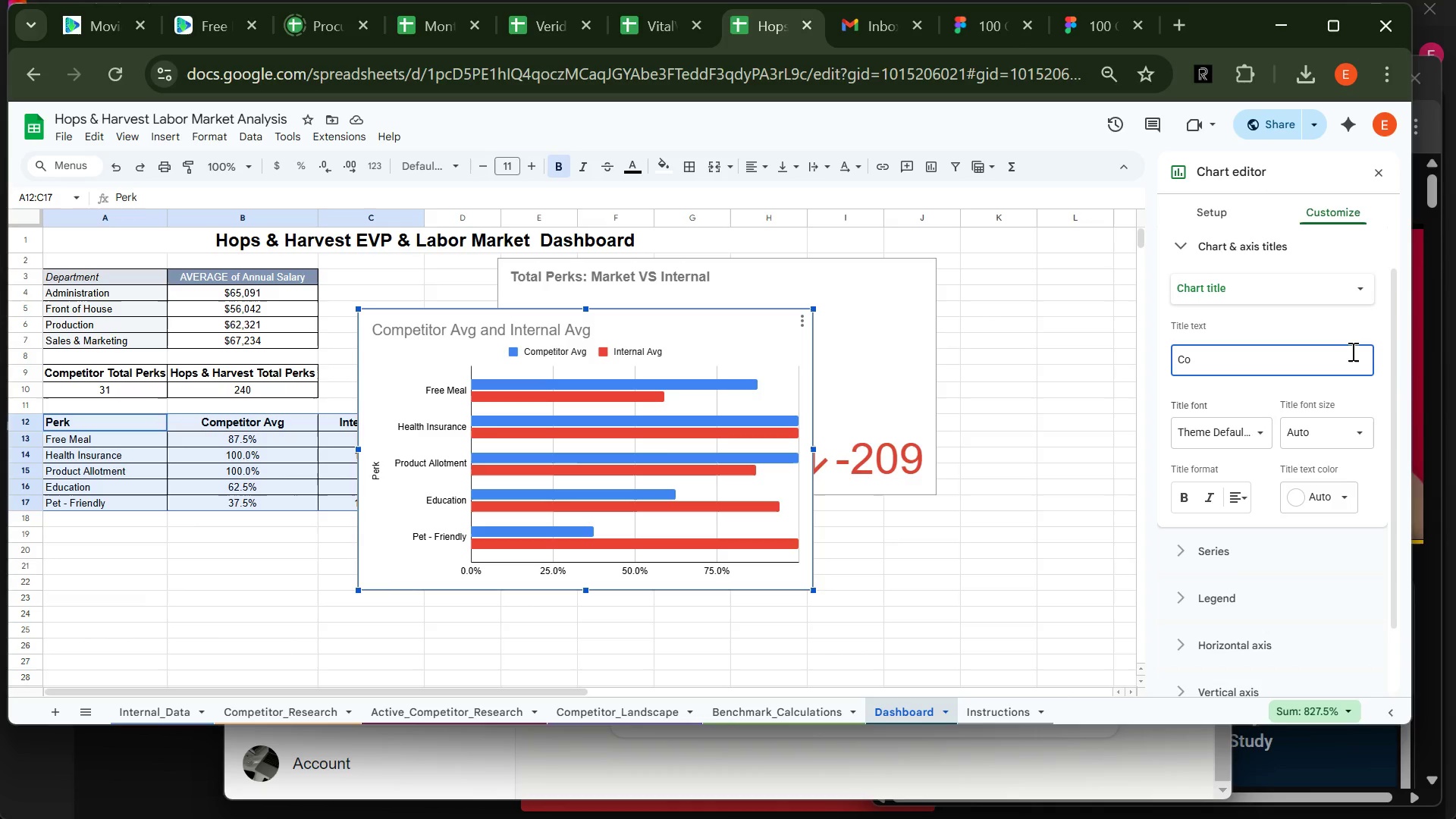 
key(Backspace)
 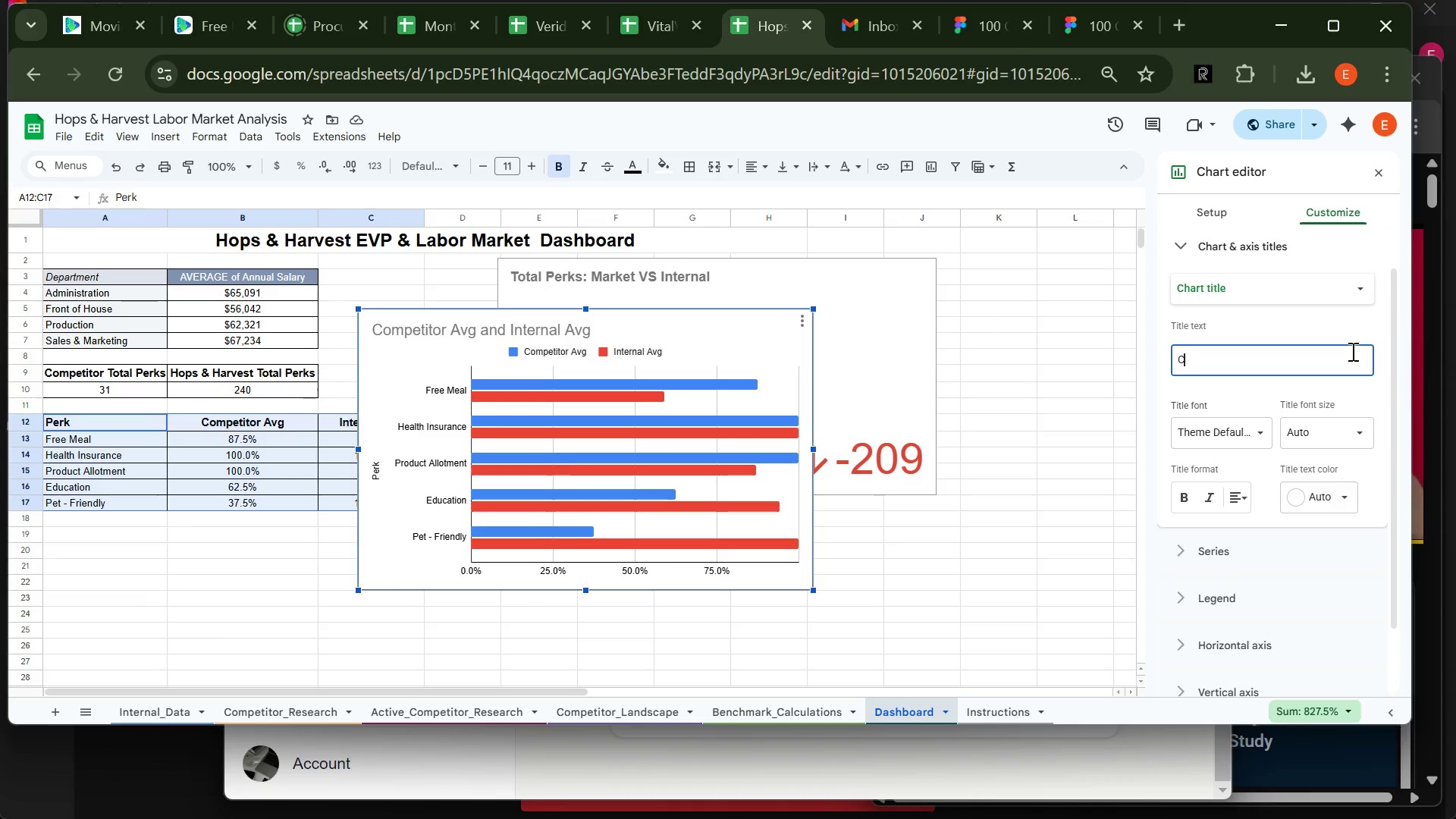 
key(Backspace)
 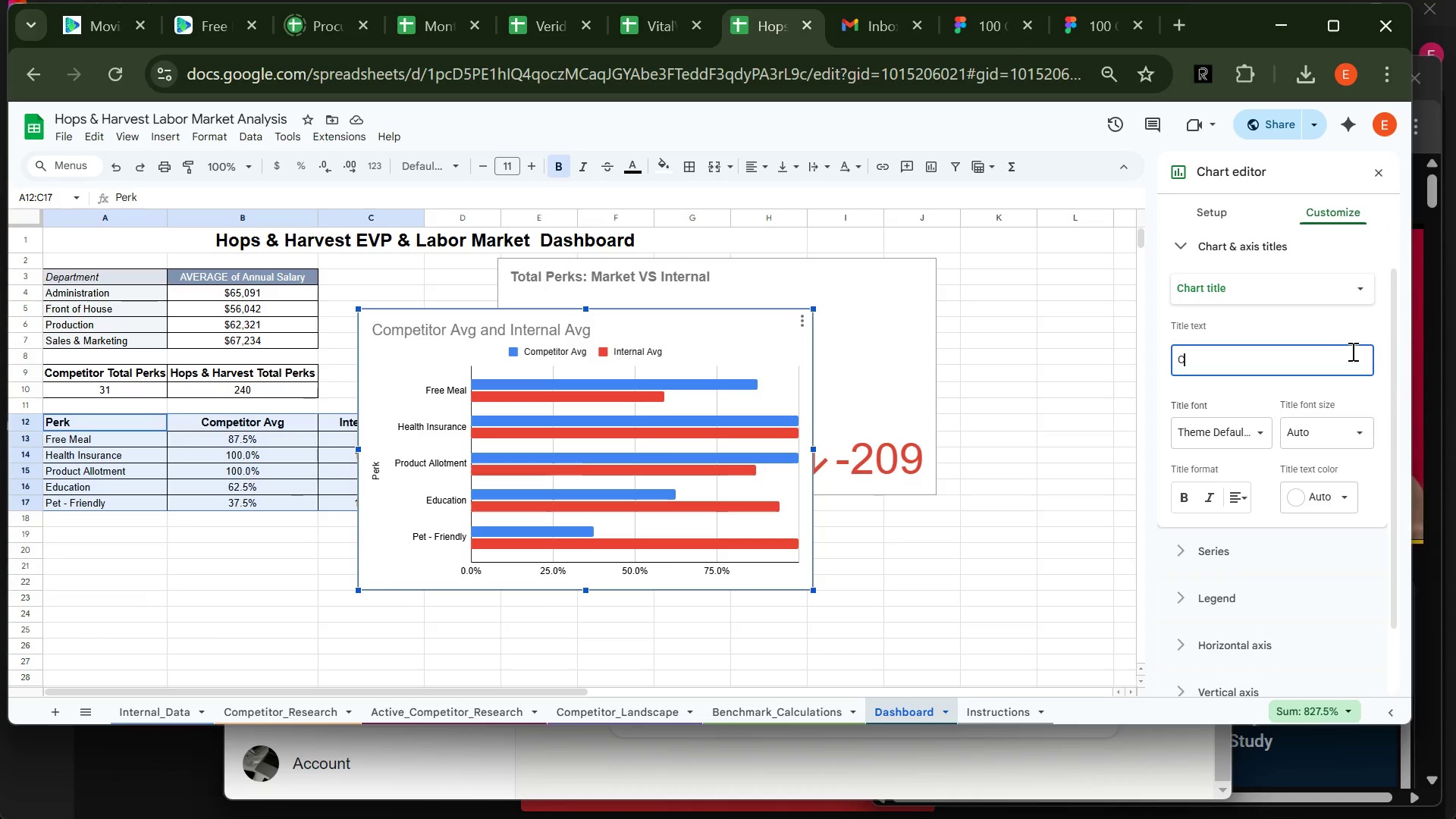 
key(Backspace)
 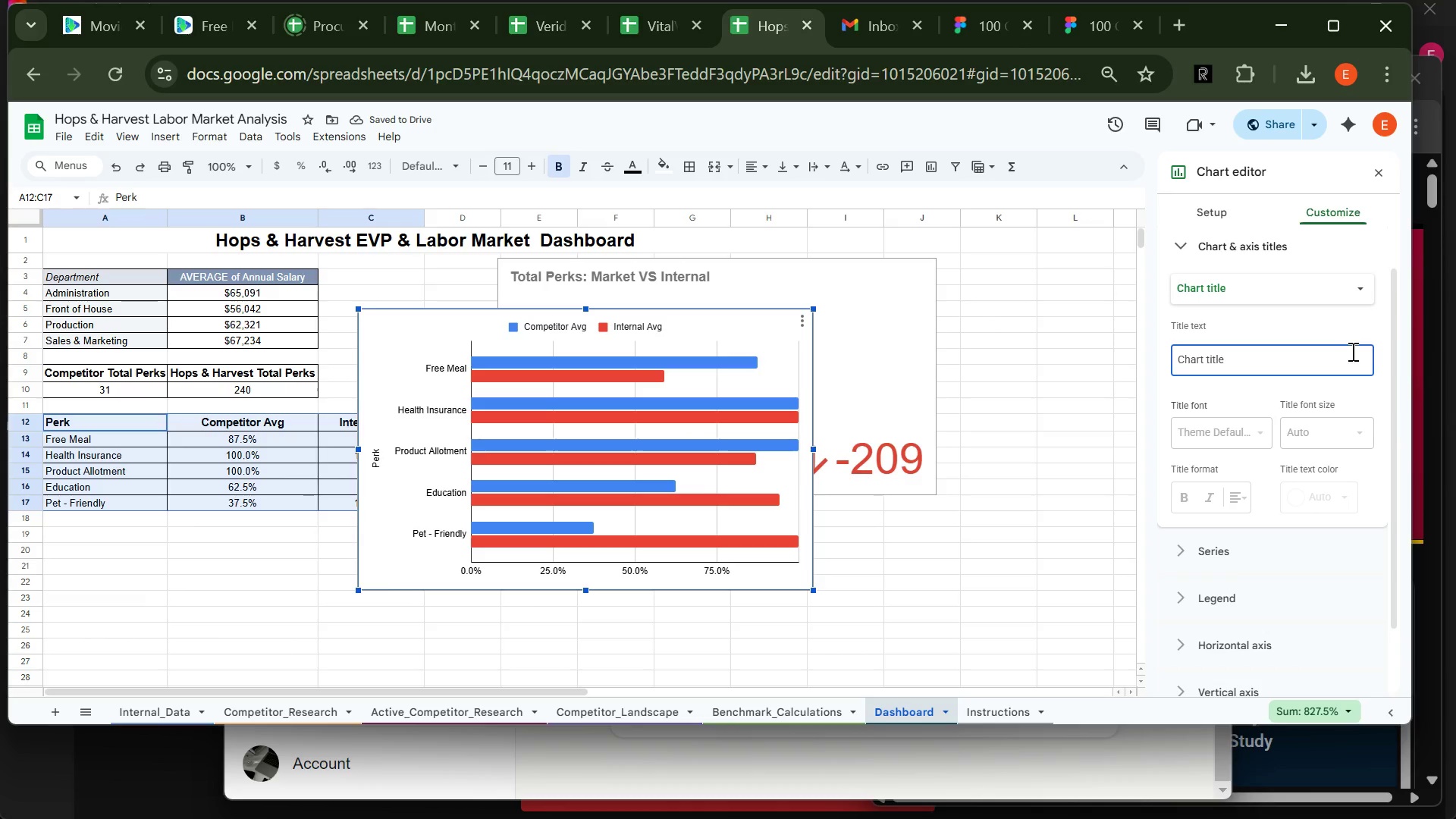 
type(Benefits cmp)
key(Backspace)
key(Backspace)
type(omparison: Hopd)
key(Backspace)
key(Backspace)
key(Backspace)
type(Hops & Harvest vs Market)
 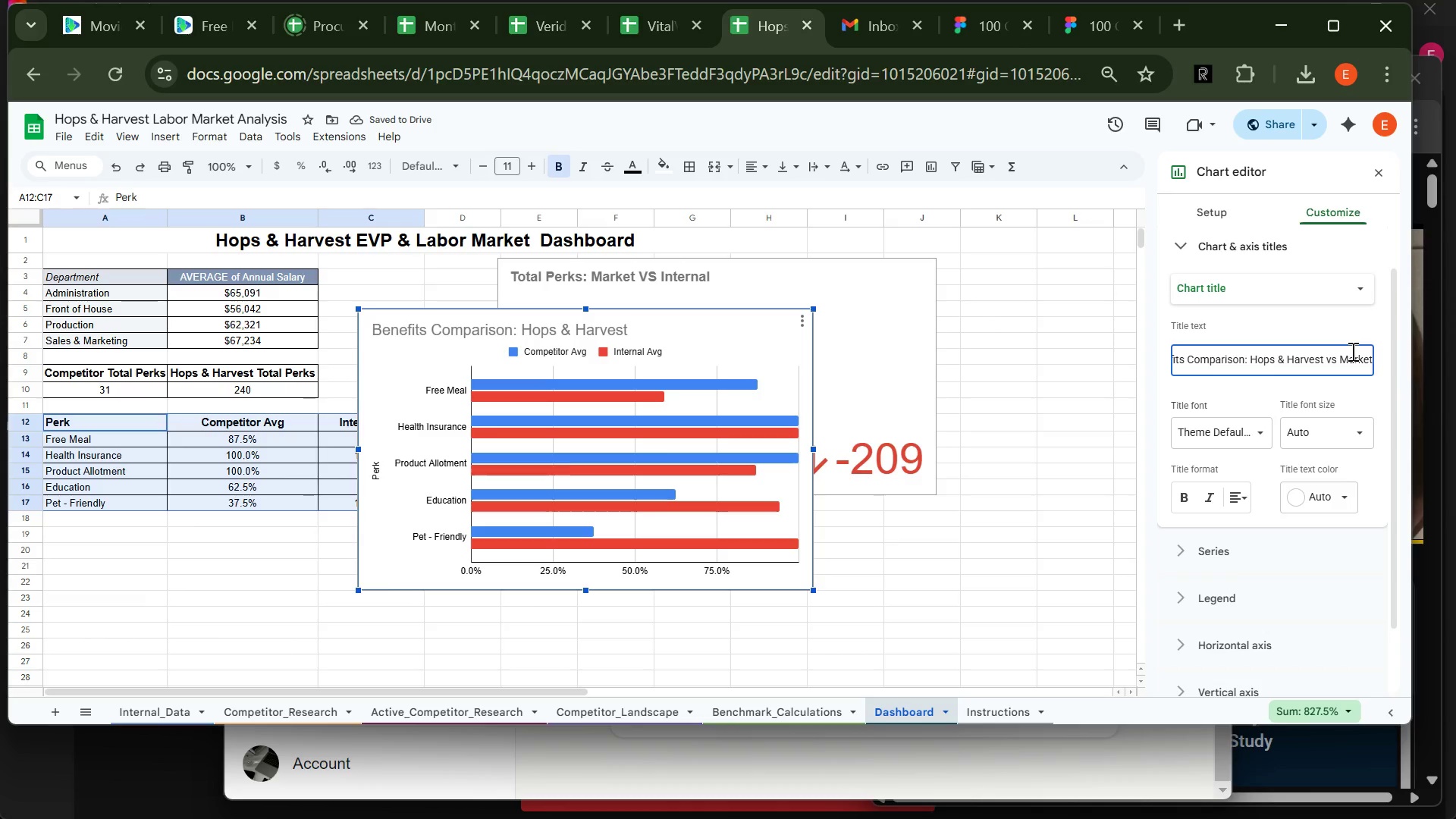 
left_click([1184, 494])
 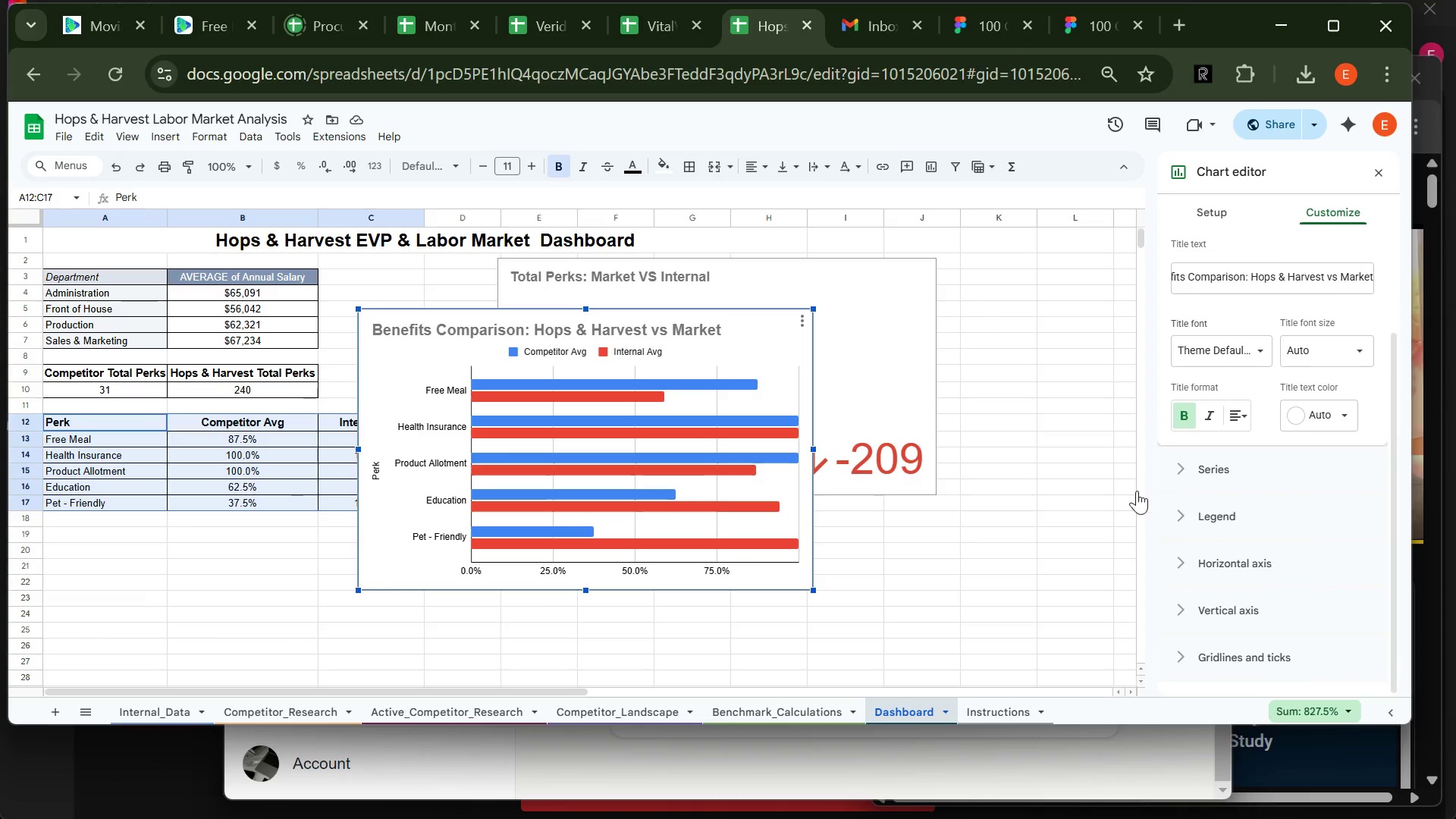 
wait(11.61)
 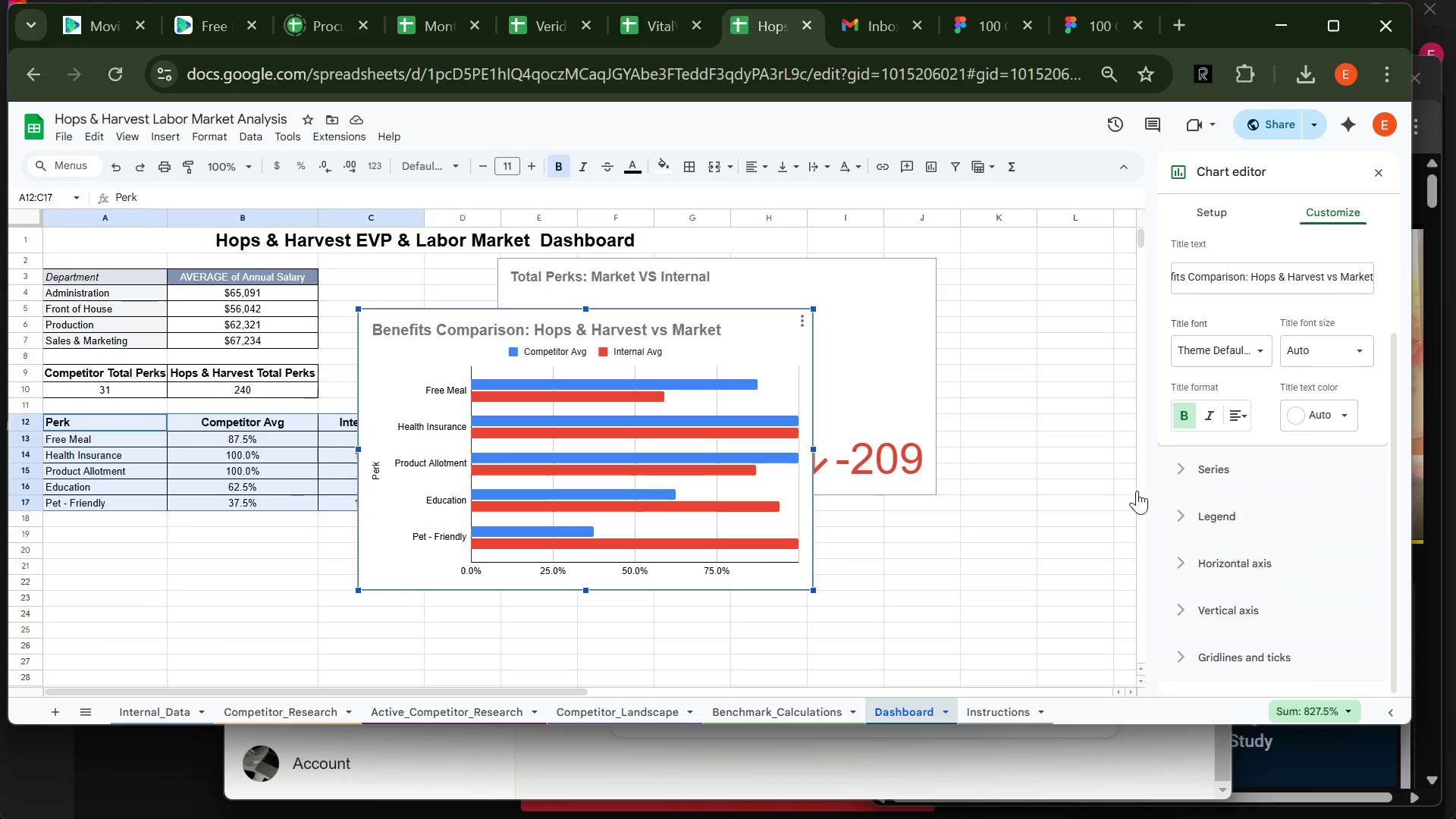 
left_click([322, 549])
 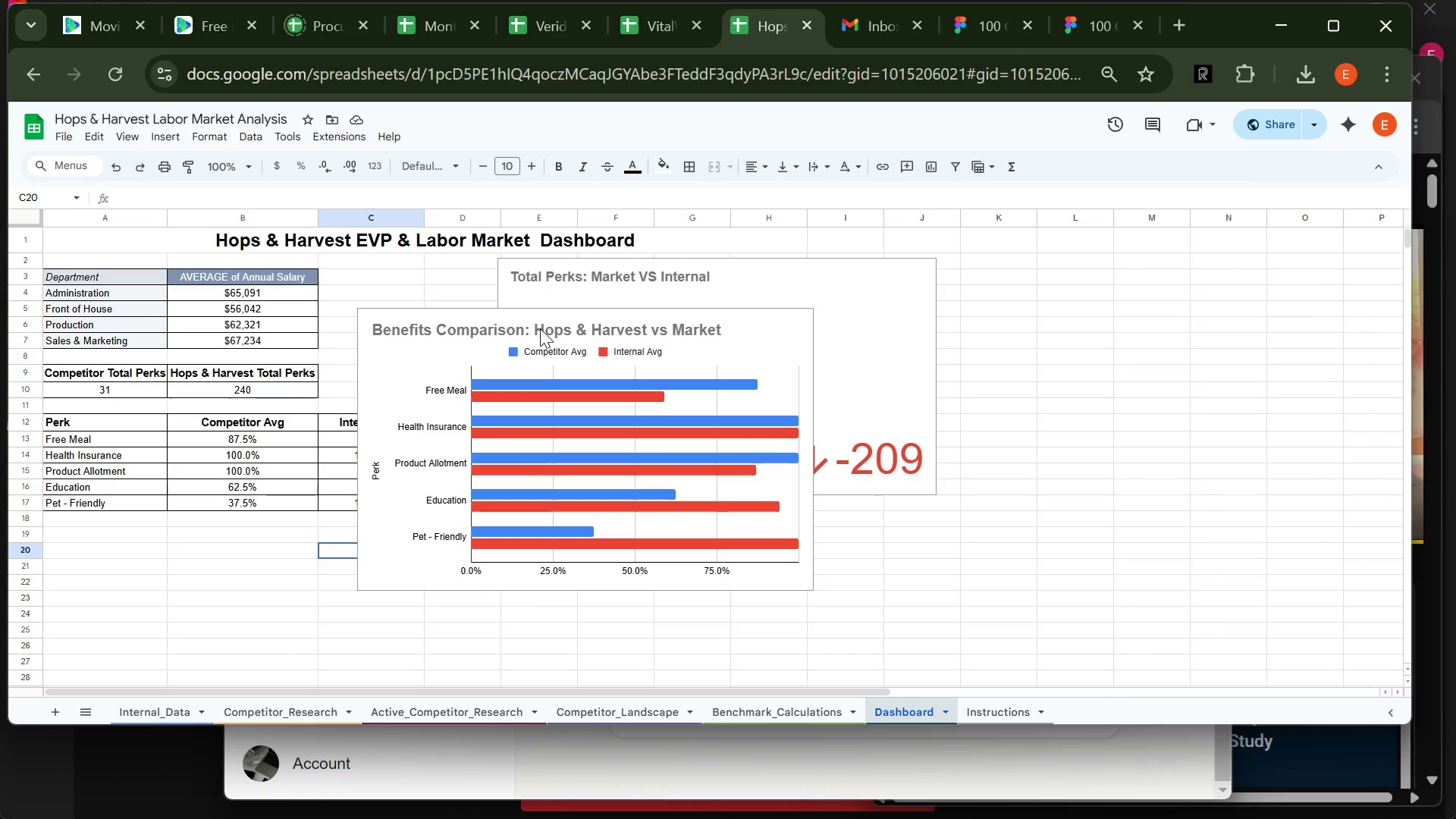 
left_click_drag(start_coordinate=[540, 328], to_coordinate=[547, 410])
 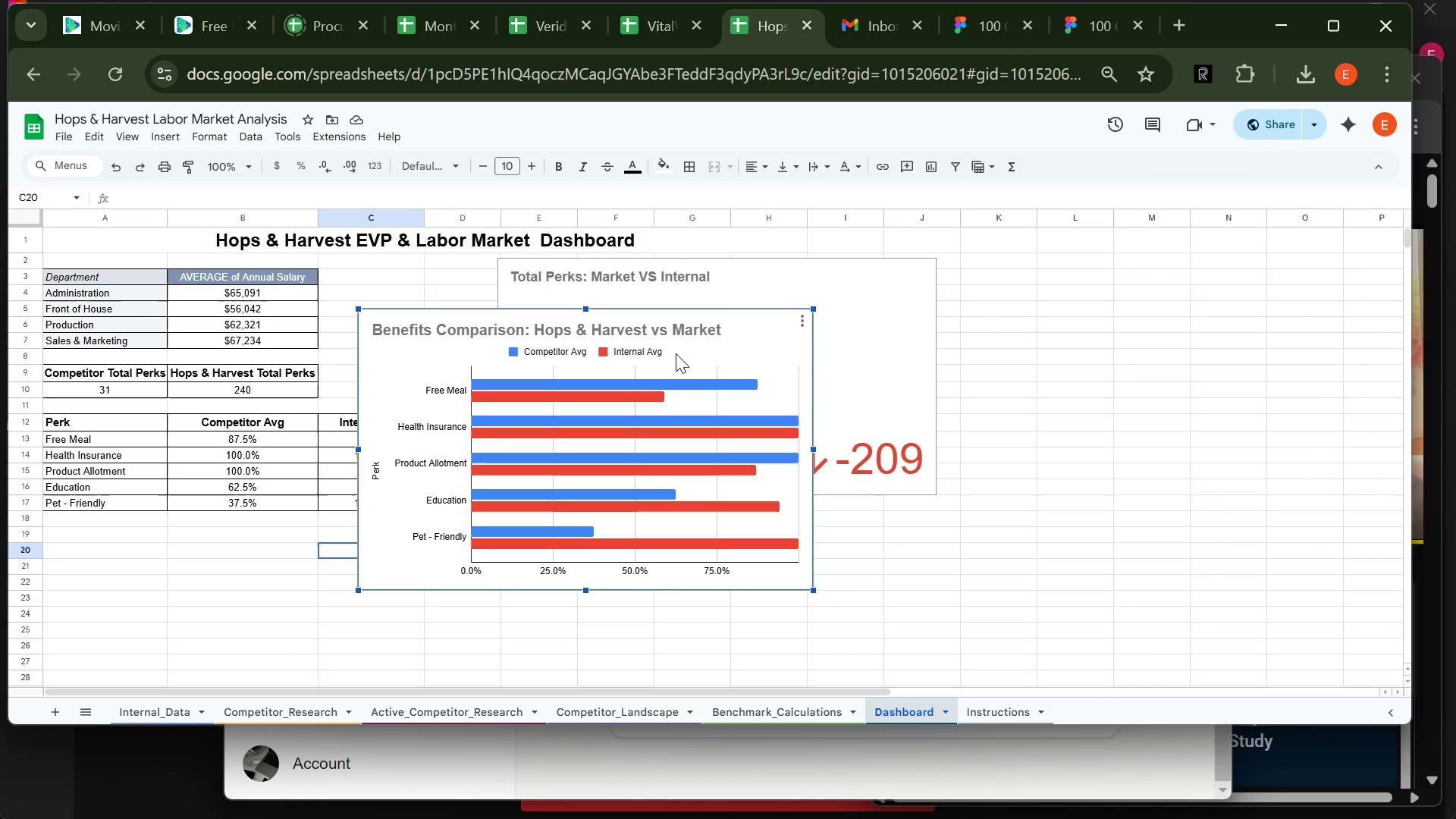 
left_click_drag(start_coordinate=[676, 353], to_coordinate=[381, 573])
 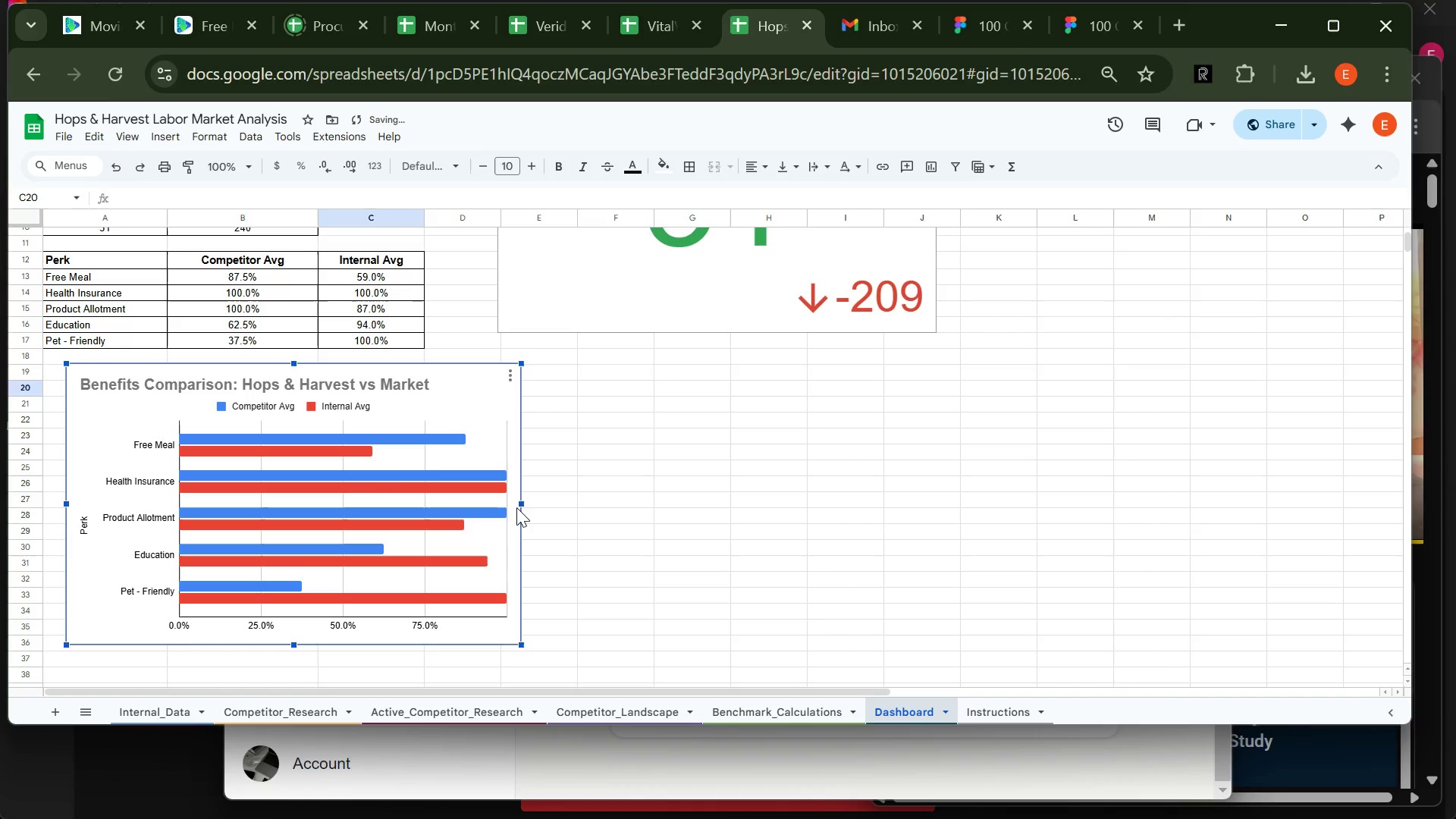 
left_click_drag(start_coordinate=[520, 504], to_coordinate=[879, 520])
 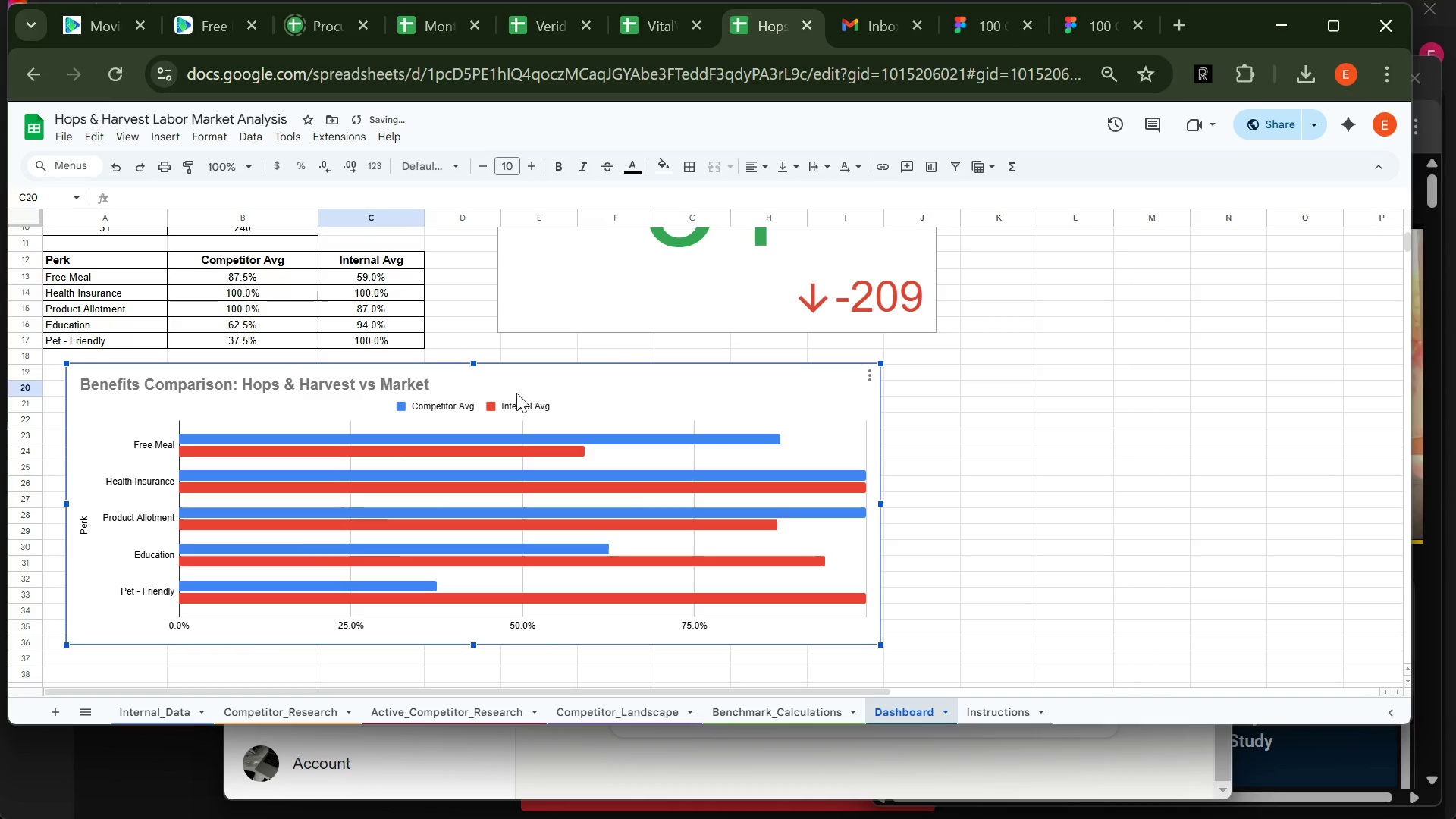 
left_click_drag(start_coordinate=[536, 381], to_coordinate=[553, 368])
 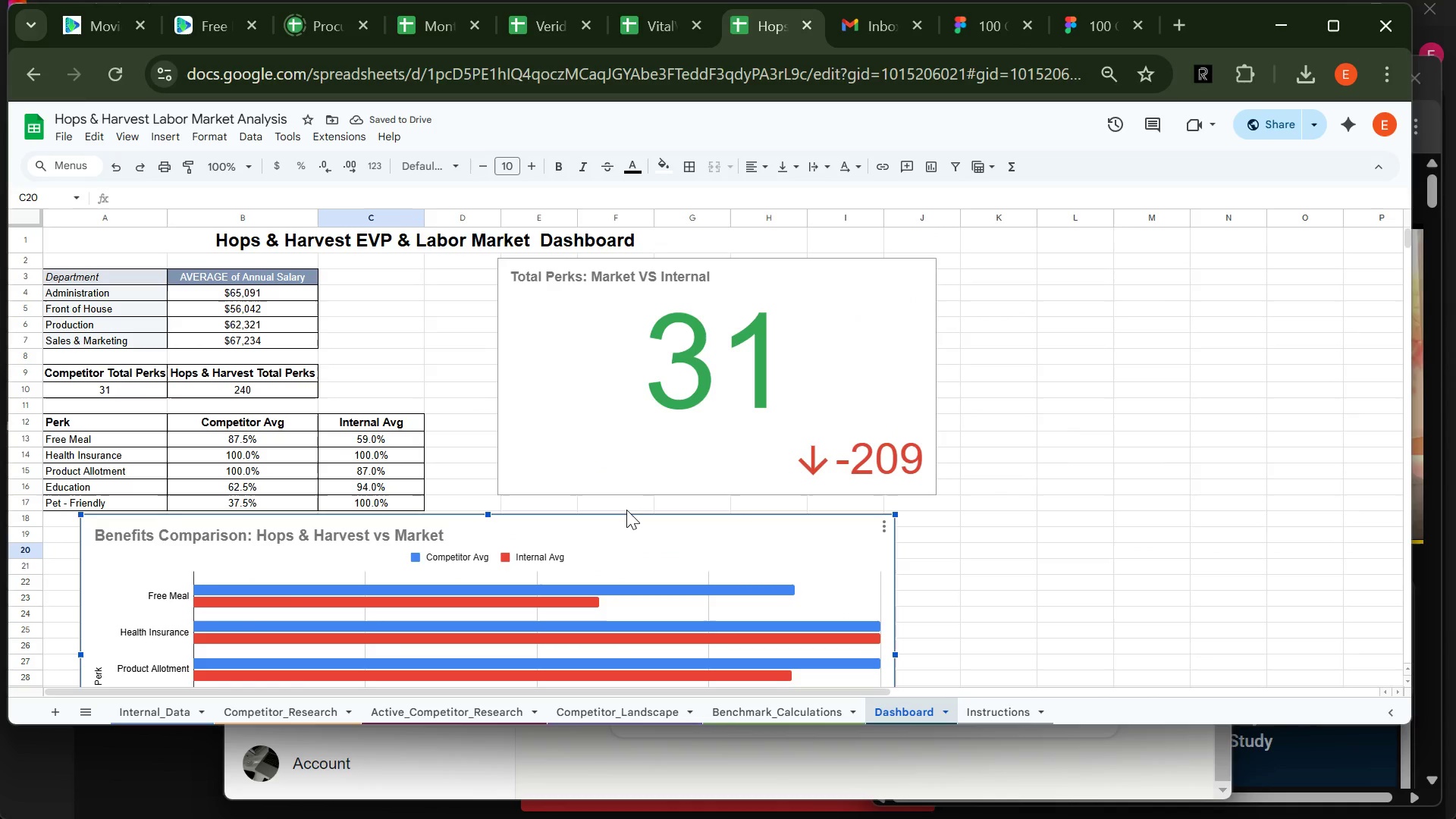 
left_click([607, 370])
 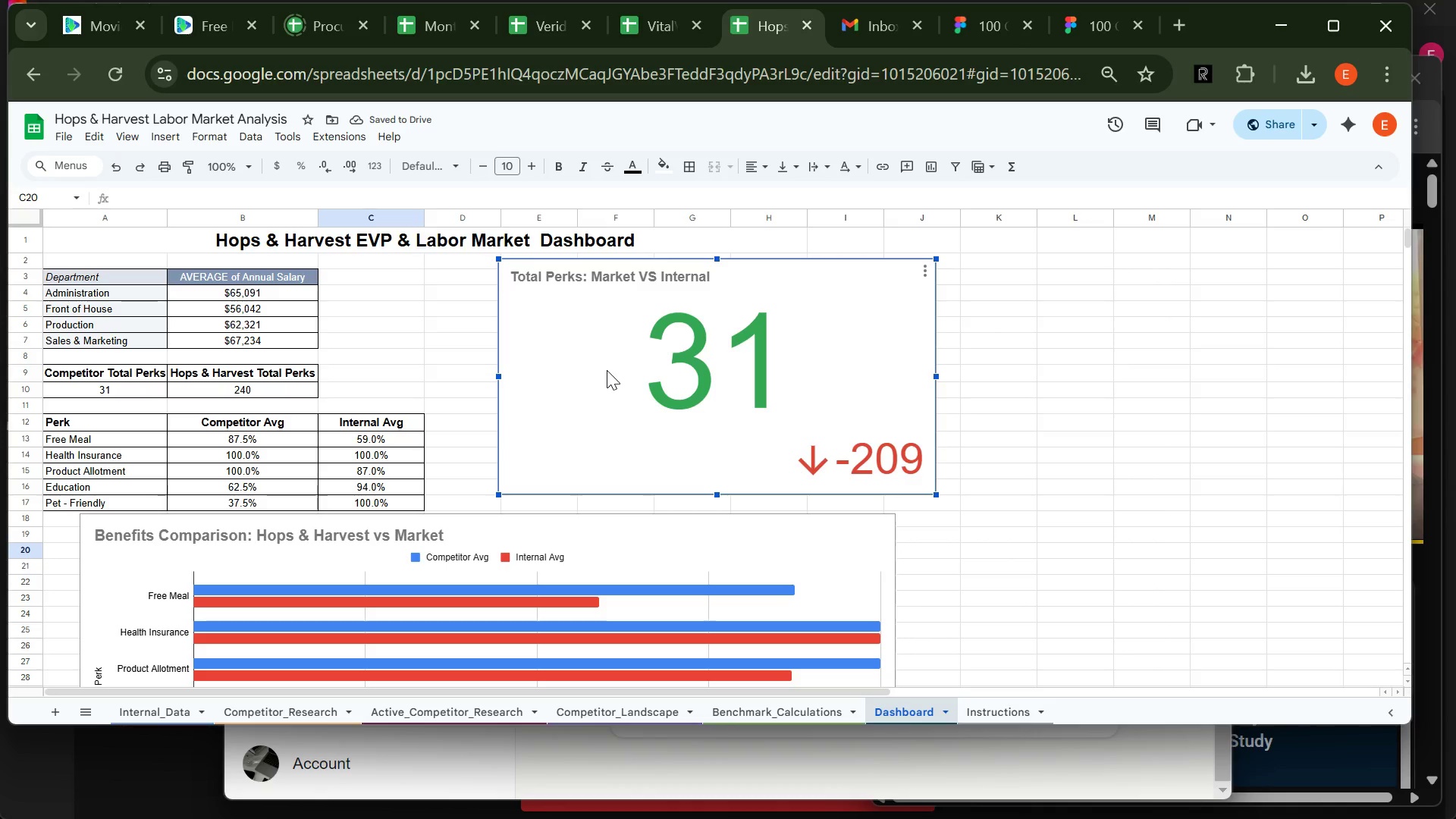 
left_click_drag(start_coordinate=[607, 370], to_coordinate=[535, 383])
 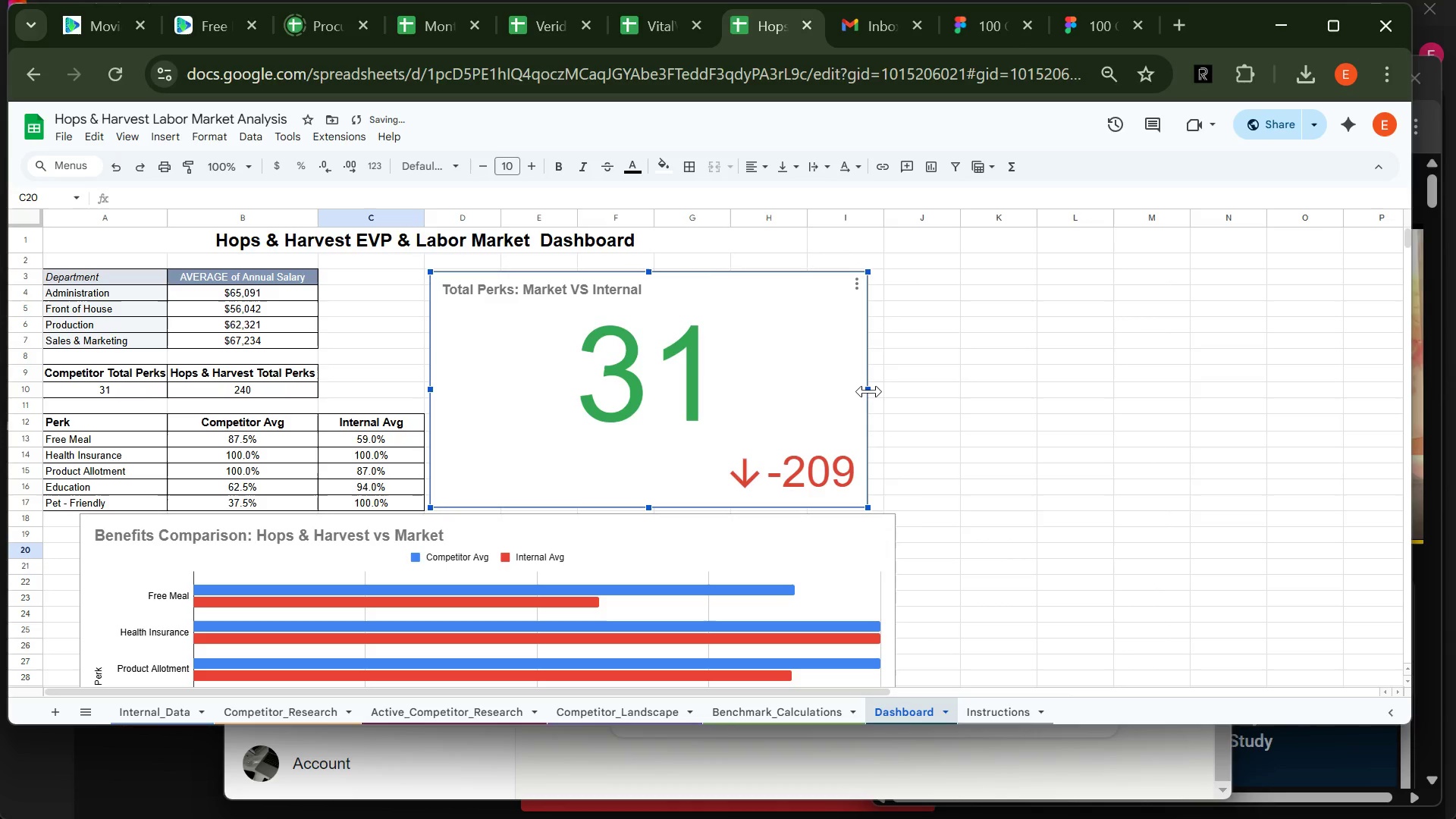 
left_click_drag(start_coordinate=[868, 390], to_coordinate=[883, 388])
 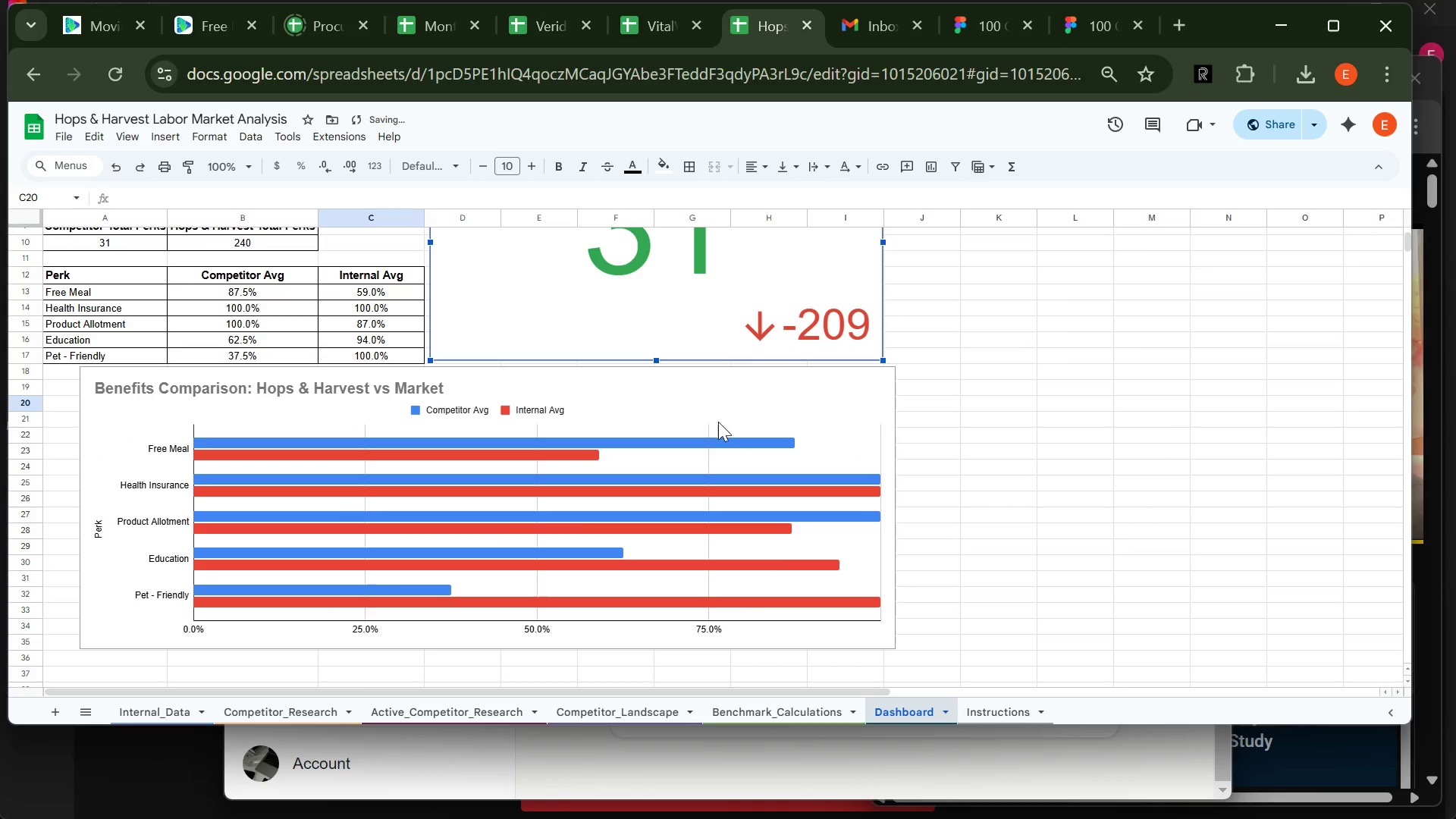 
left_click([755, 375])
 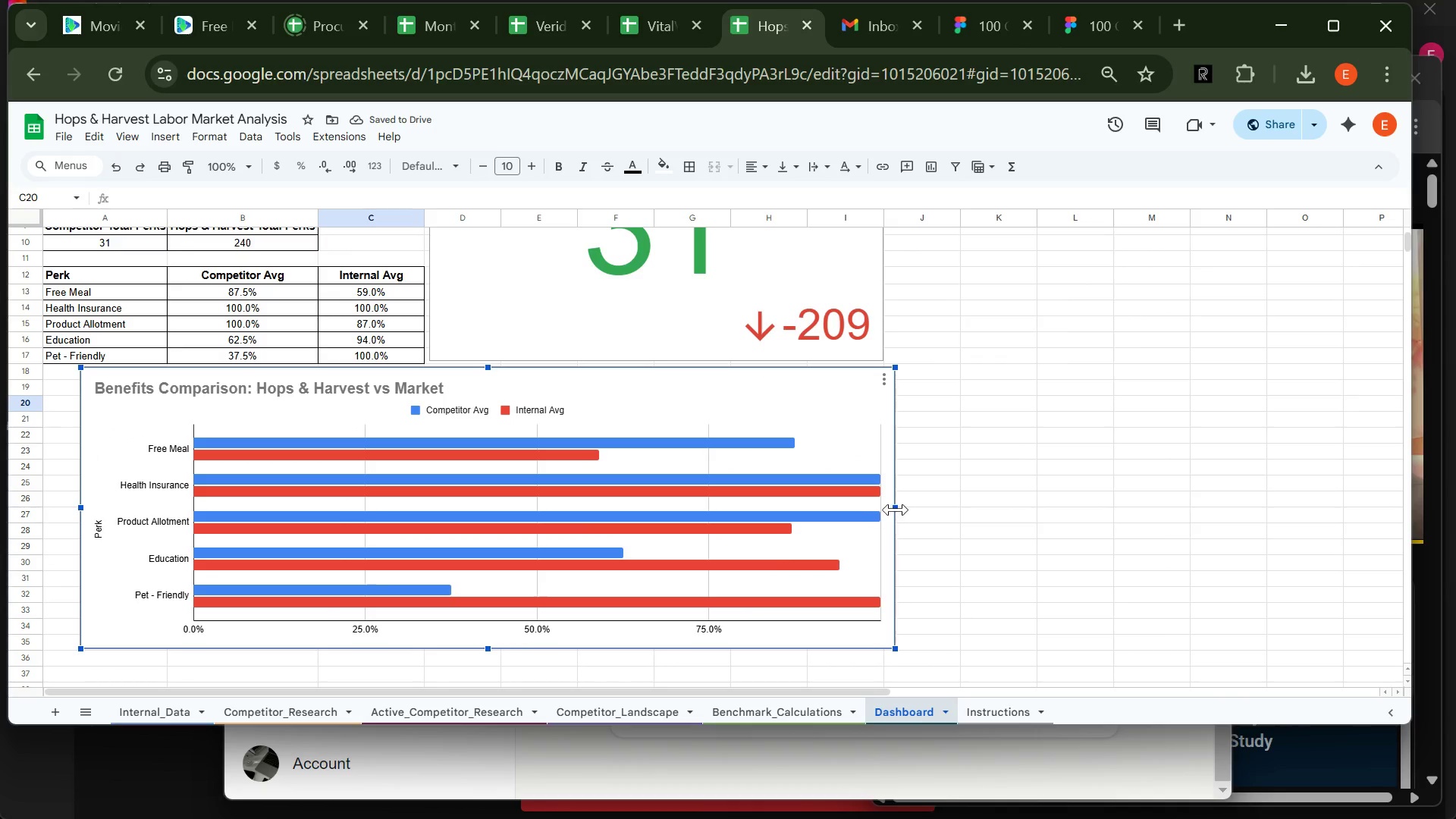 
left_click_drag(start_coordinate=[896, 507], to_coordinate=[883, 507])
 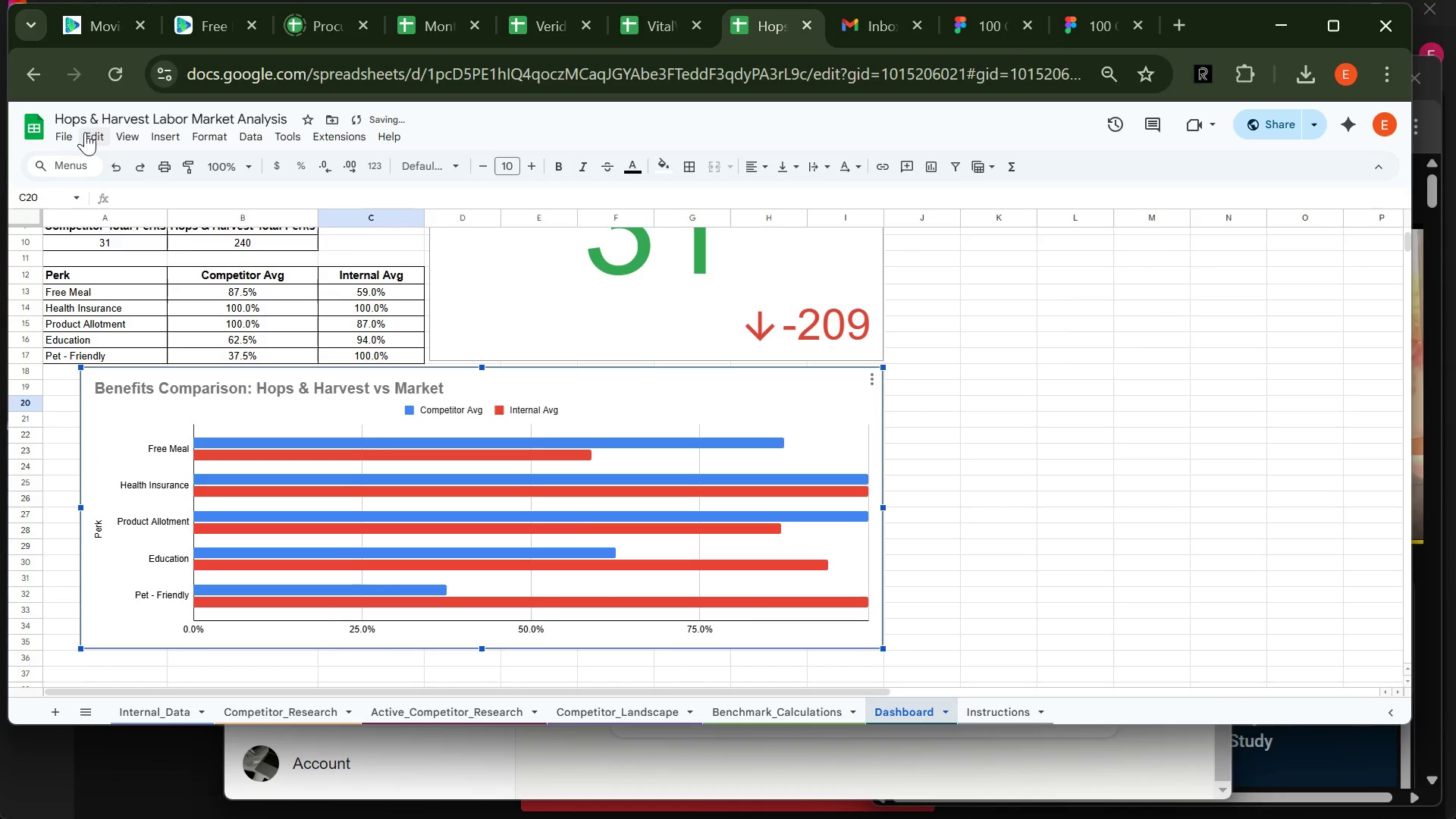 
left_click([75, 132])
 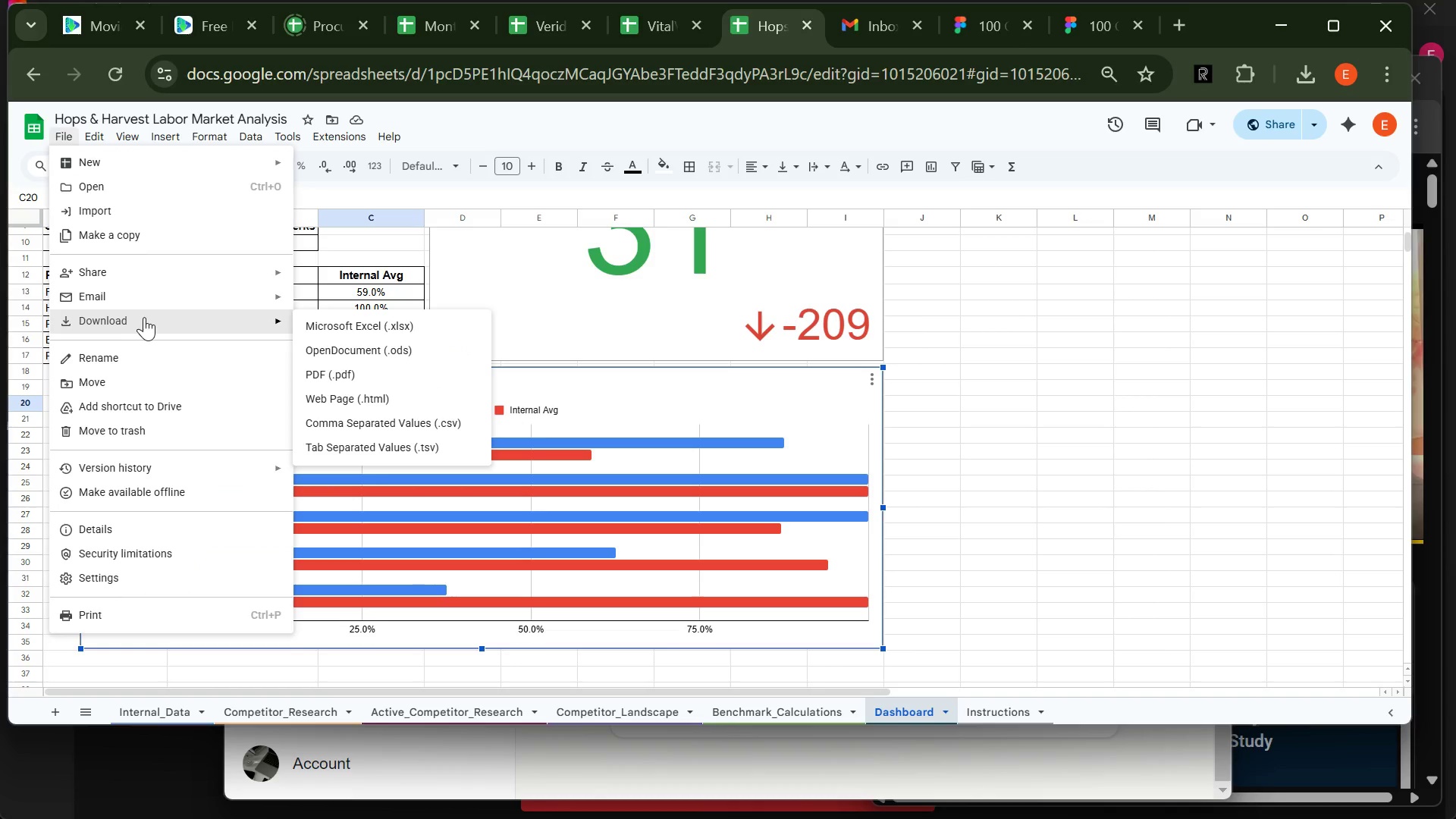 
left_click([339, 378])
 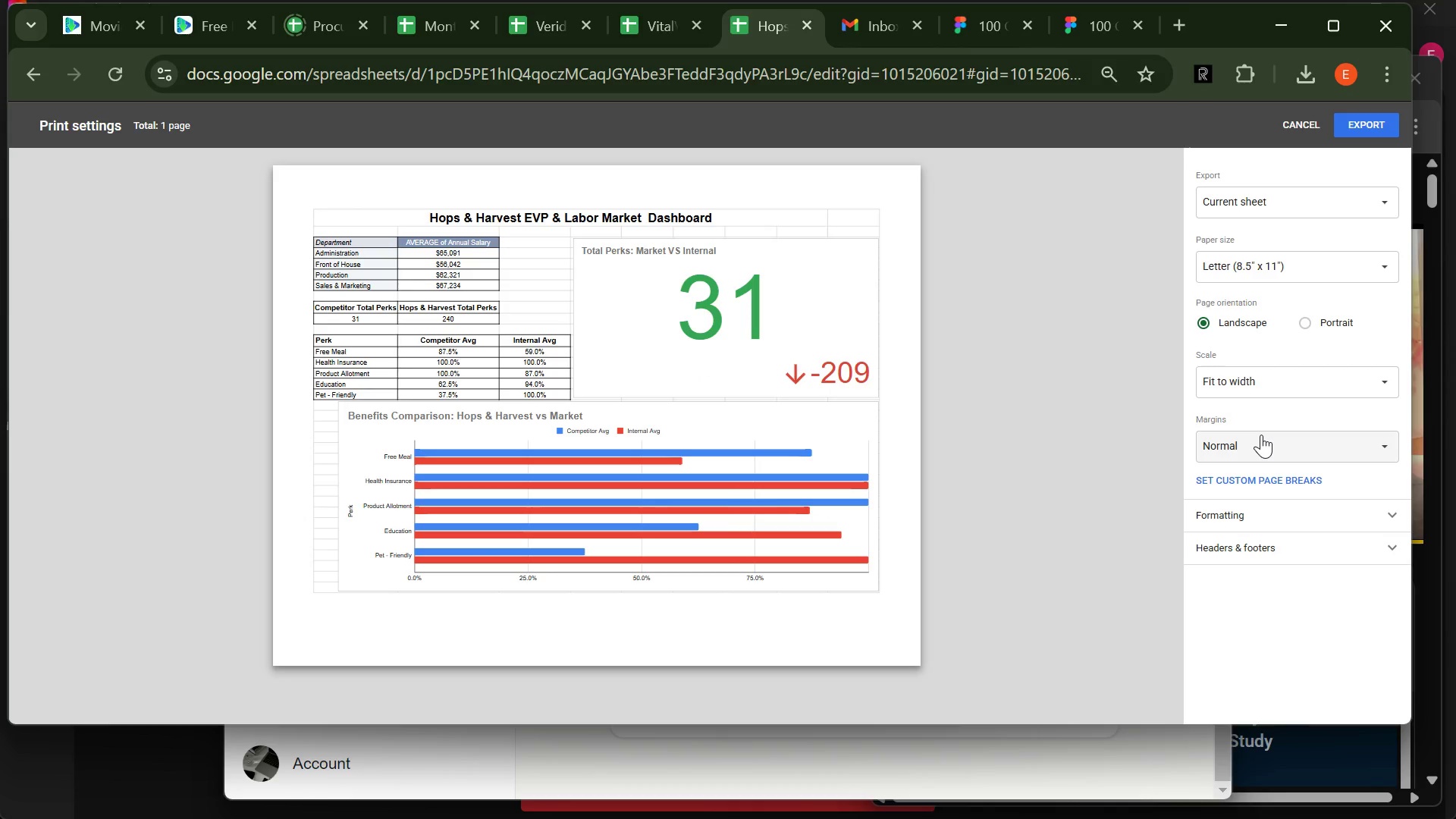 
wait(5.58)
 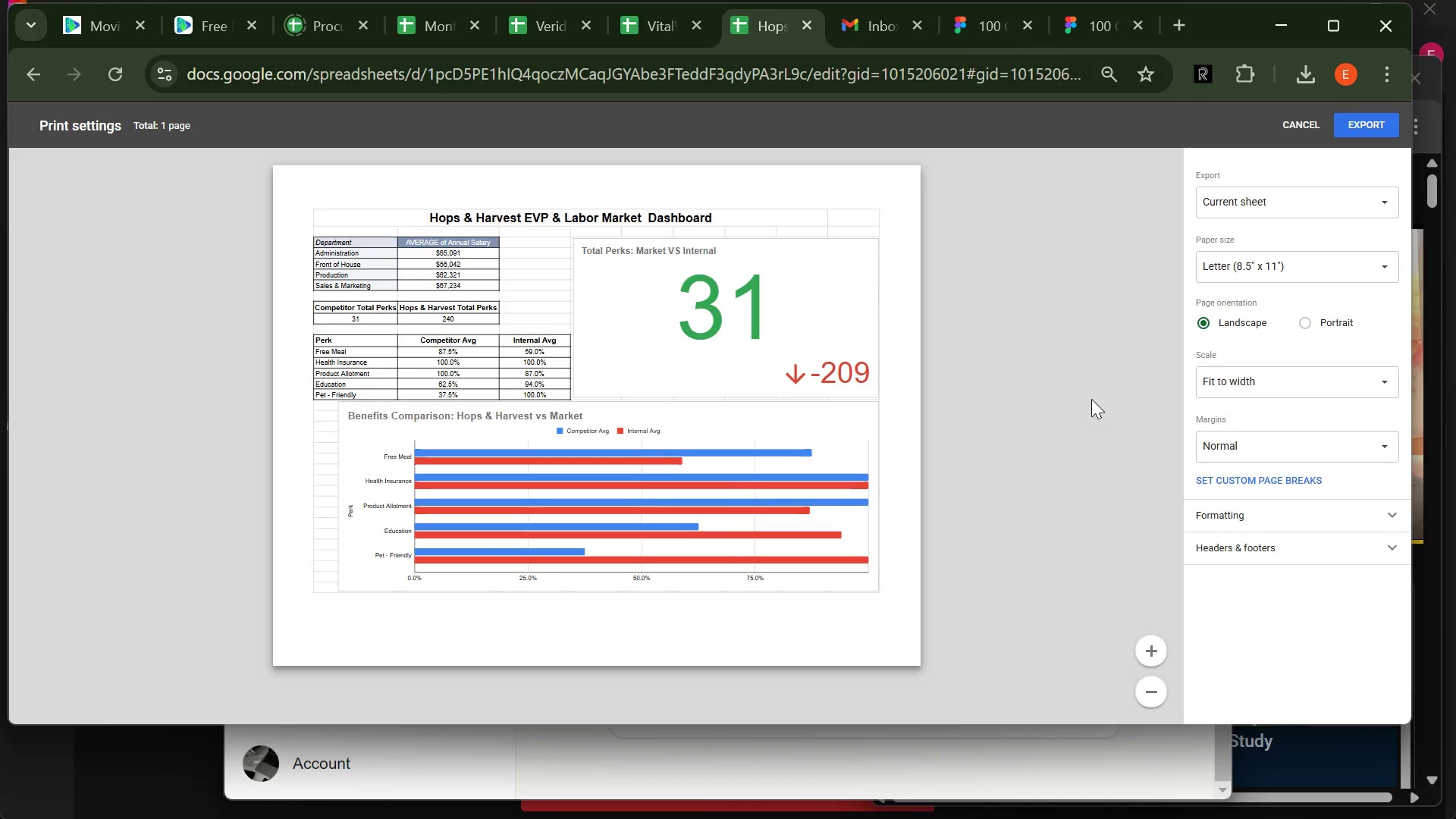 
left_click([1306, 124])
 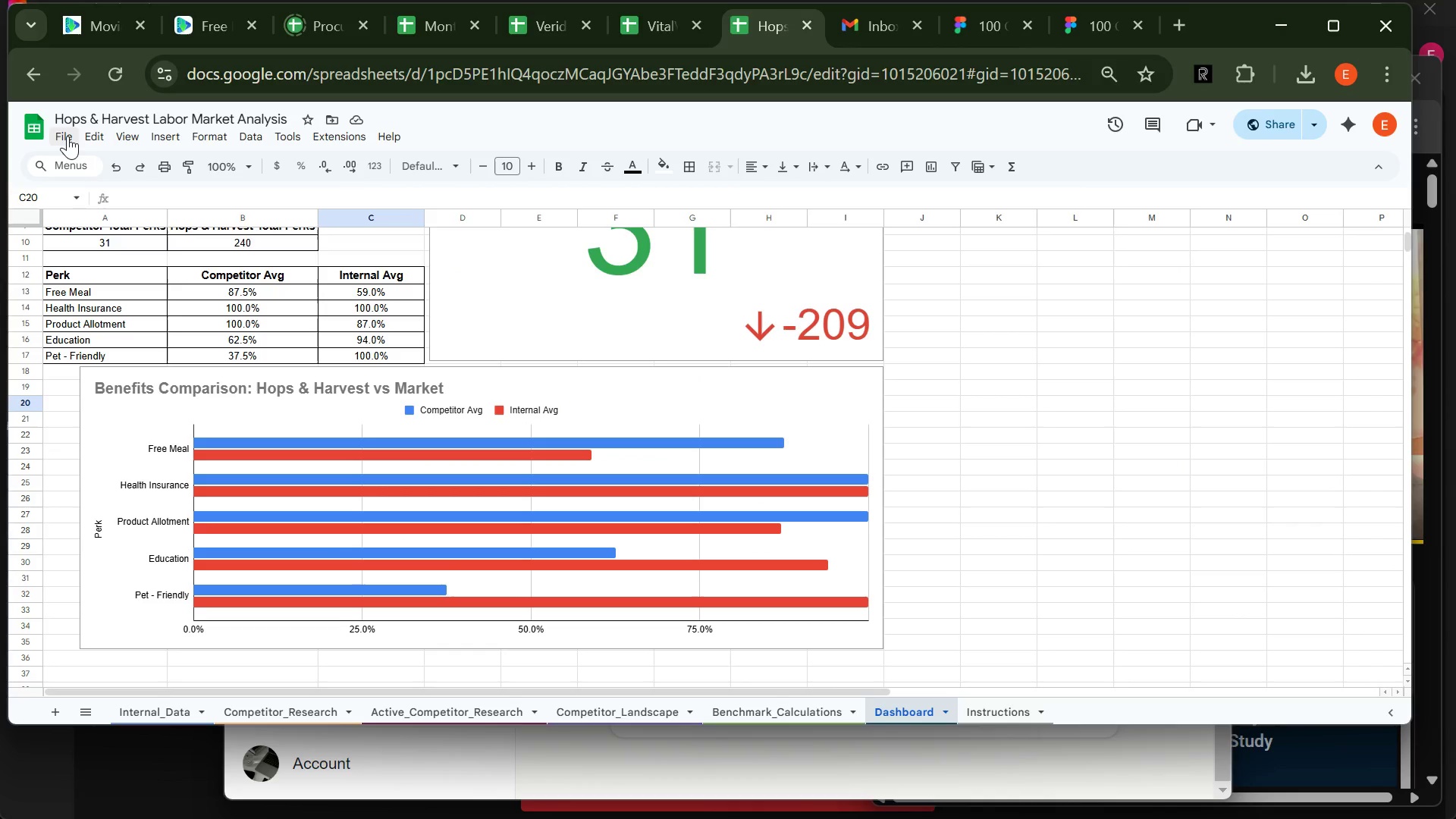 
left_click([131, 137])
 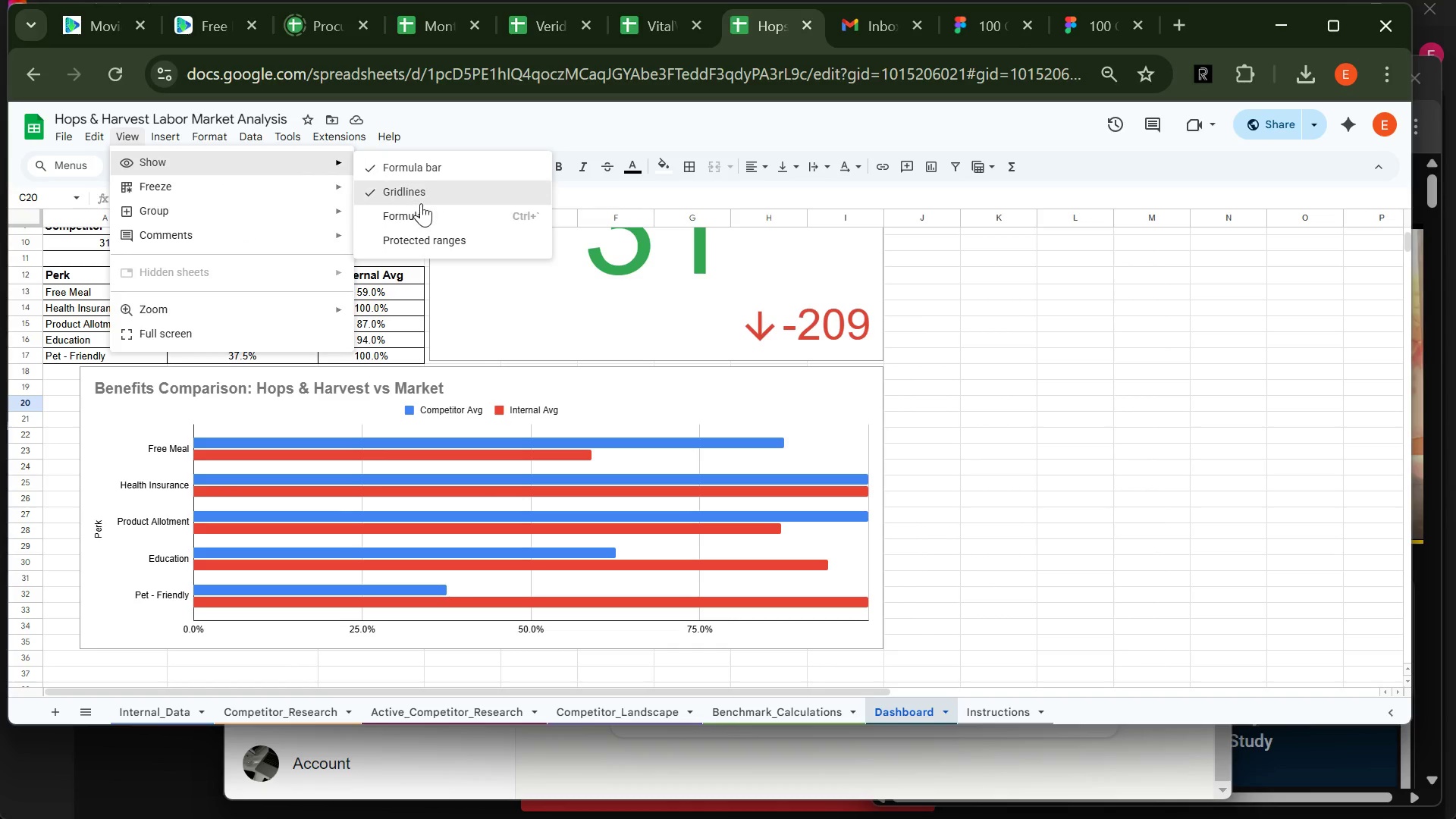 
left_click([421, 199])
 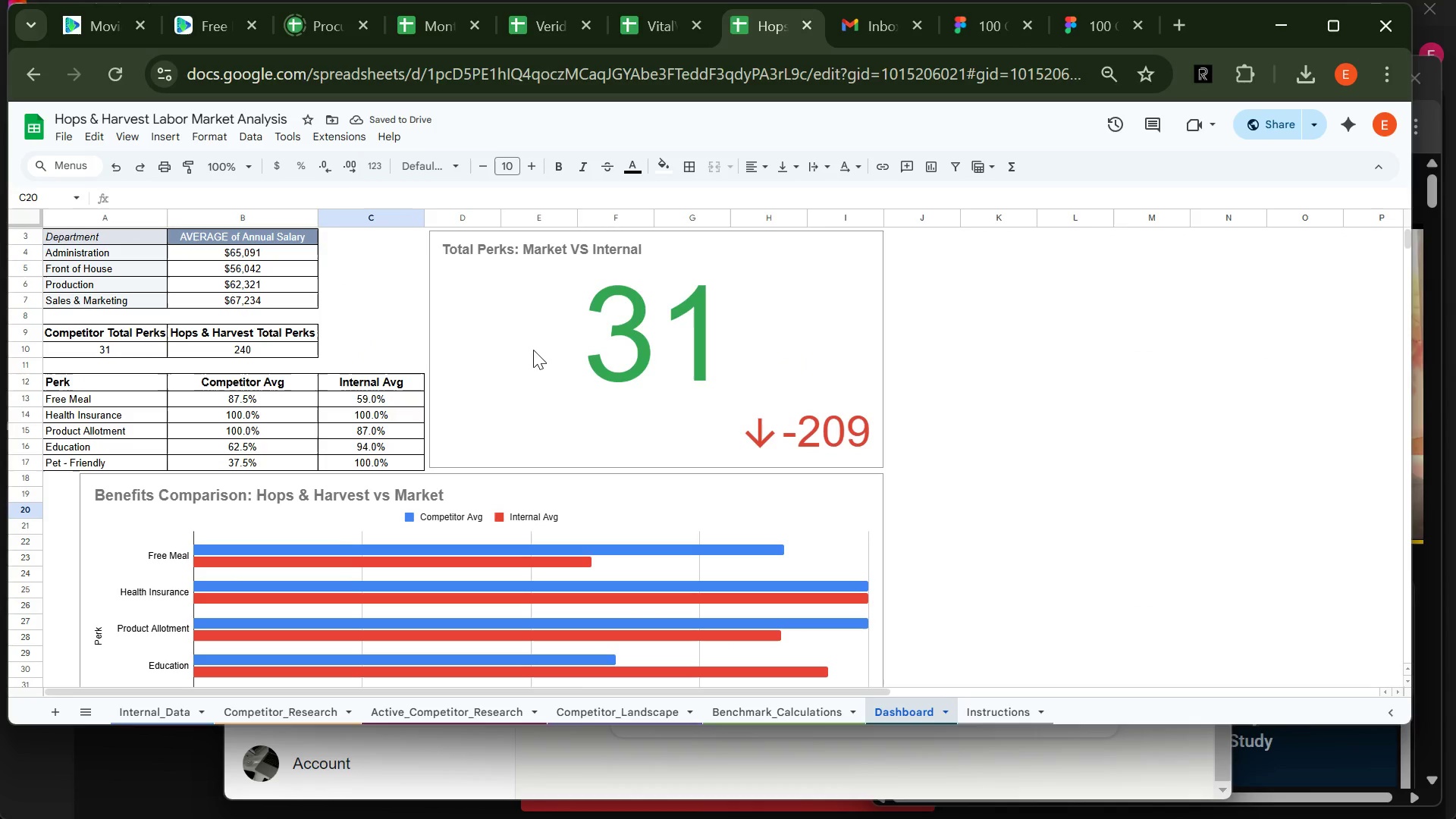 
wait(5.45)
 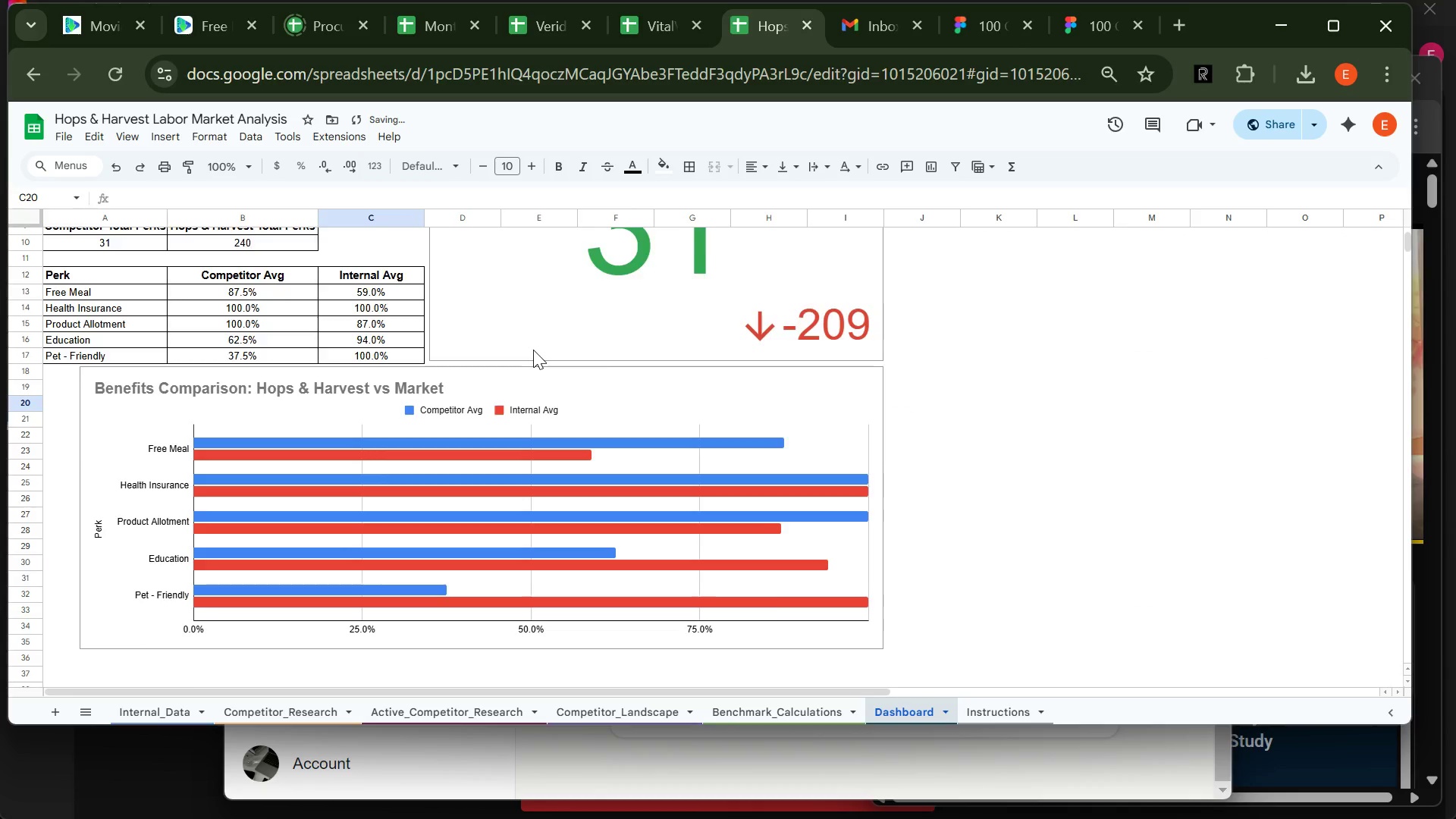 
left_click_drag(start_coordinate=[196, 398], to_coordinate=[332, 459])
 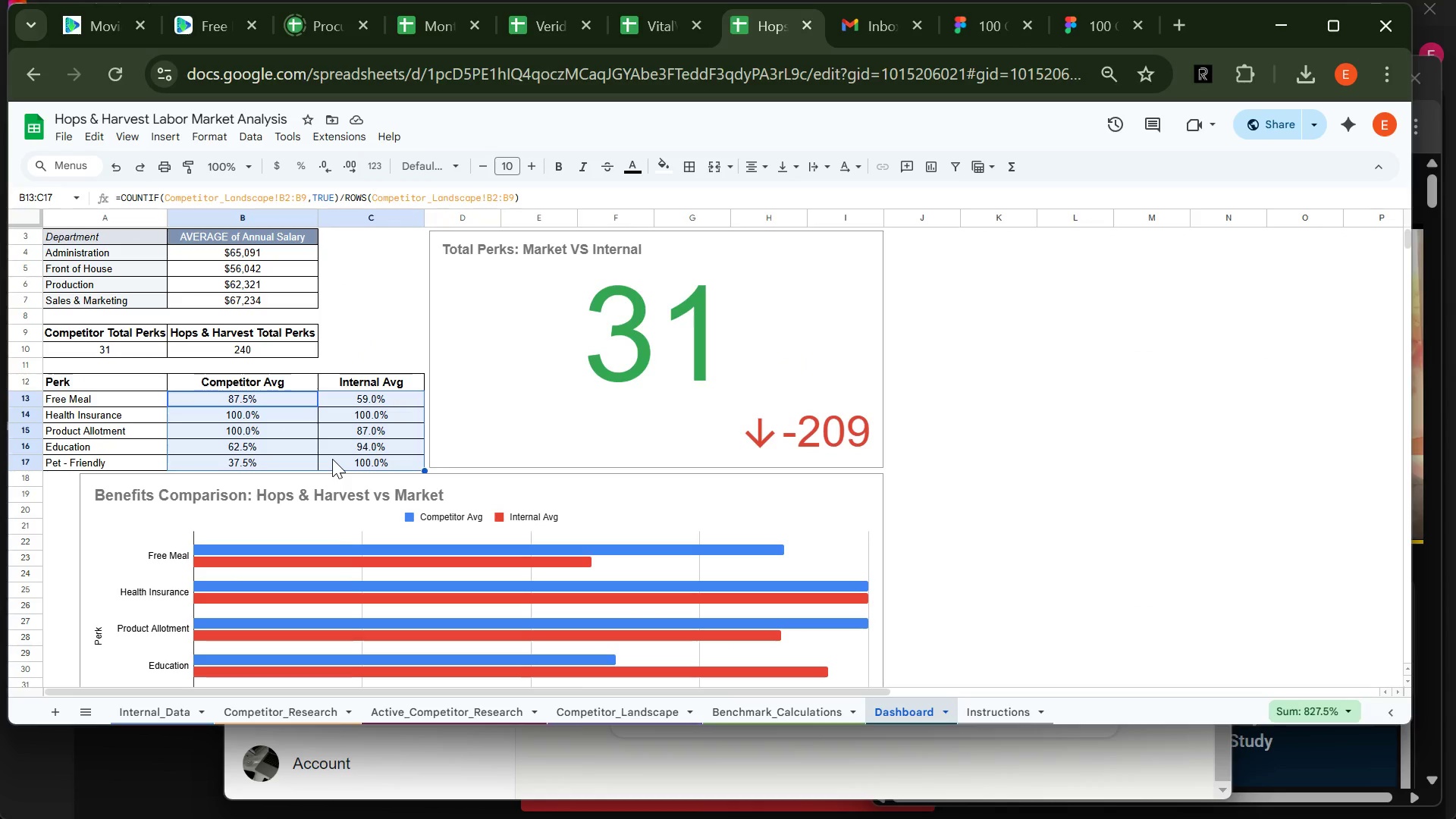 
right_click([332, 459])
 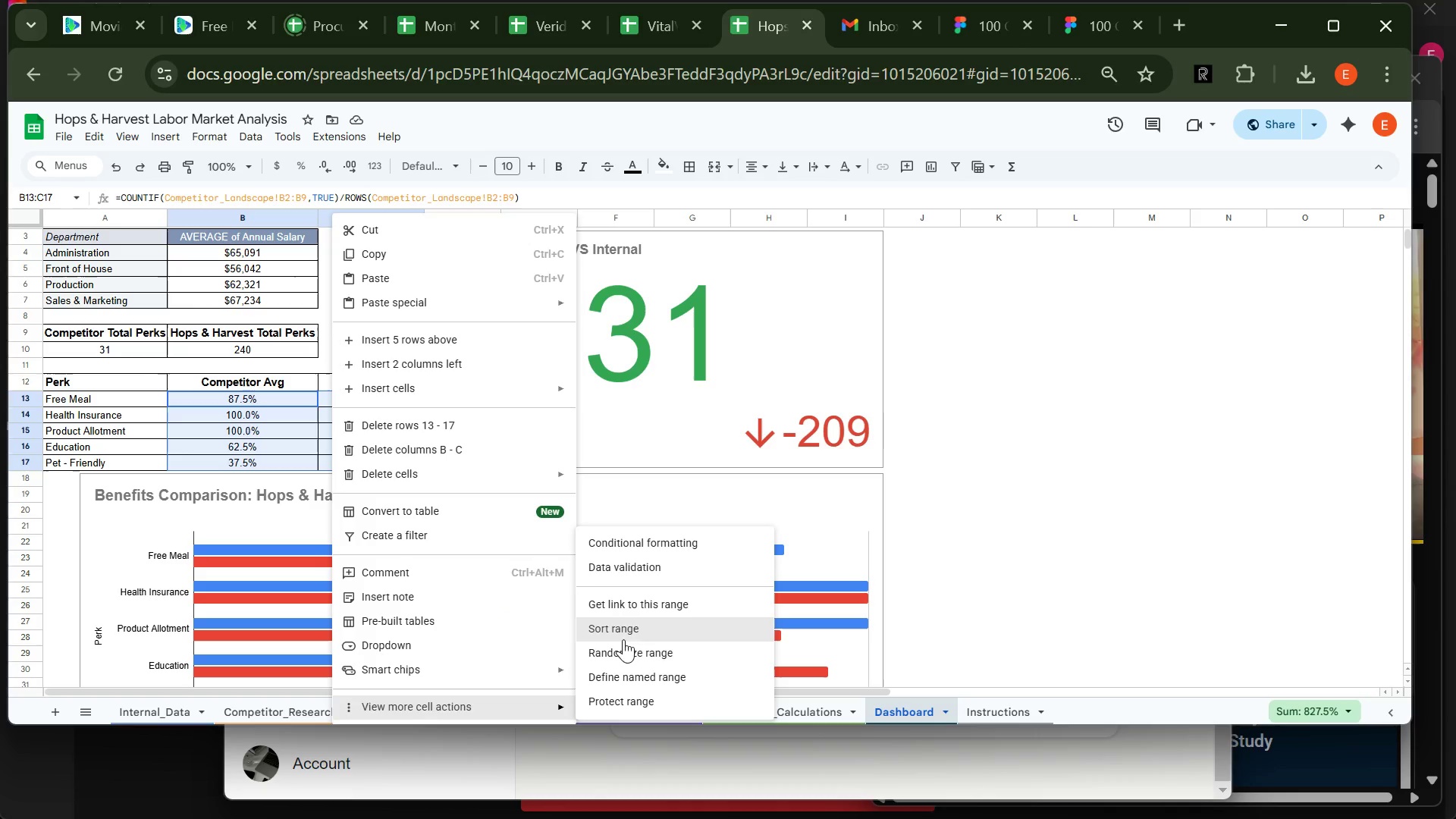 
left_click([665, 706])
 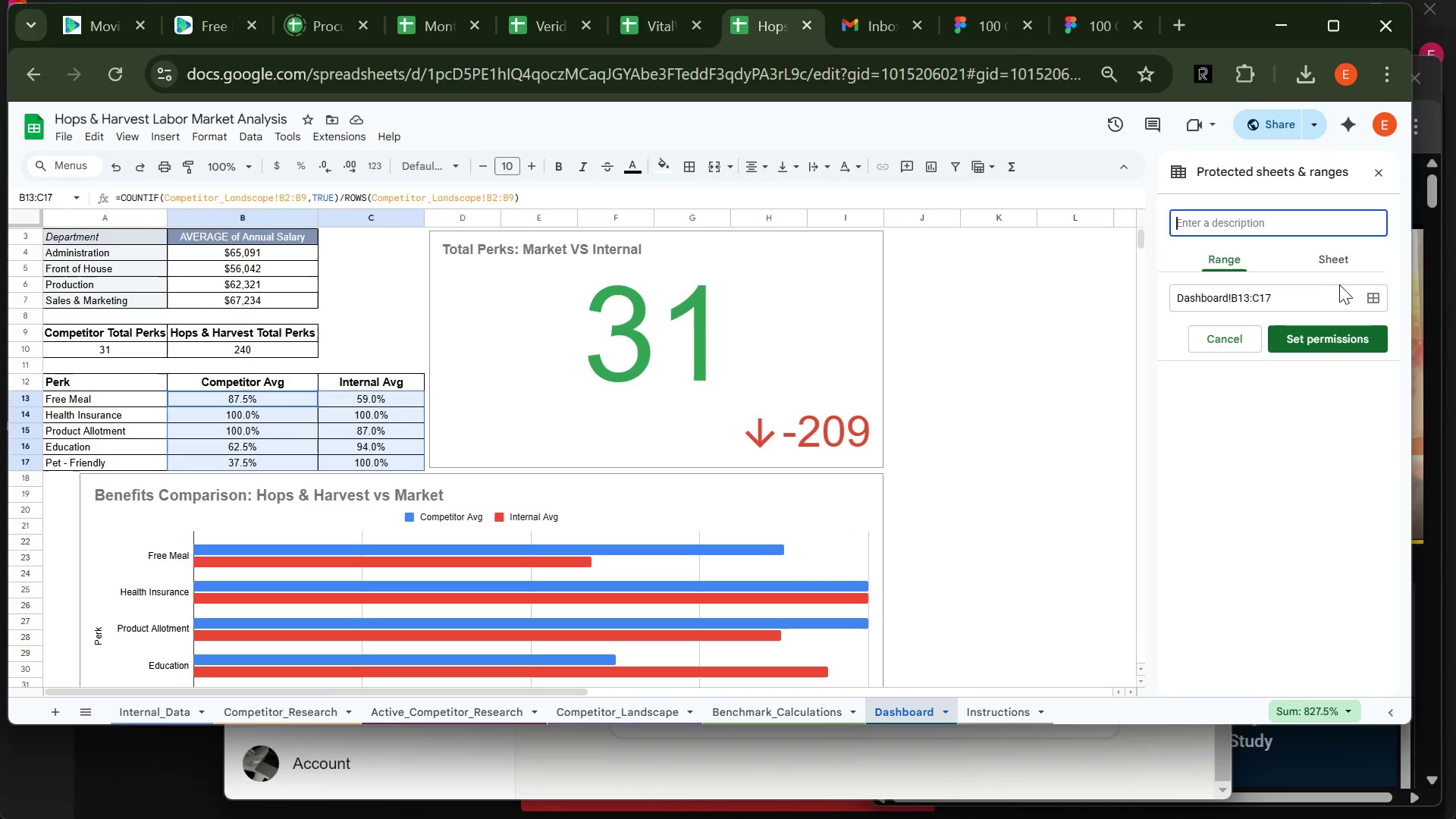 
left_click([1332, 340])
 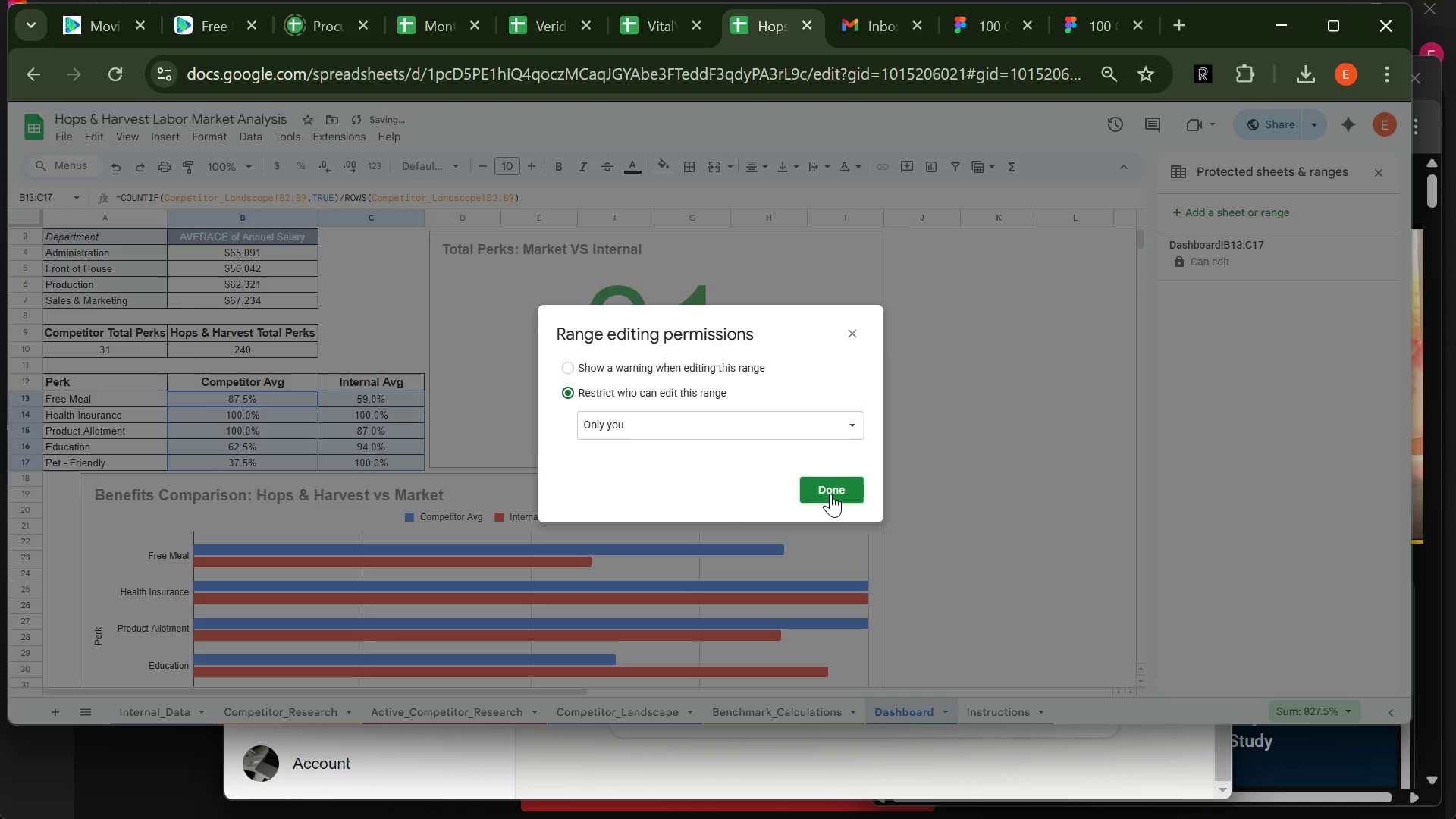 
left_click([830, 494])
 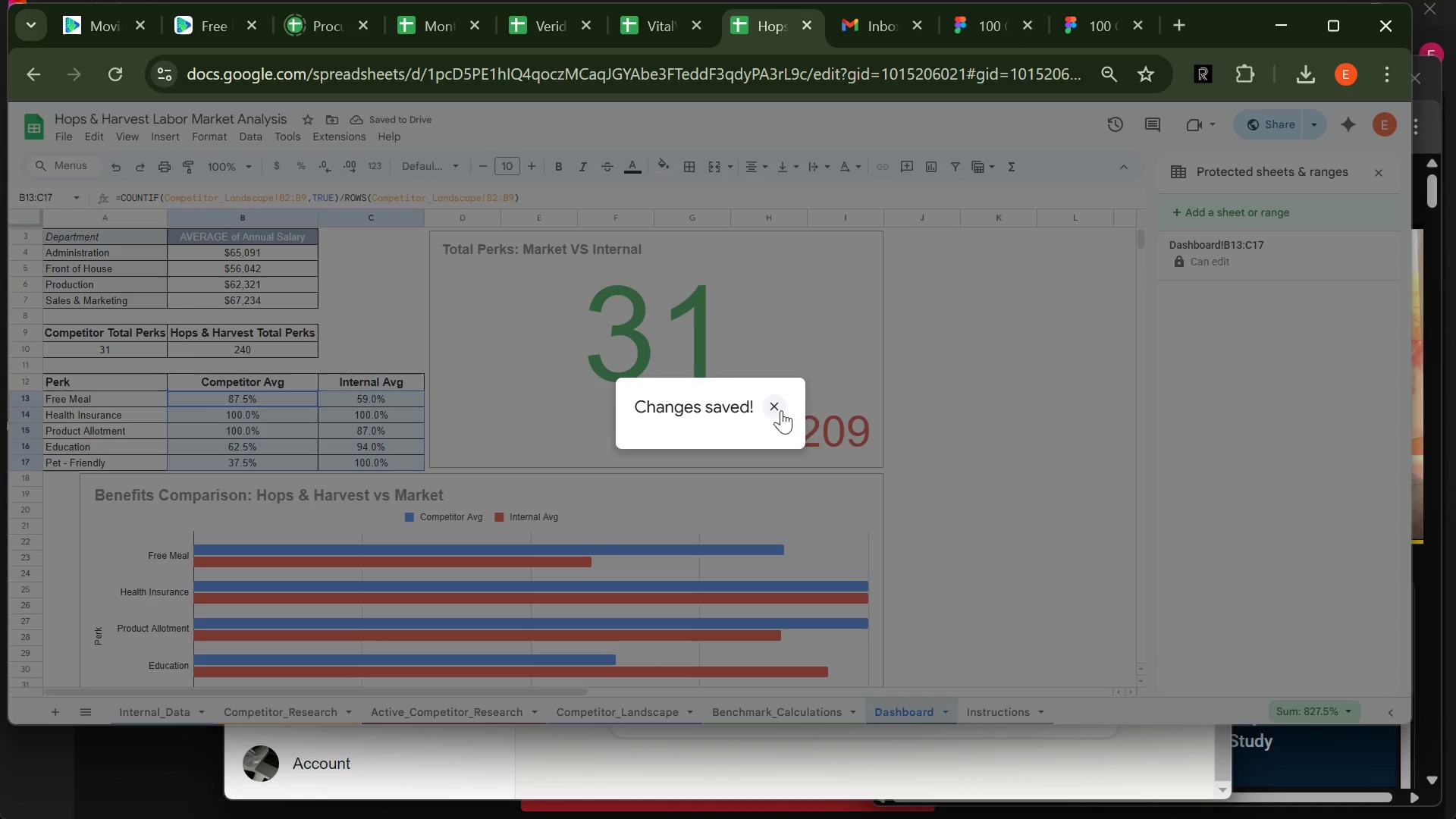 
left_click([780, 410])
 